 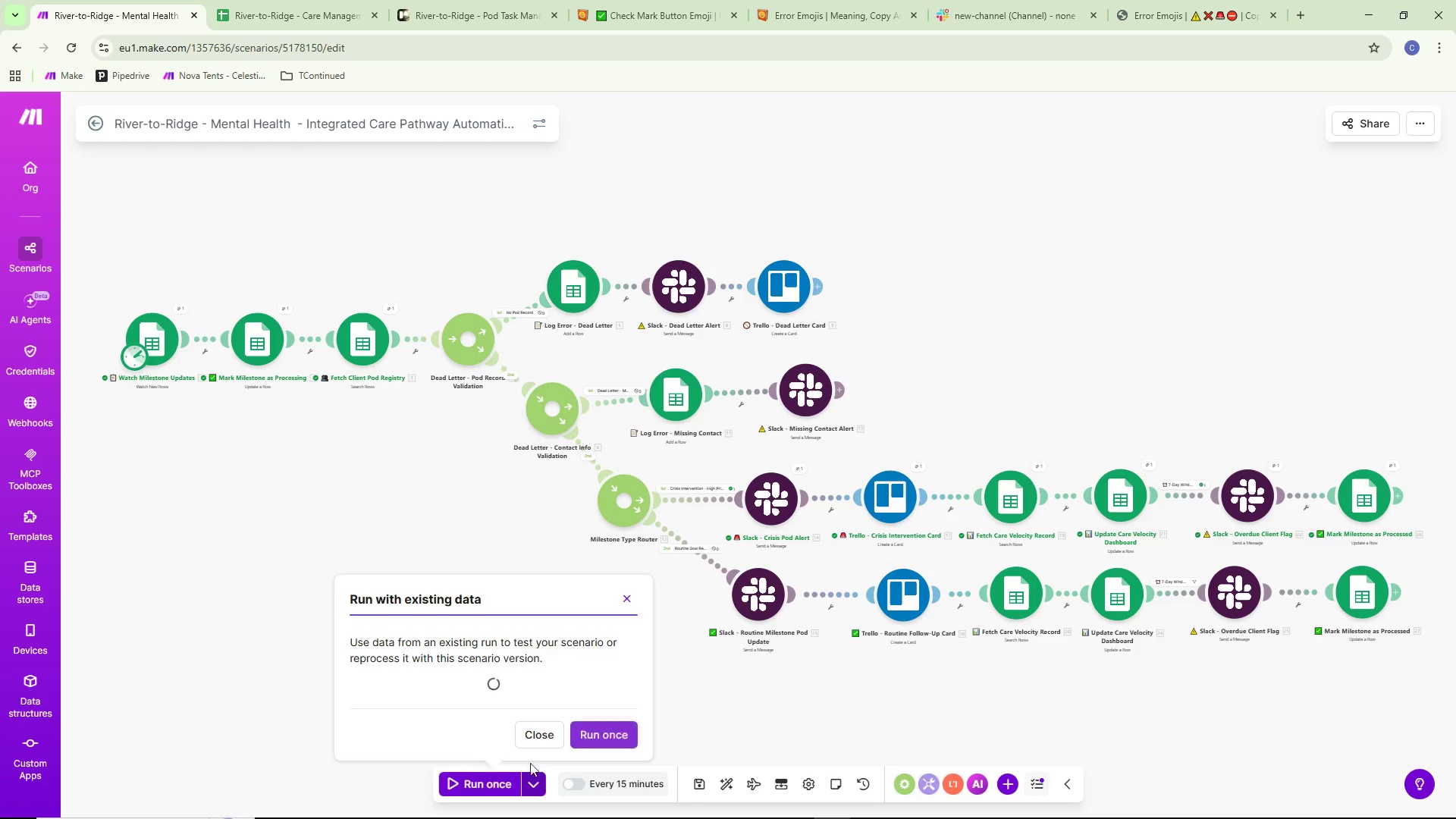 
left_click([503, 661])
 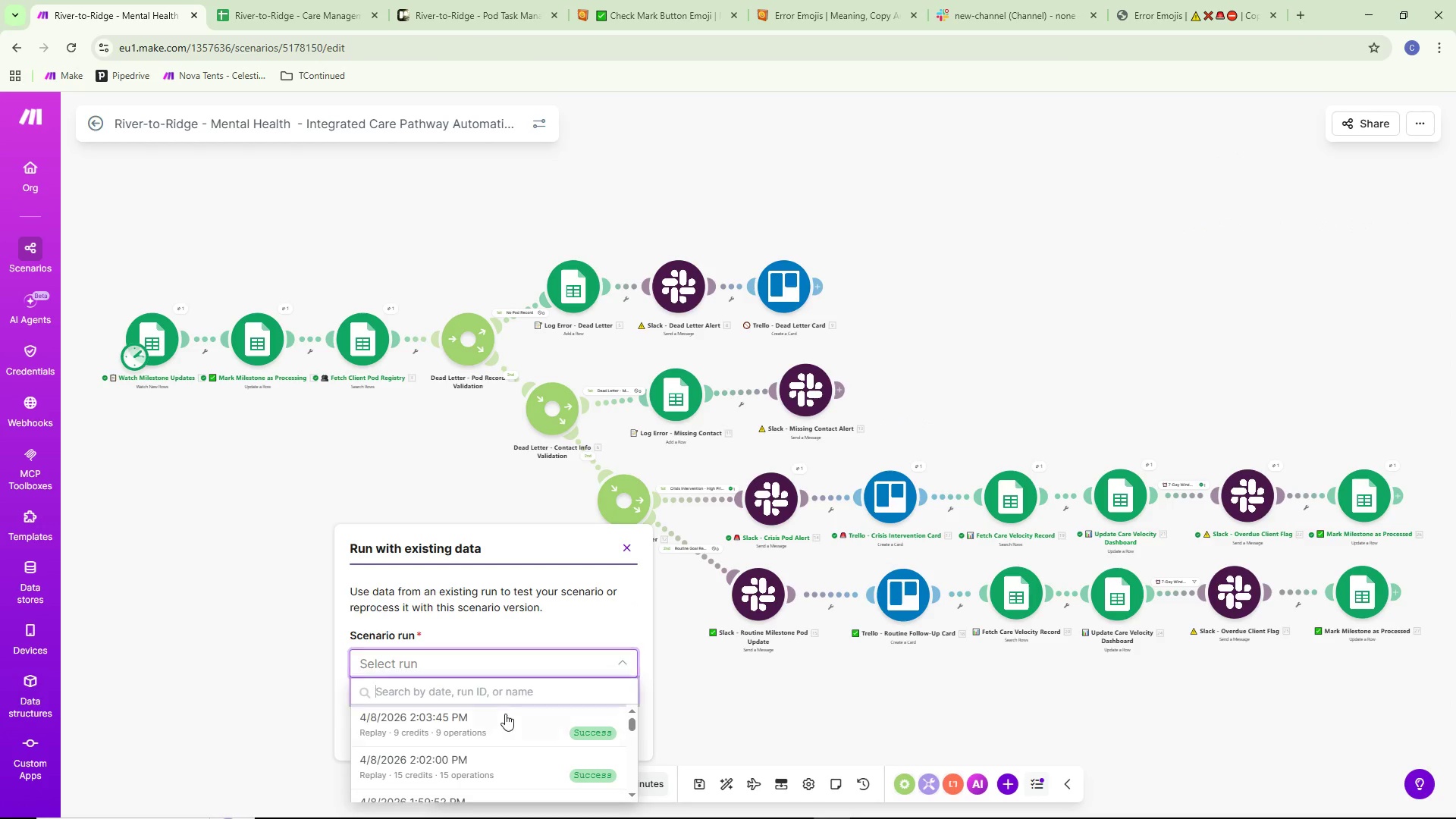 
scroll: coordinate [519, 723], scroll_direction: down, amount: 33.0
 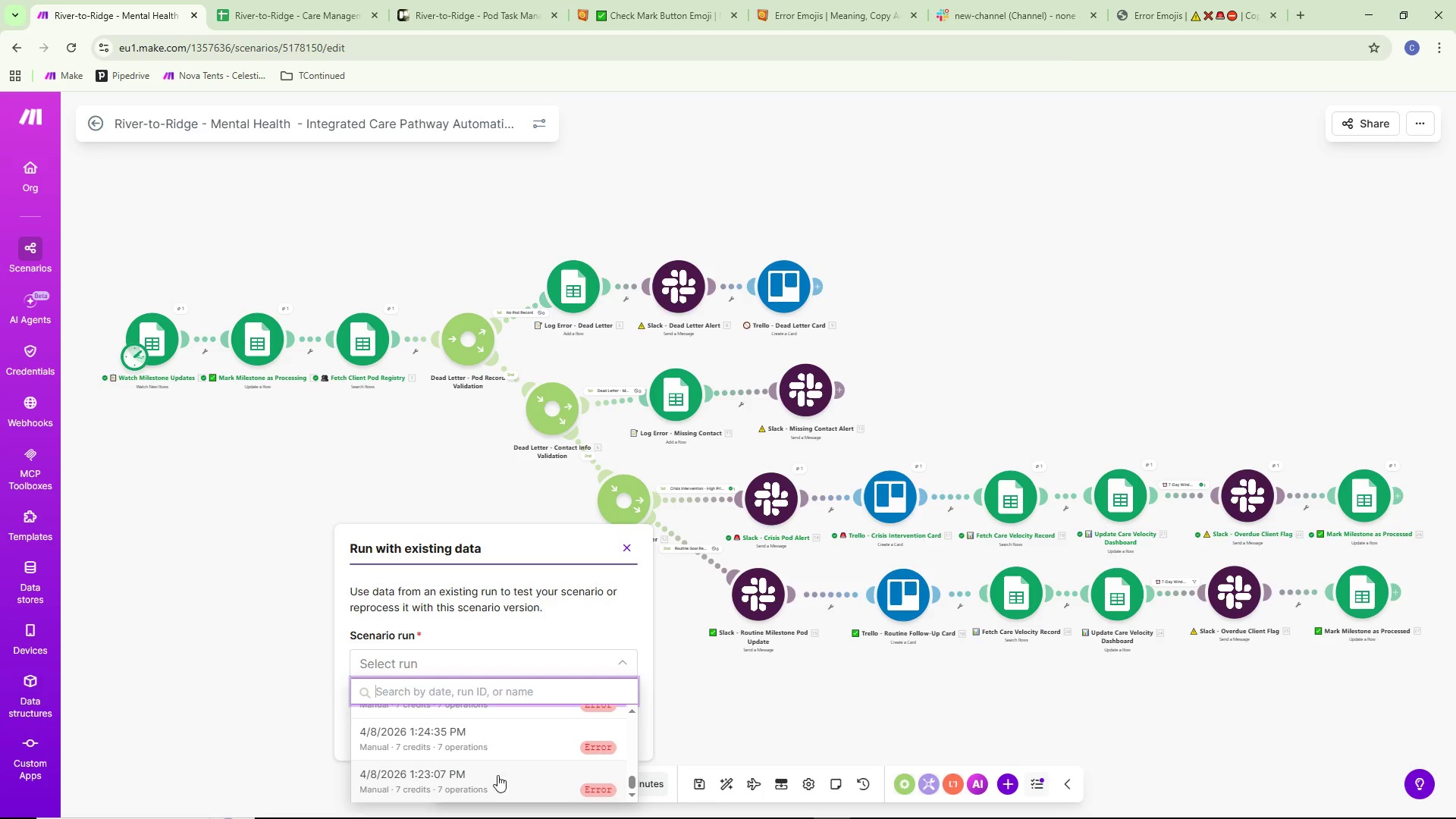 
left_click([497, 775])
 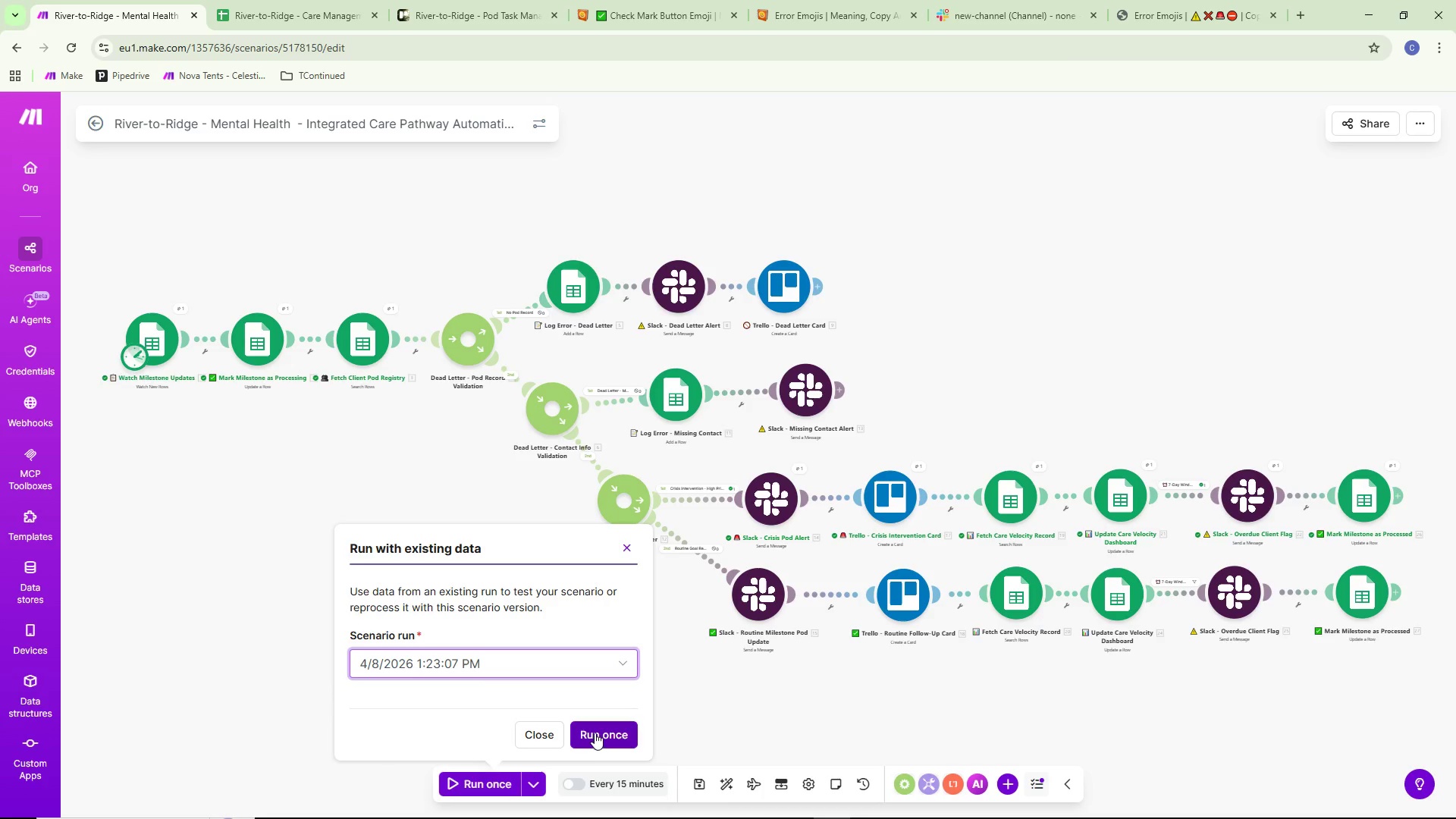 
left_click([595, 733])
 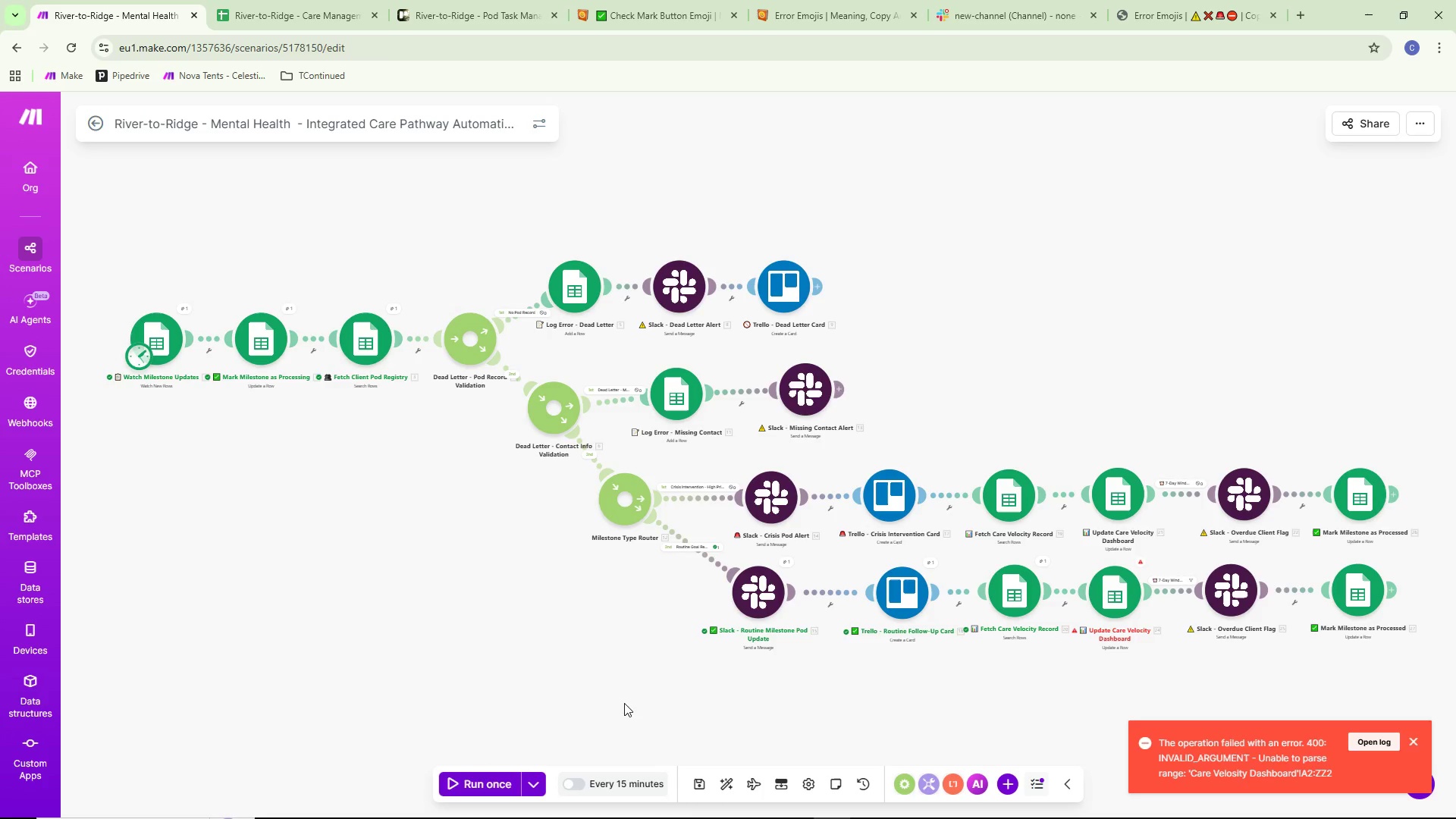 
wait(7.95)
 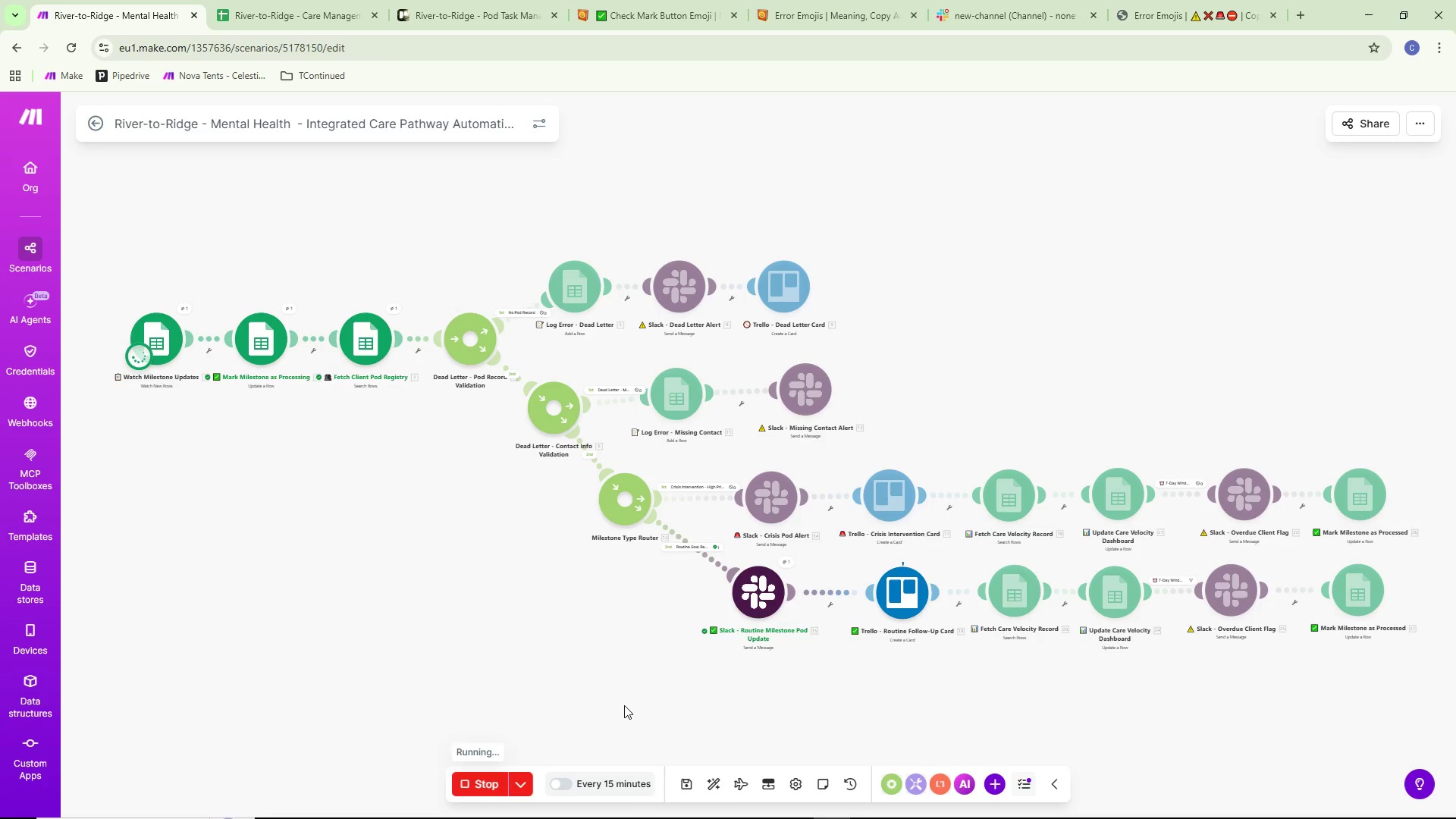 
double_click([1116, 582])
 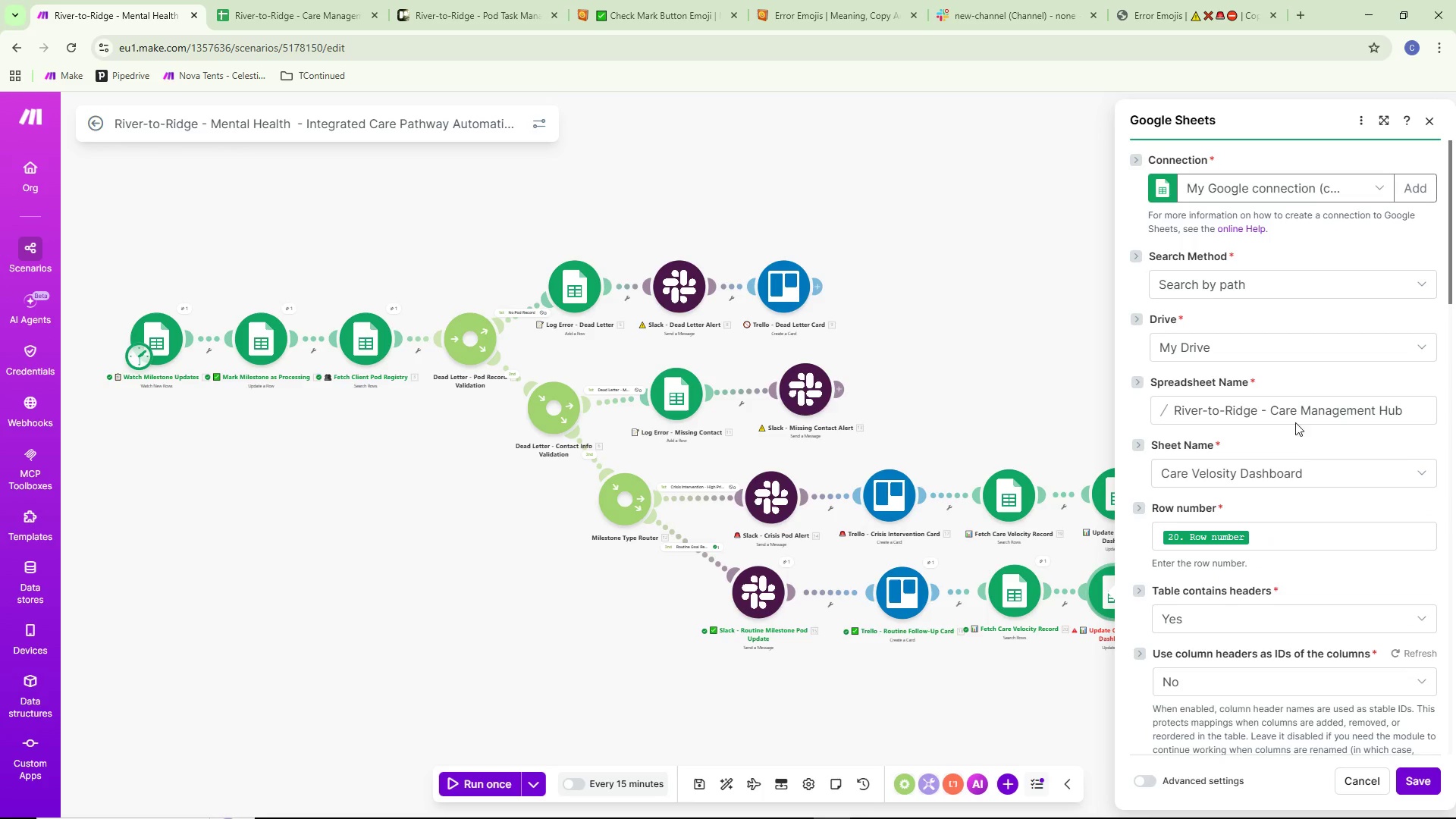 
left_click([1319, 479])
 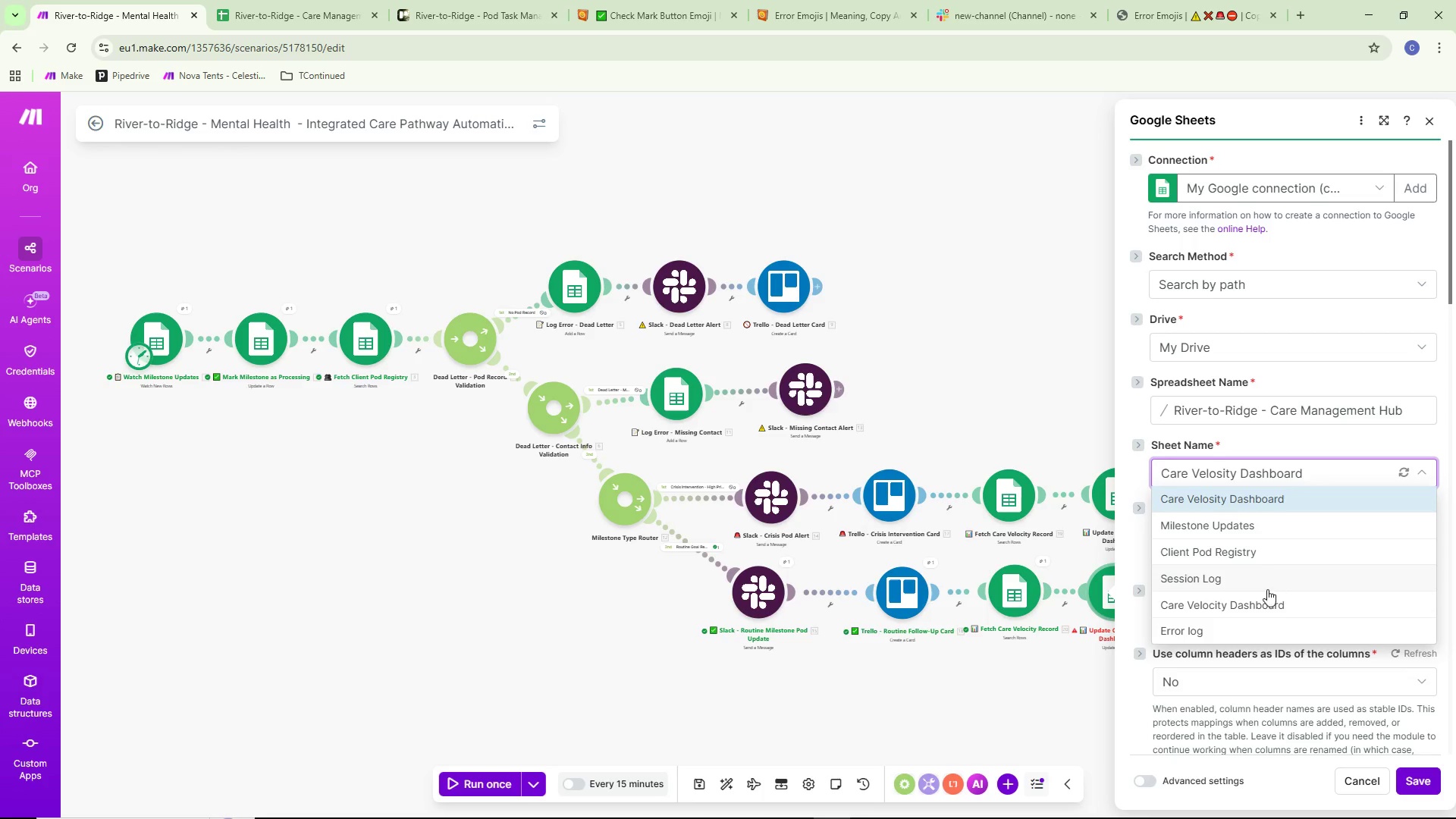 
left_click([1249, 604])
 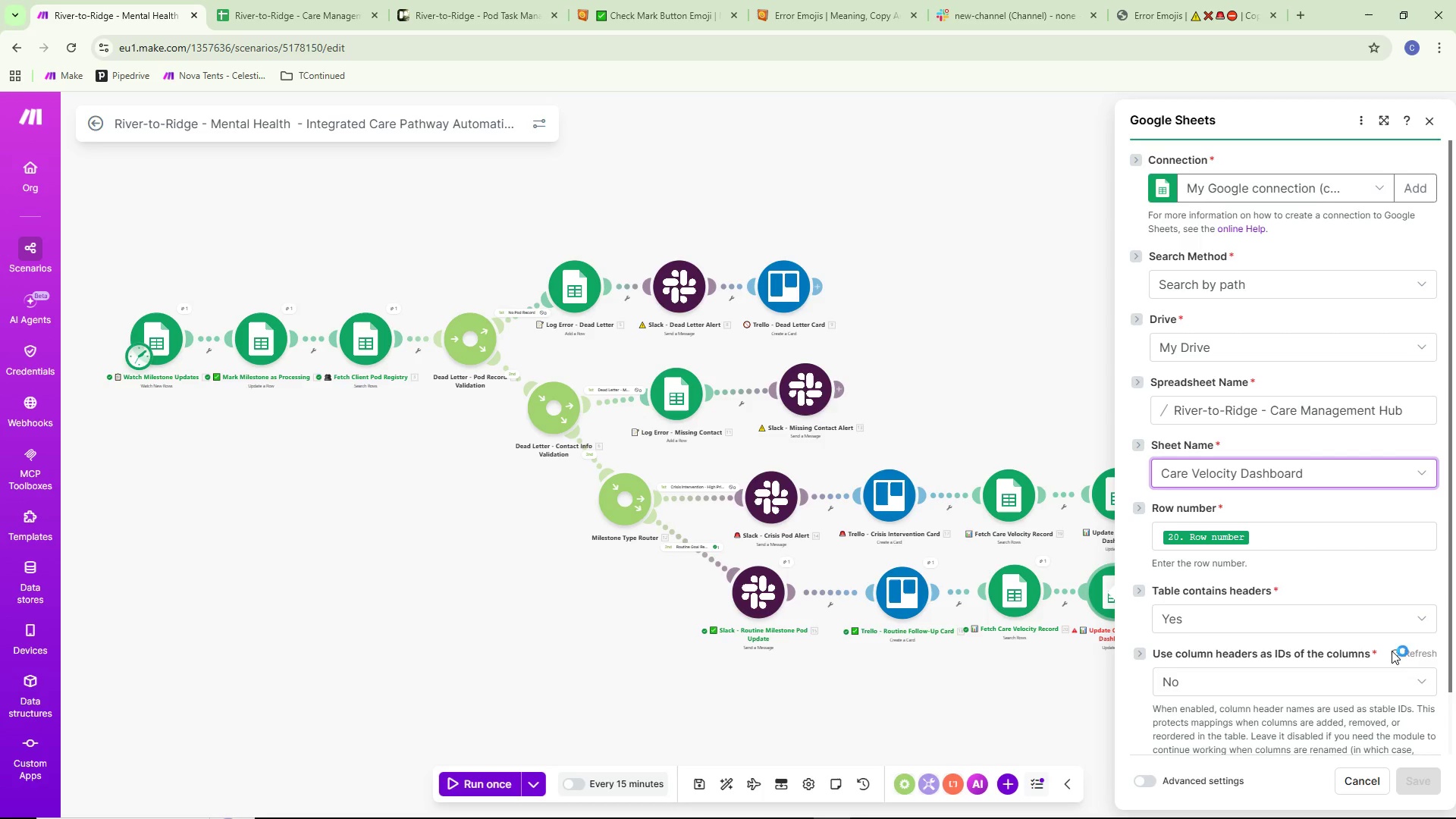 
left_click([1423, 779])
 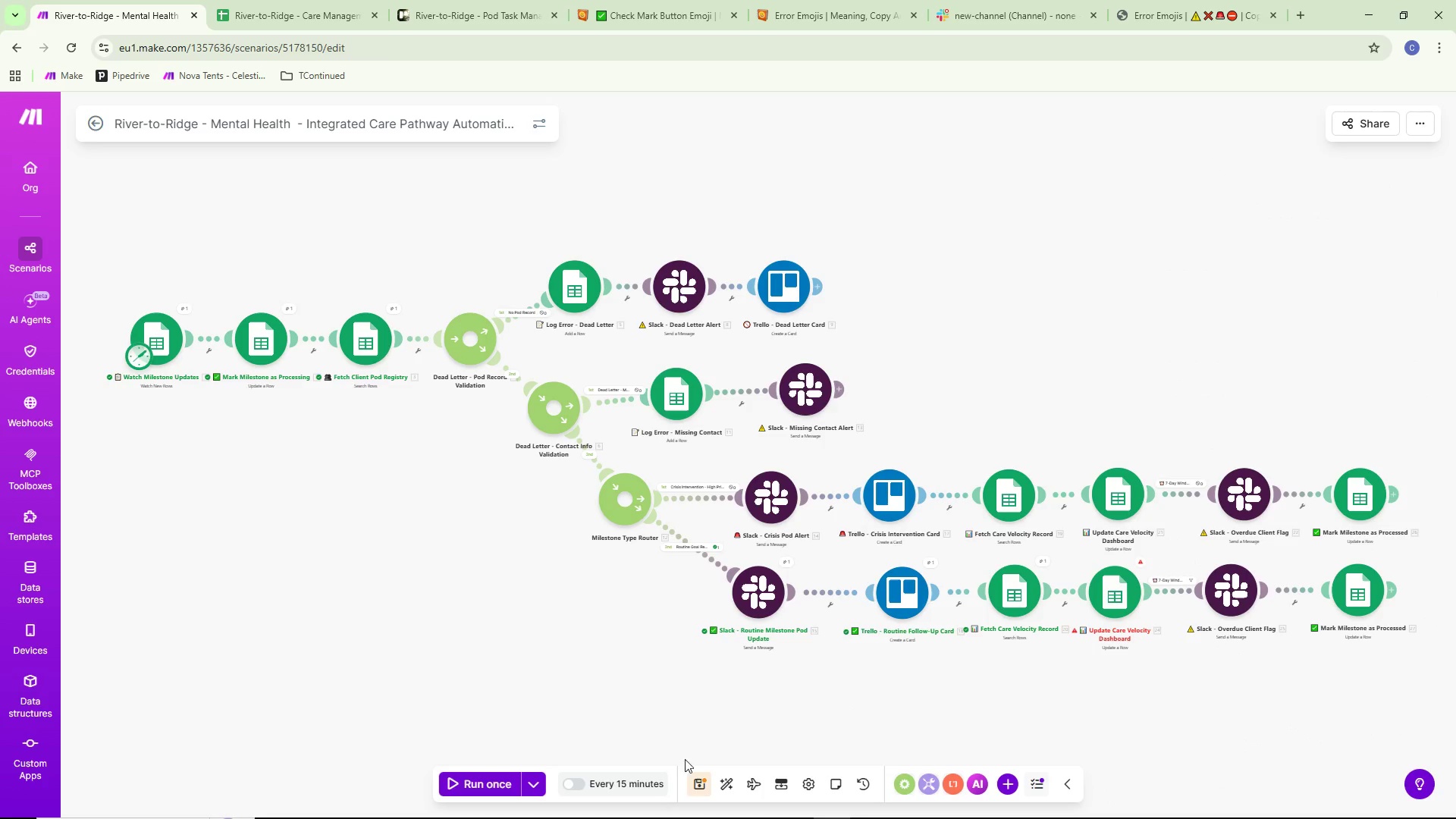 
left_click([693, 775])
 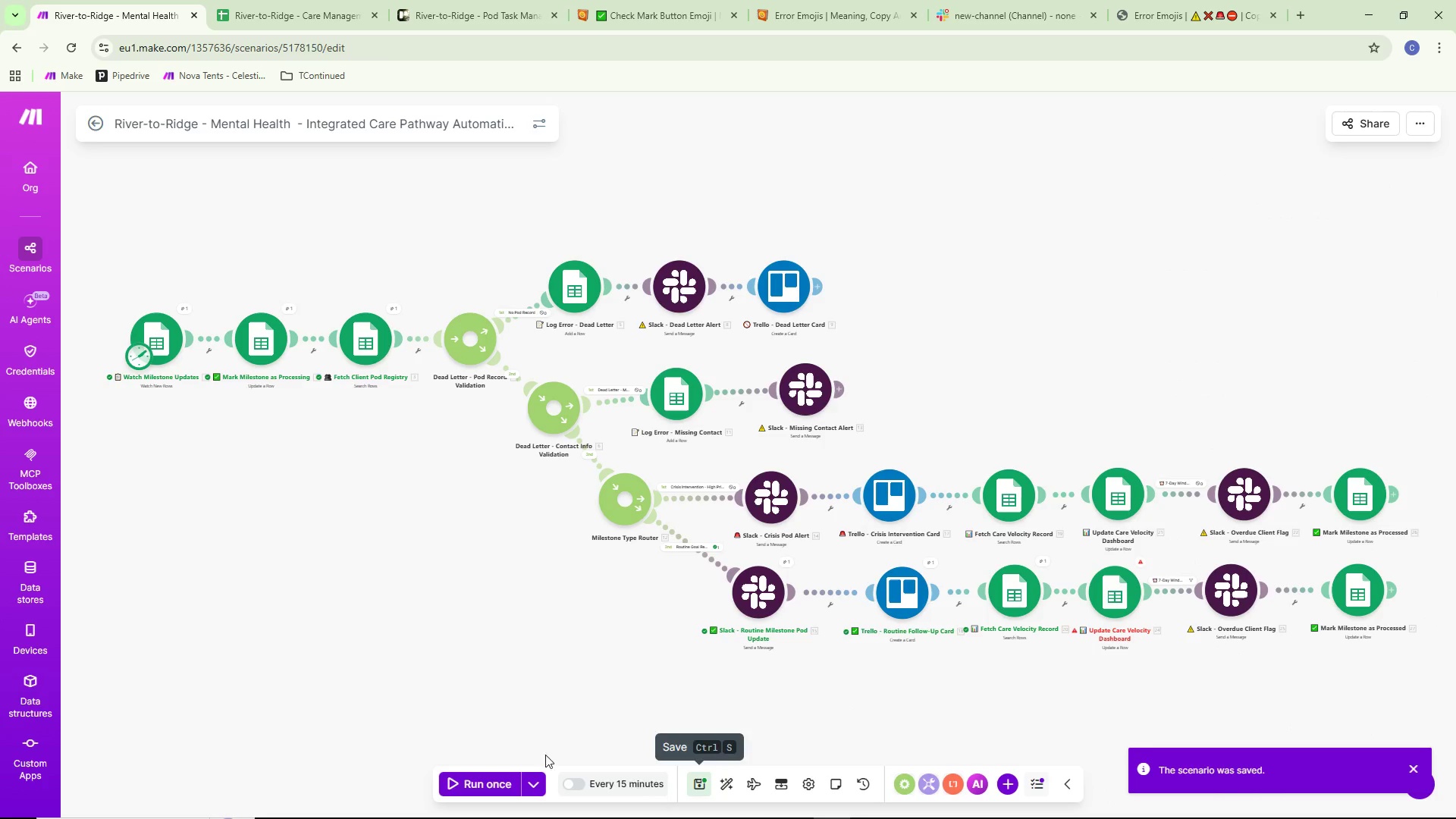 
left_click([531, 782])
 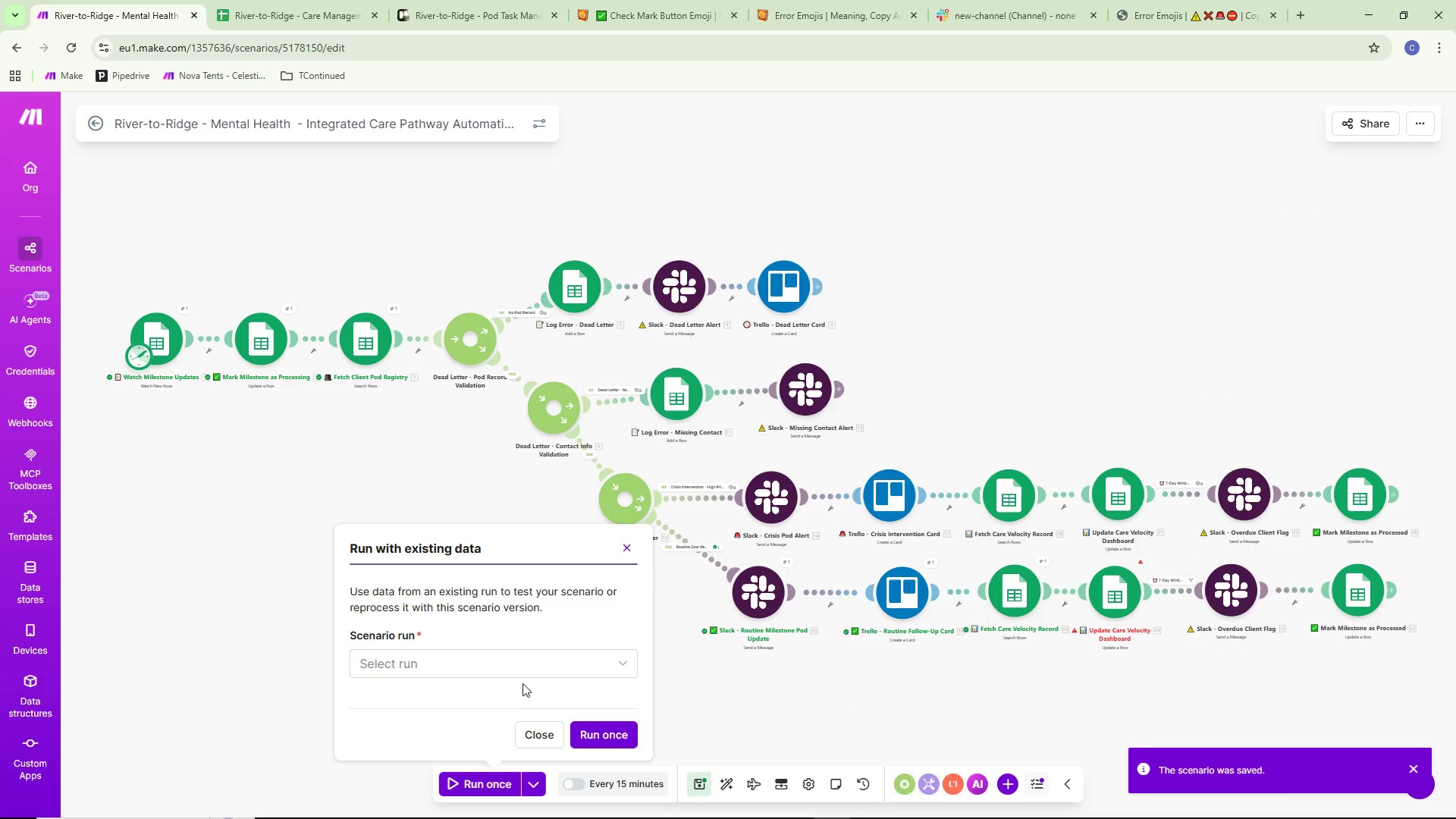 
left_click([526, 668])
 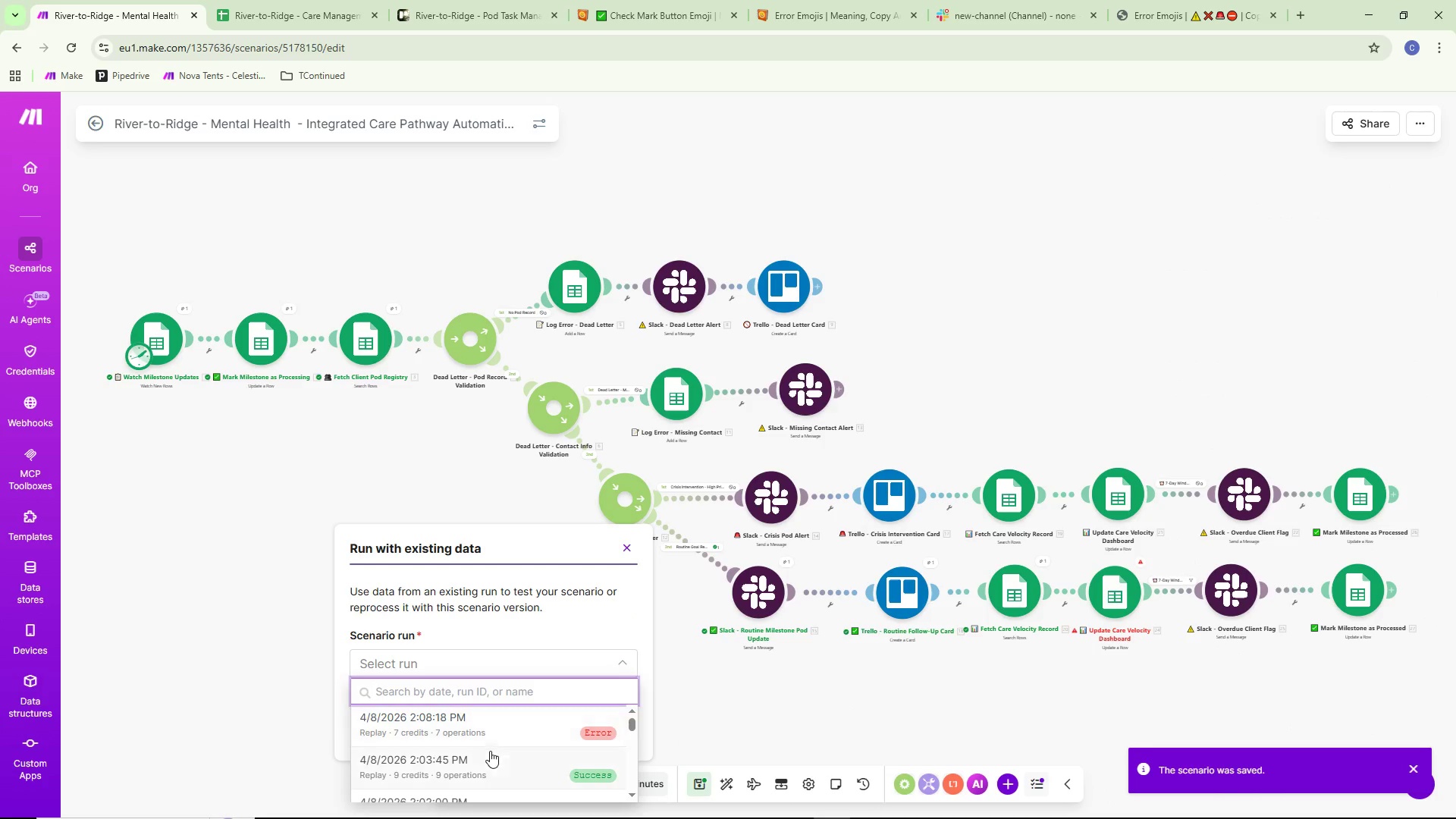 
left_click([501, 722])
 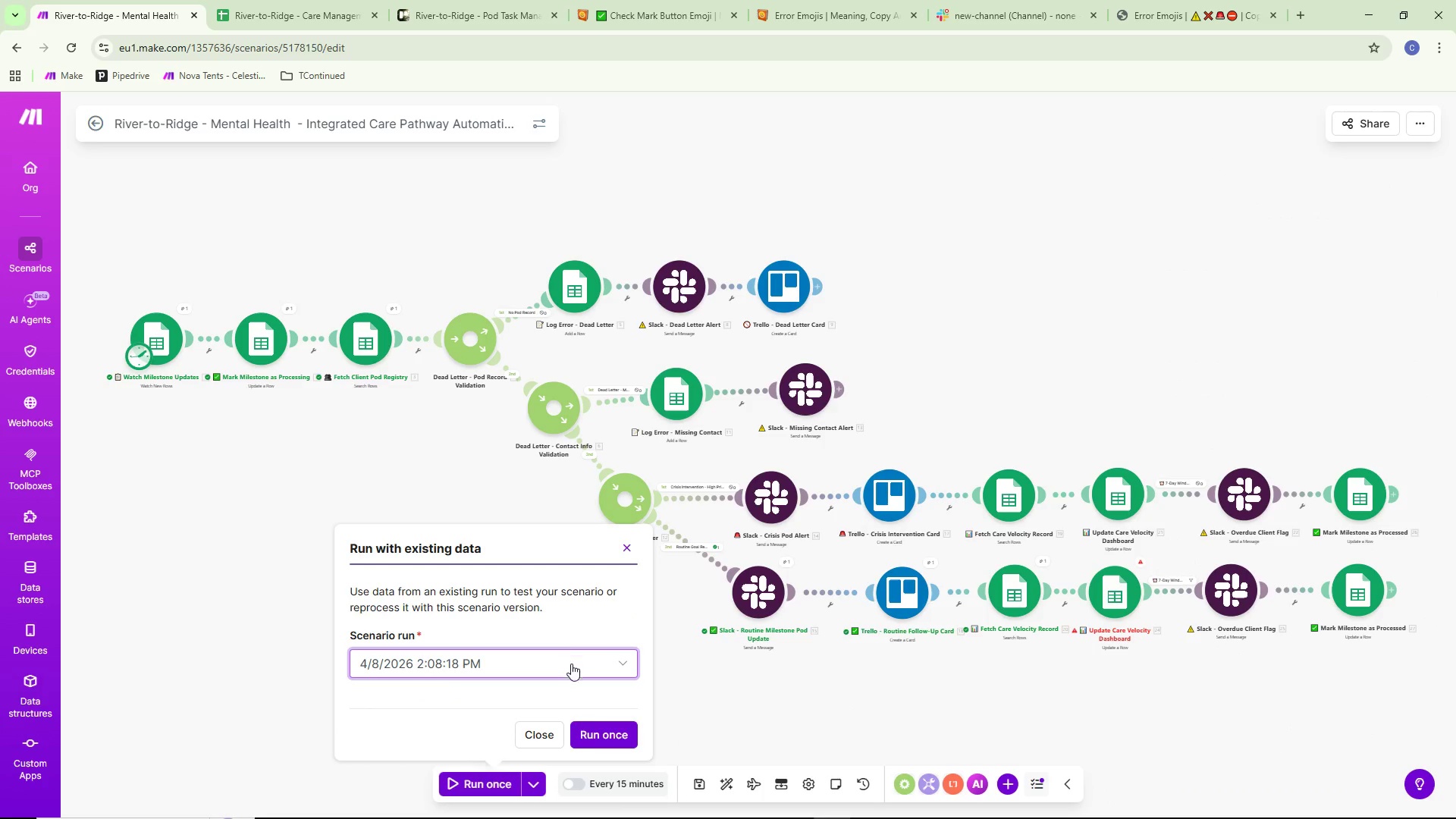 
left_click([598, 733])
 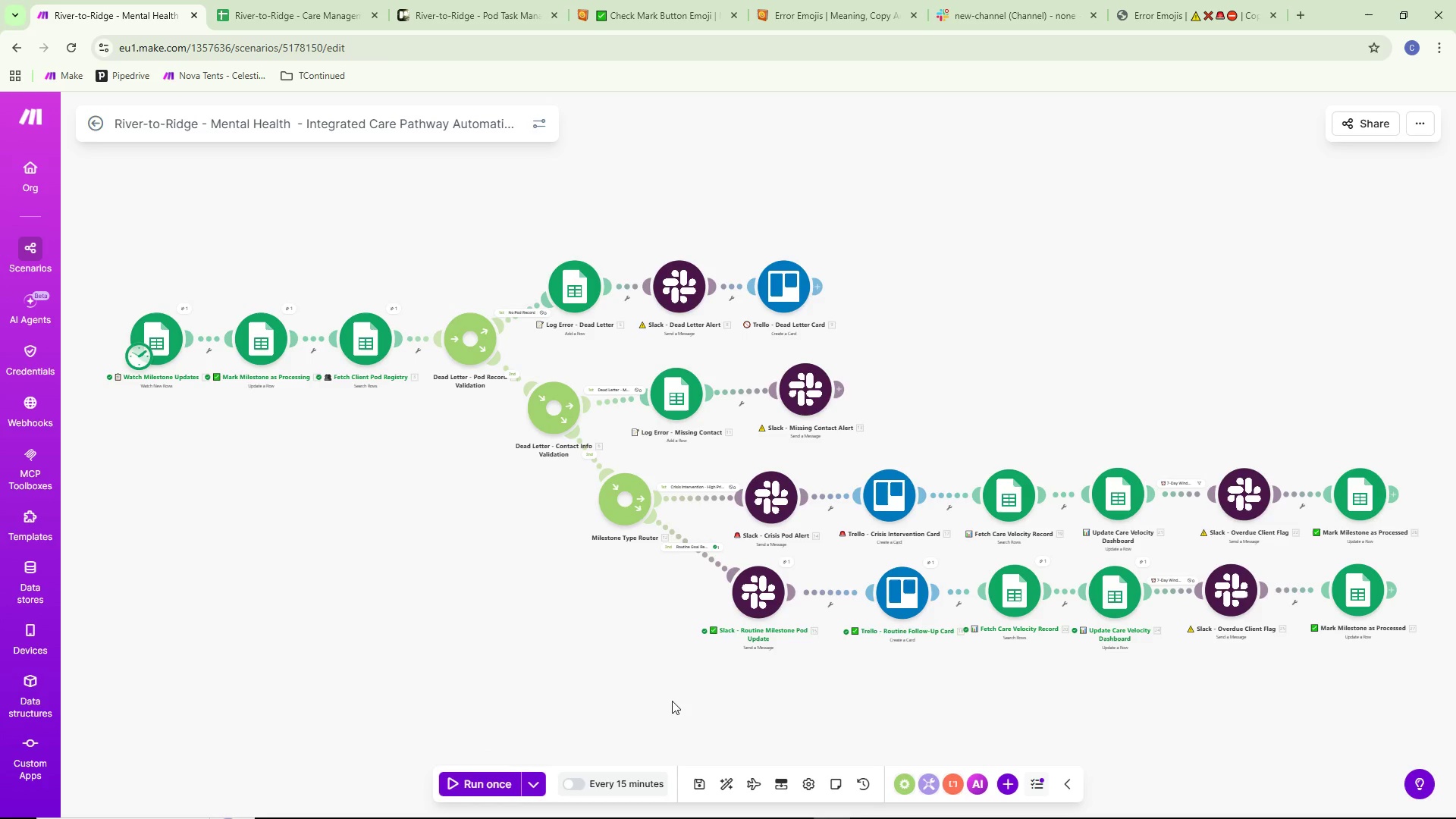 
wait(11.0)
 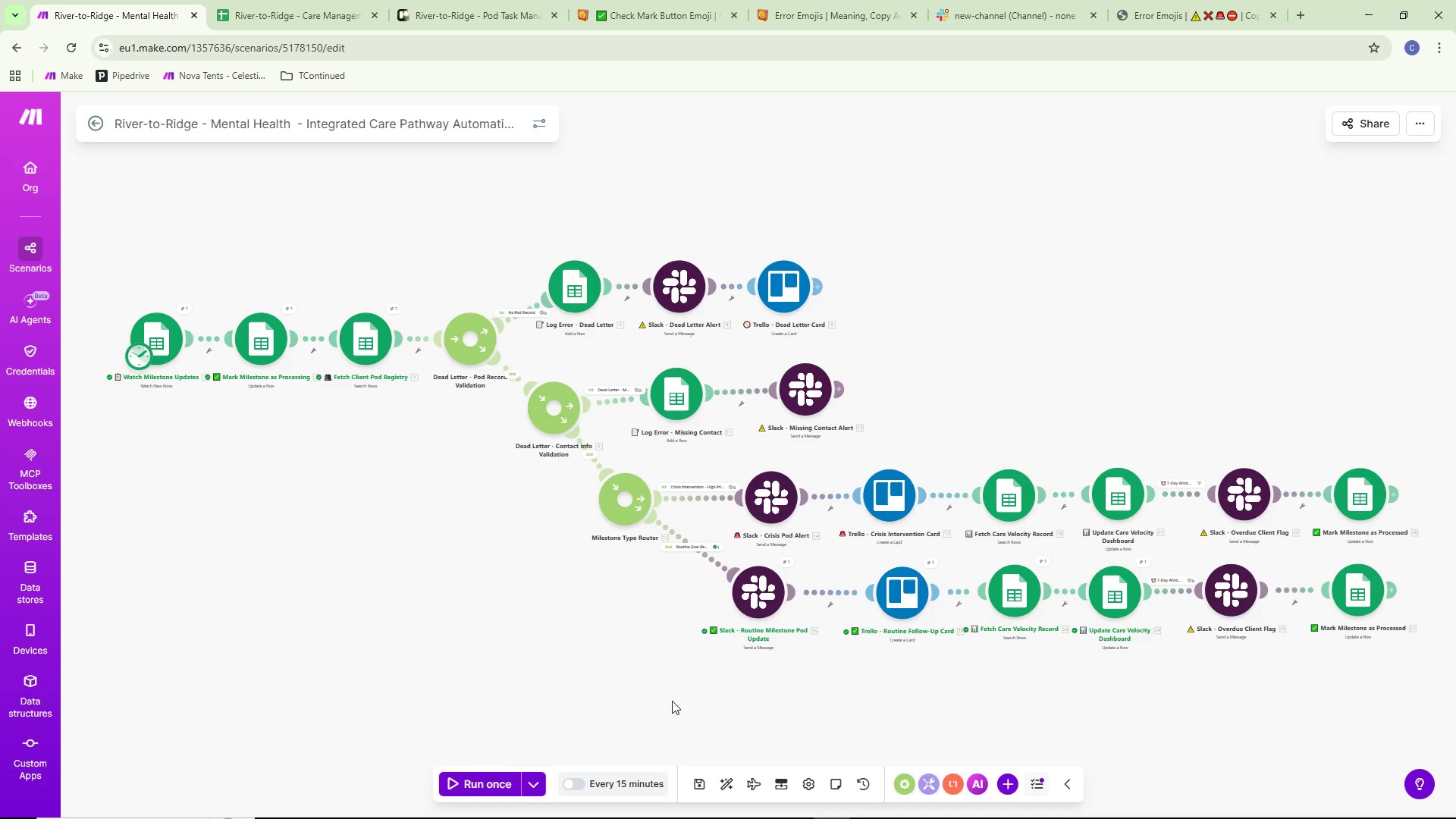 
hold_key(key=ShiftLeft, duration=1.52)
 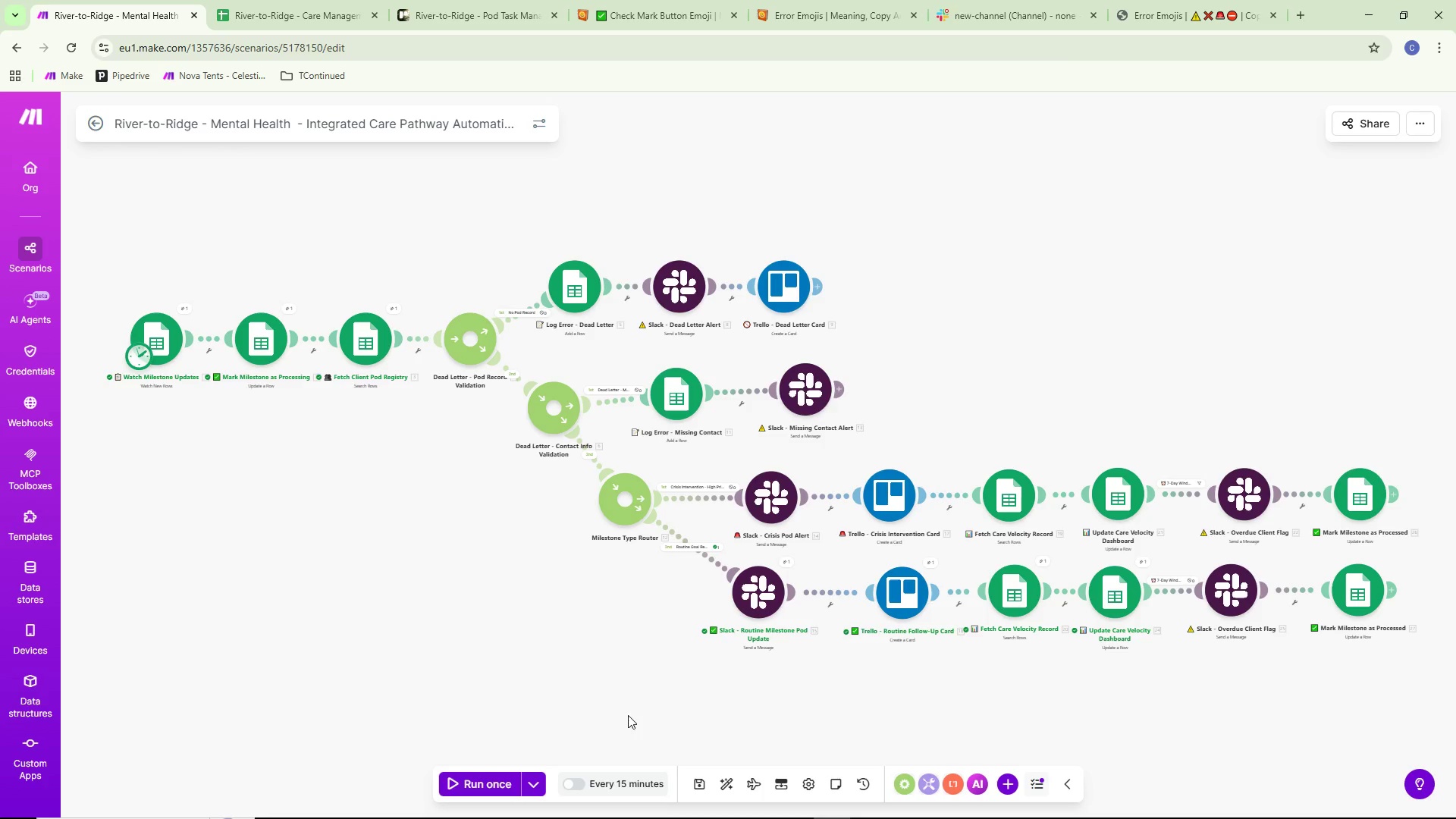 
key(Meta+Shift+S)
 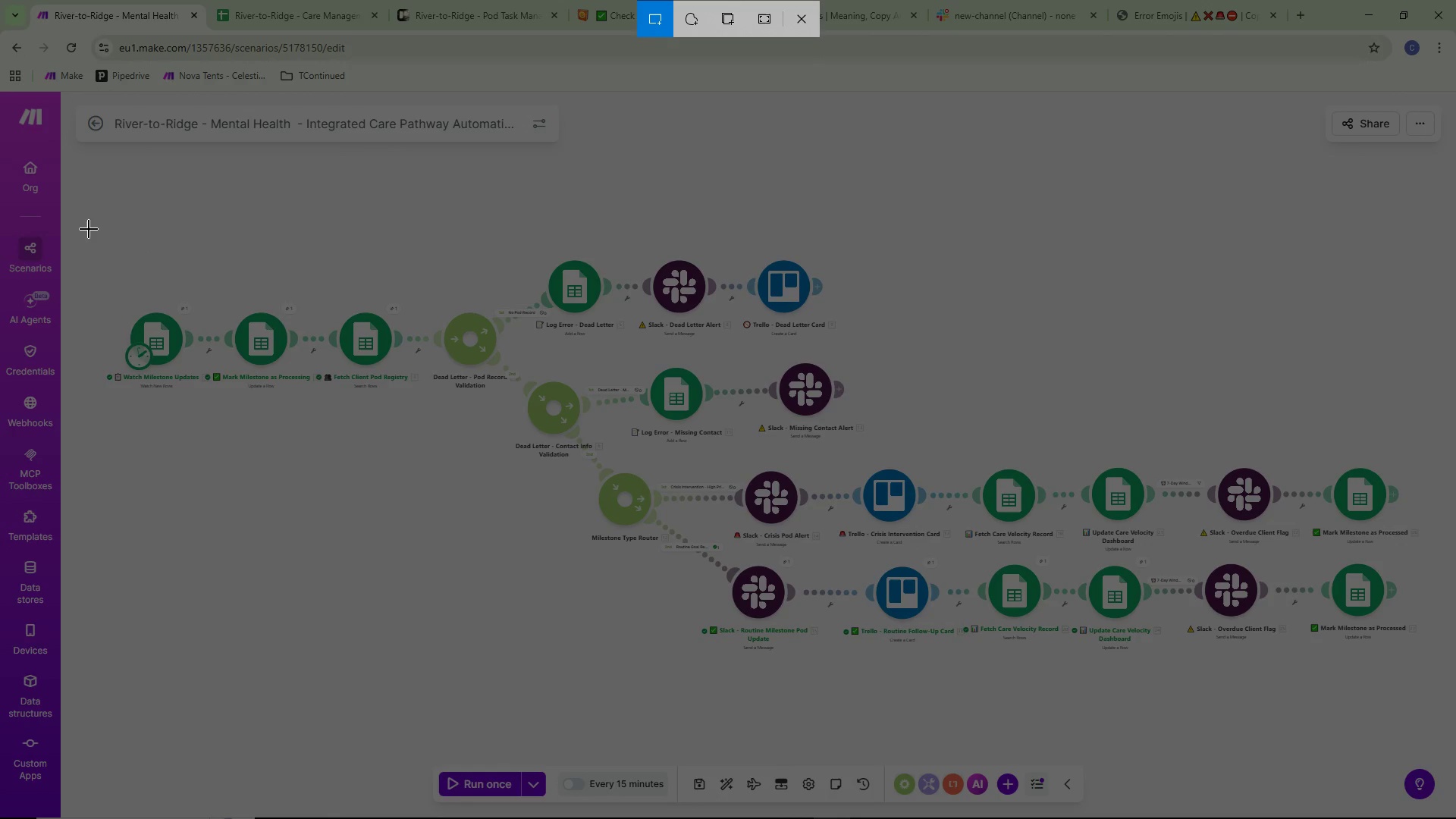 
left_click_drag(start_coordinate=[89, 221], to_coordinate=[1436, 689])
 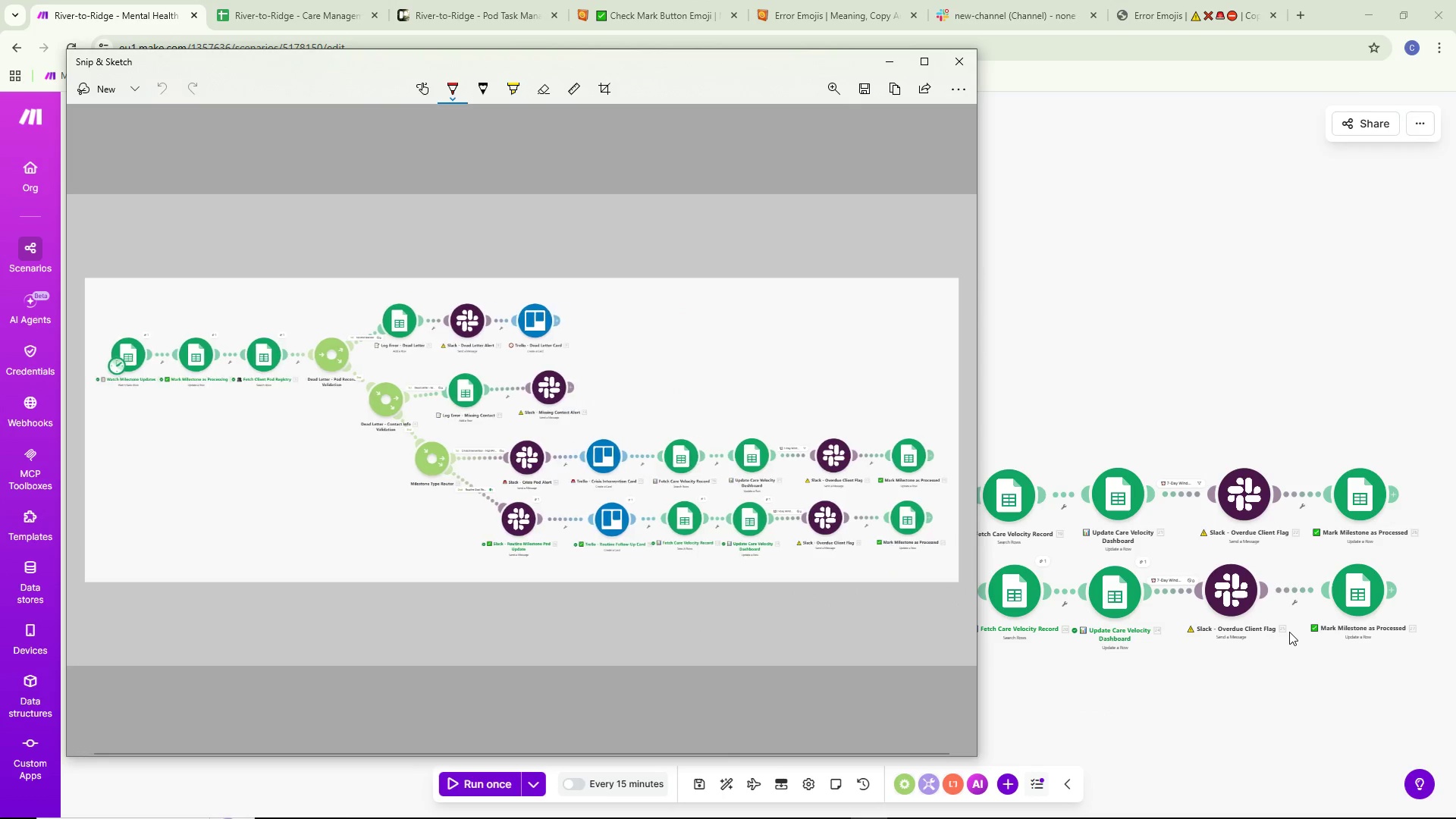 
key(Control+ControlLeft)
 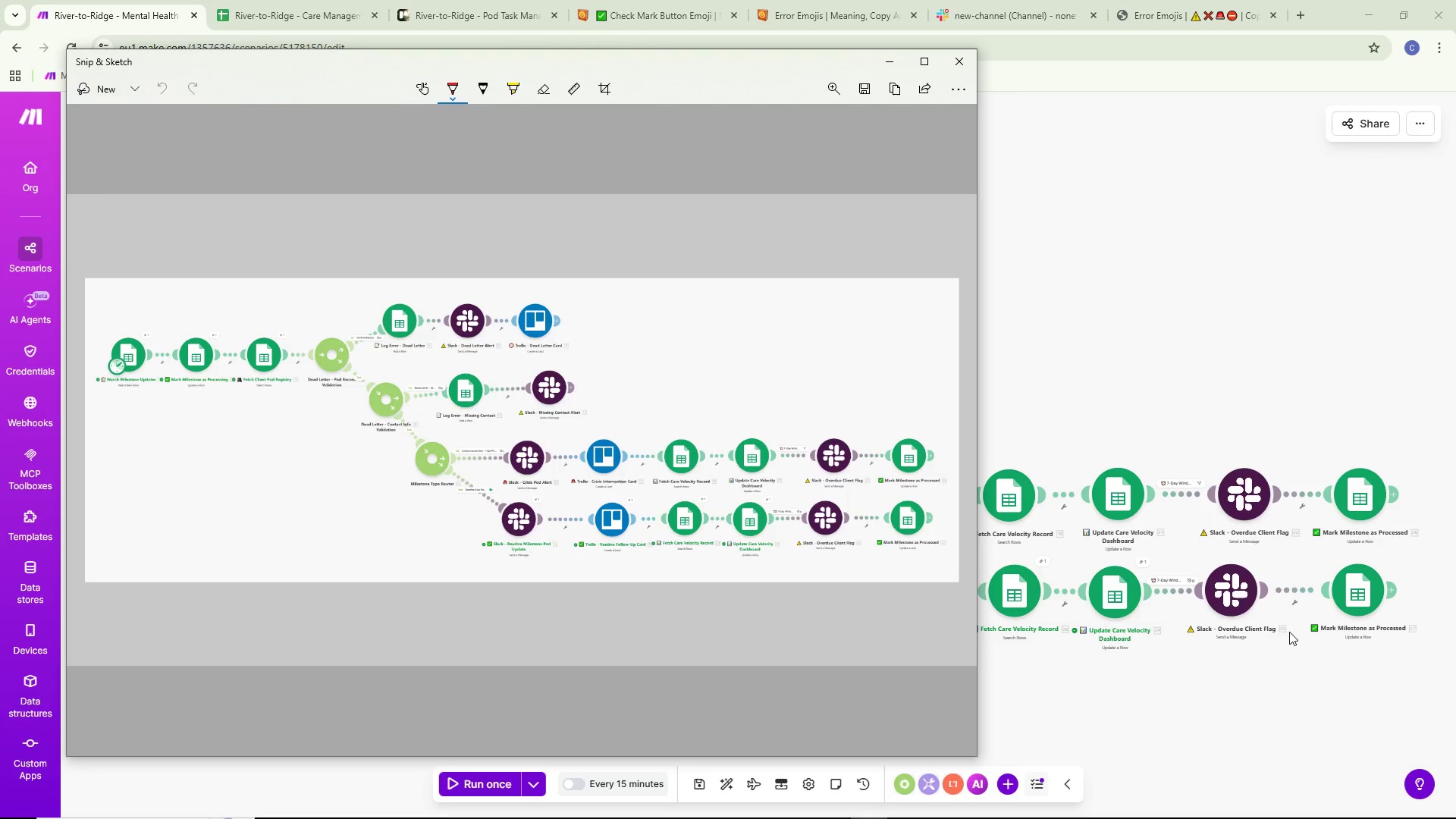 
key(Control+S)
 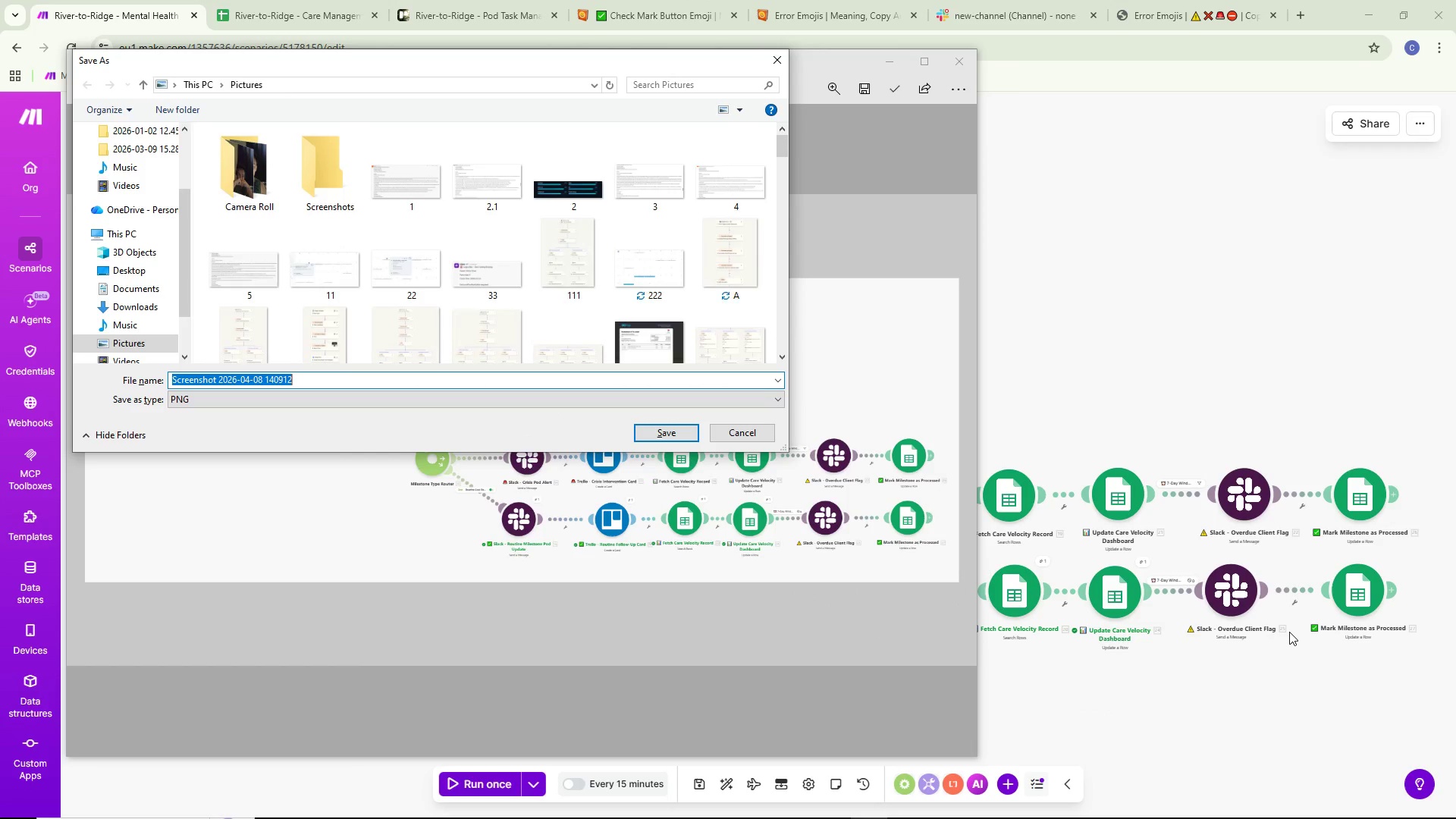 
key(Backspace)
type(s2)
 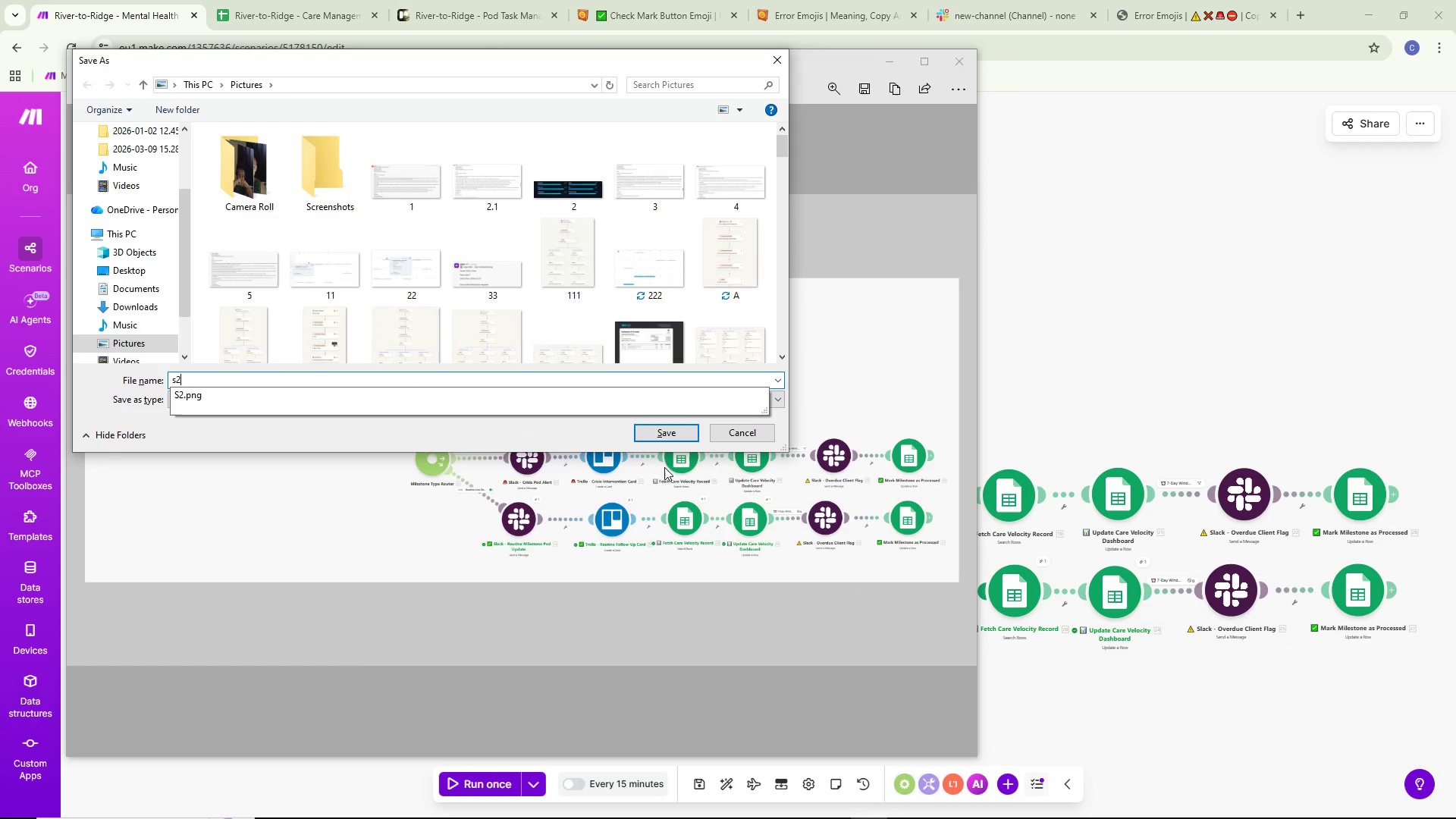 
left_click([692, 434])
 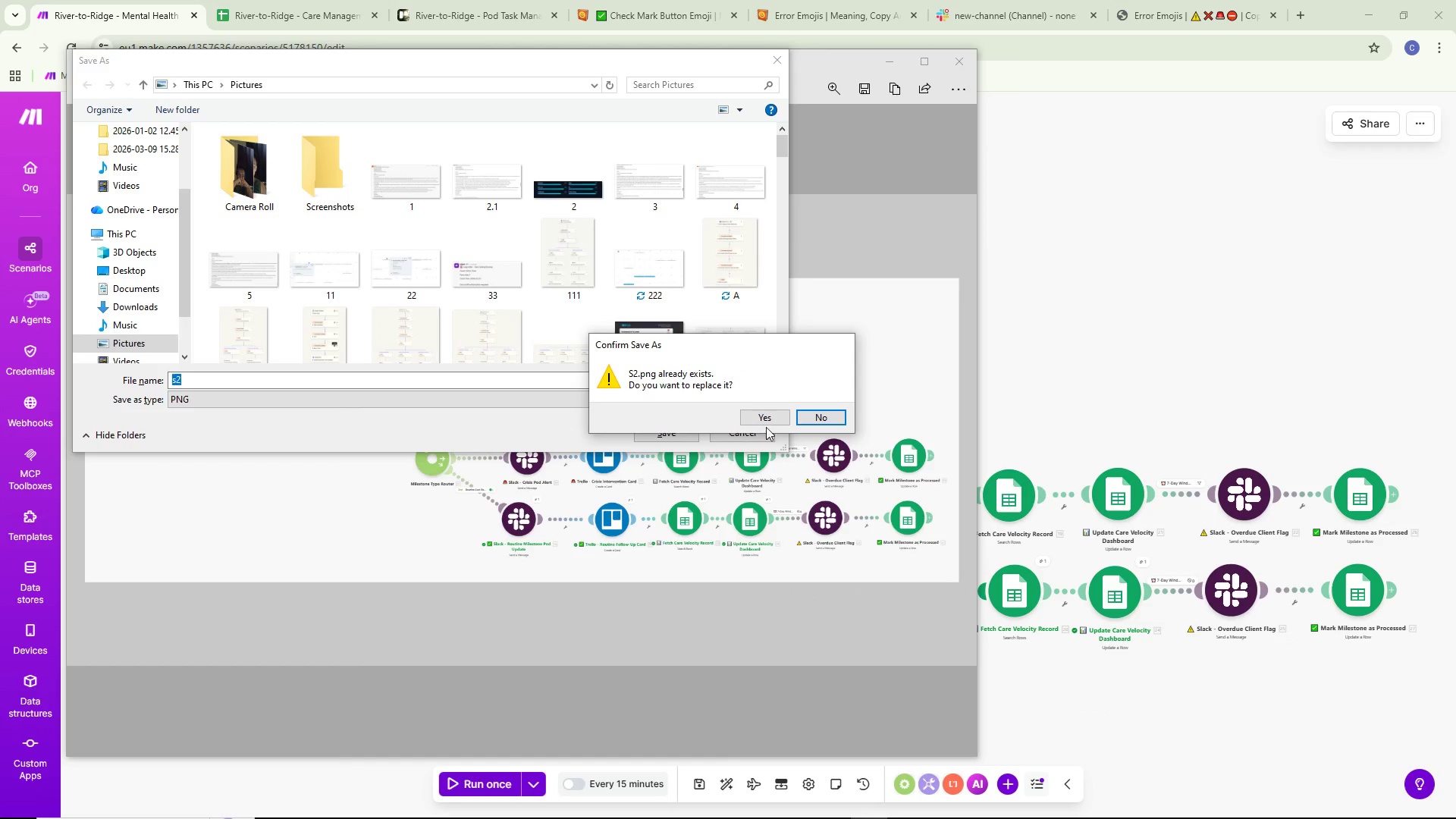 
left_click([768, 420])
 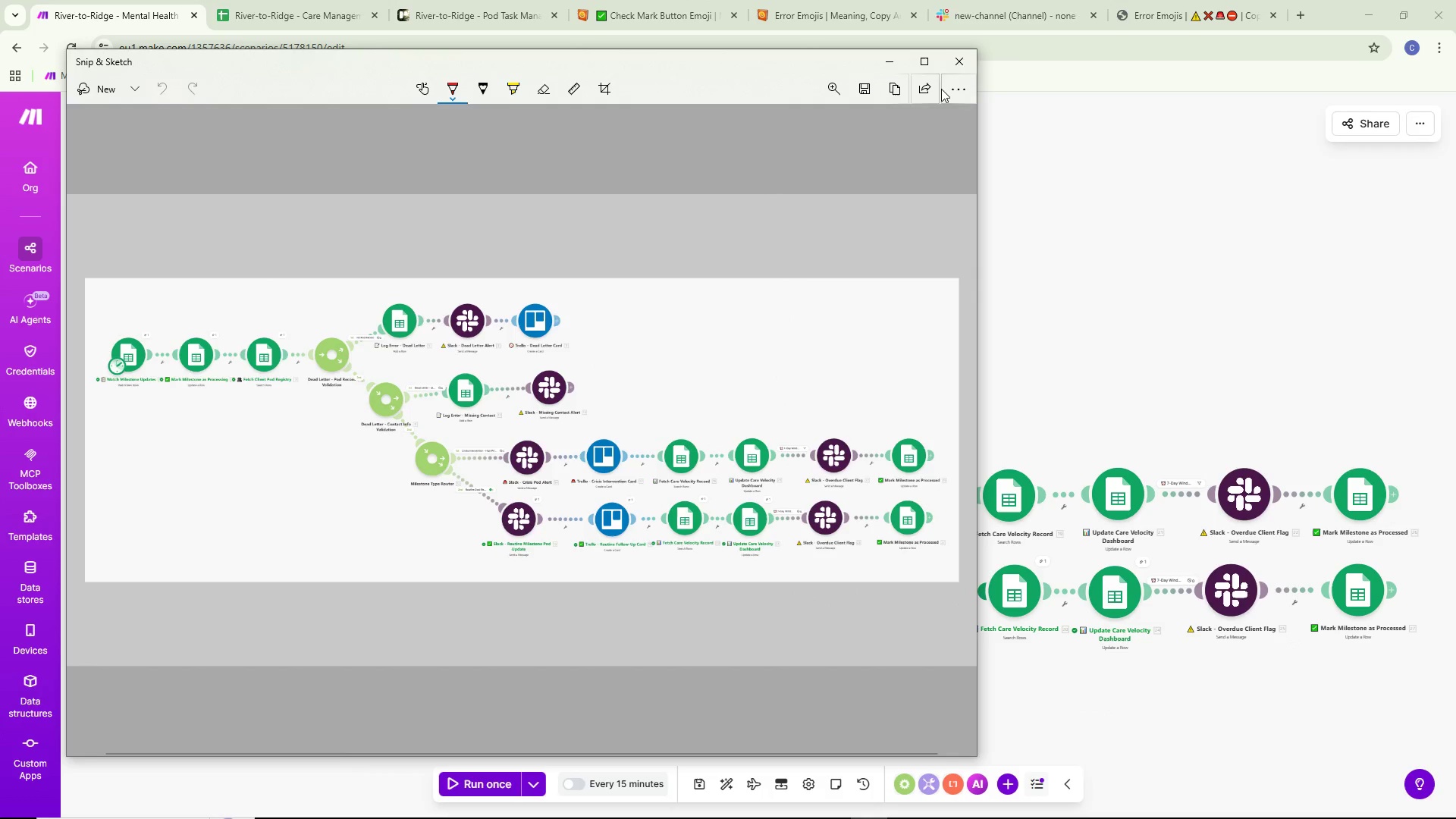 
left_click([947, 64])
 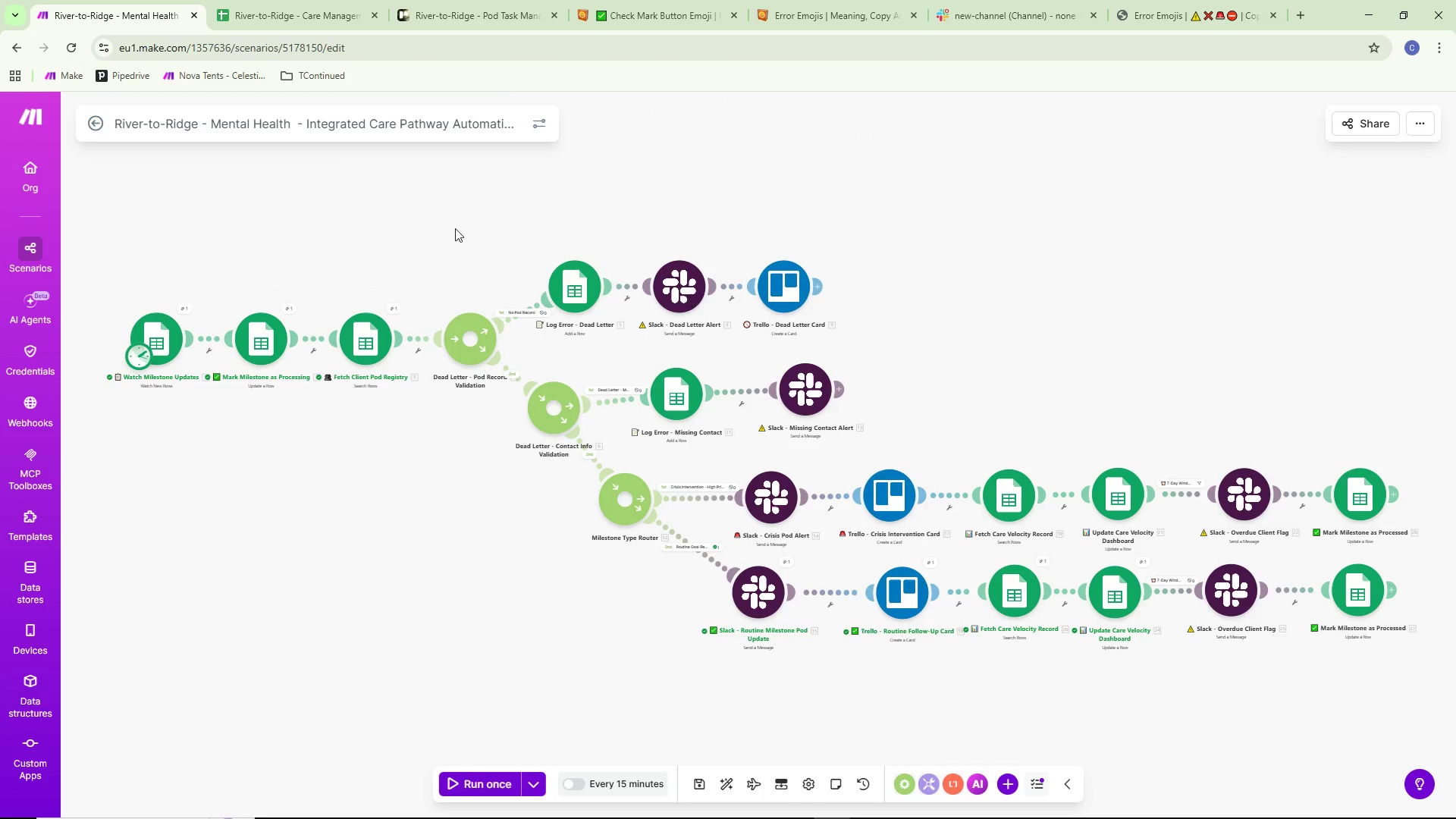 
left_click([256, 0])
 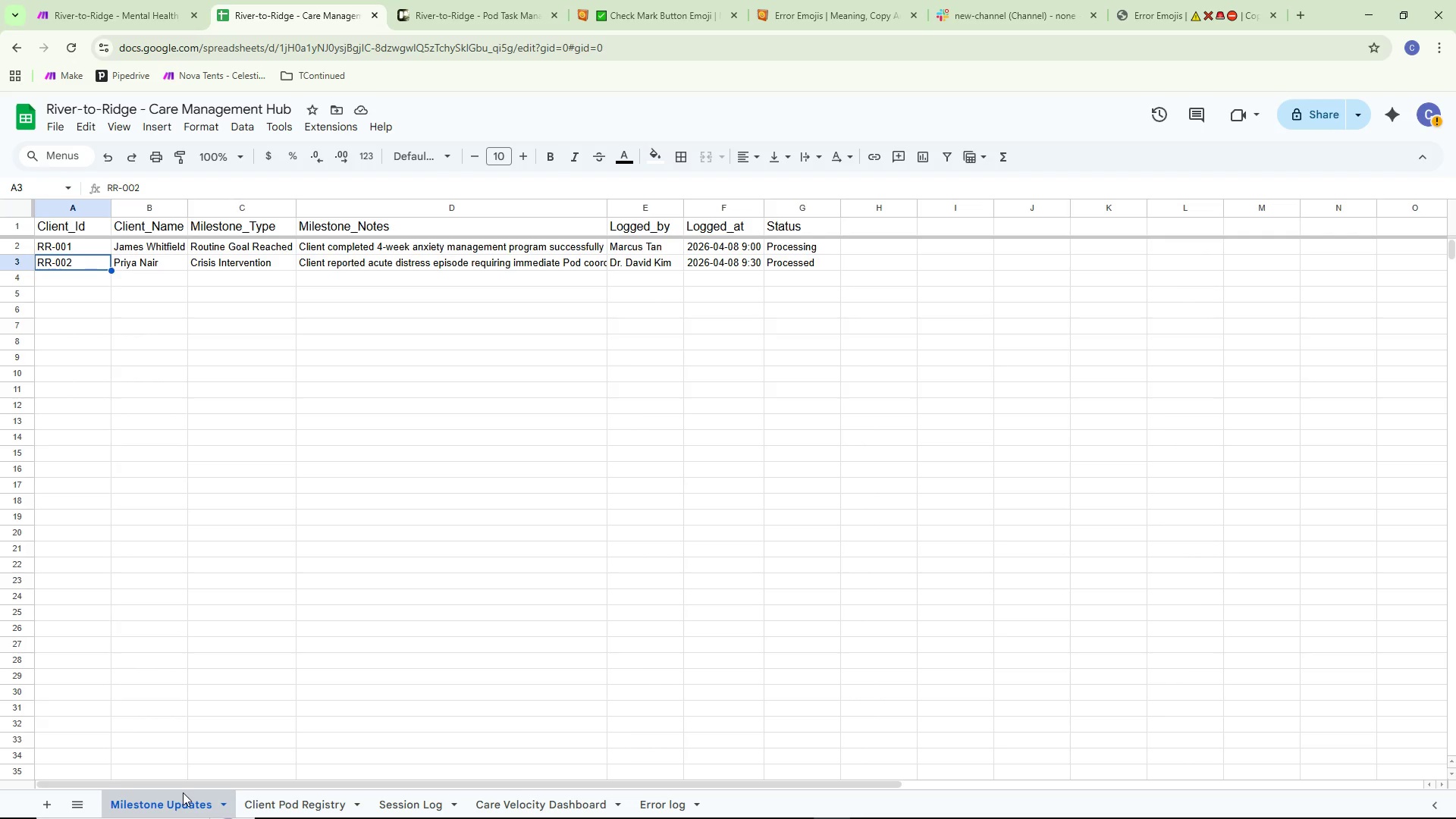 
wait(29.88)
 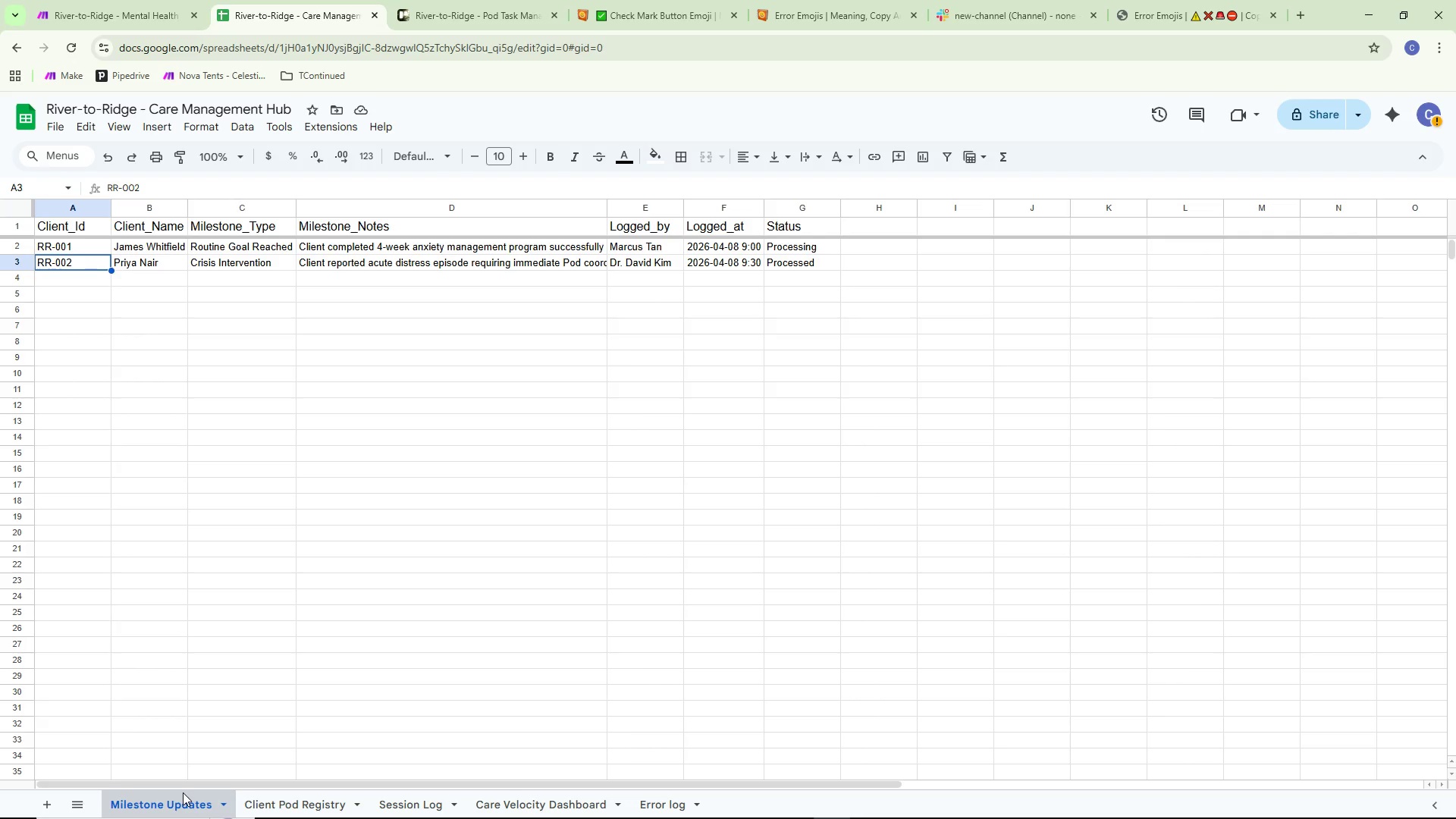 
double_click([47, 277])
 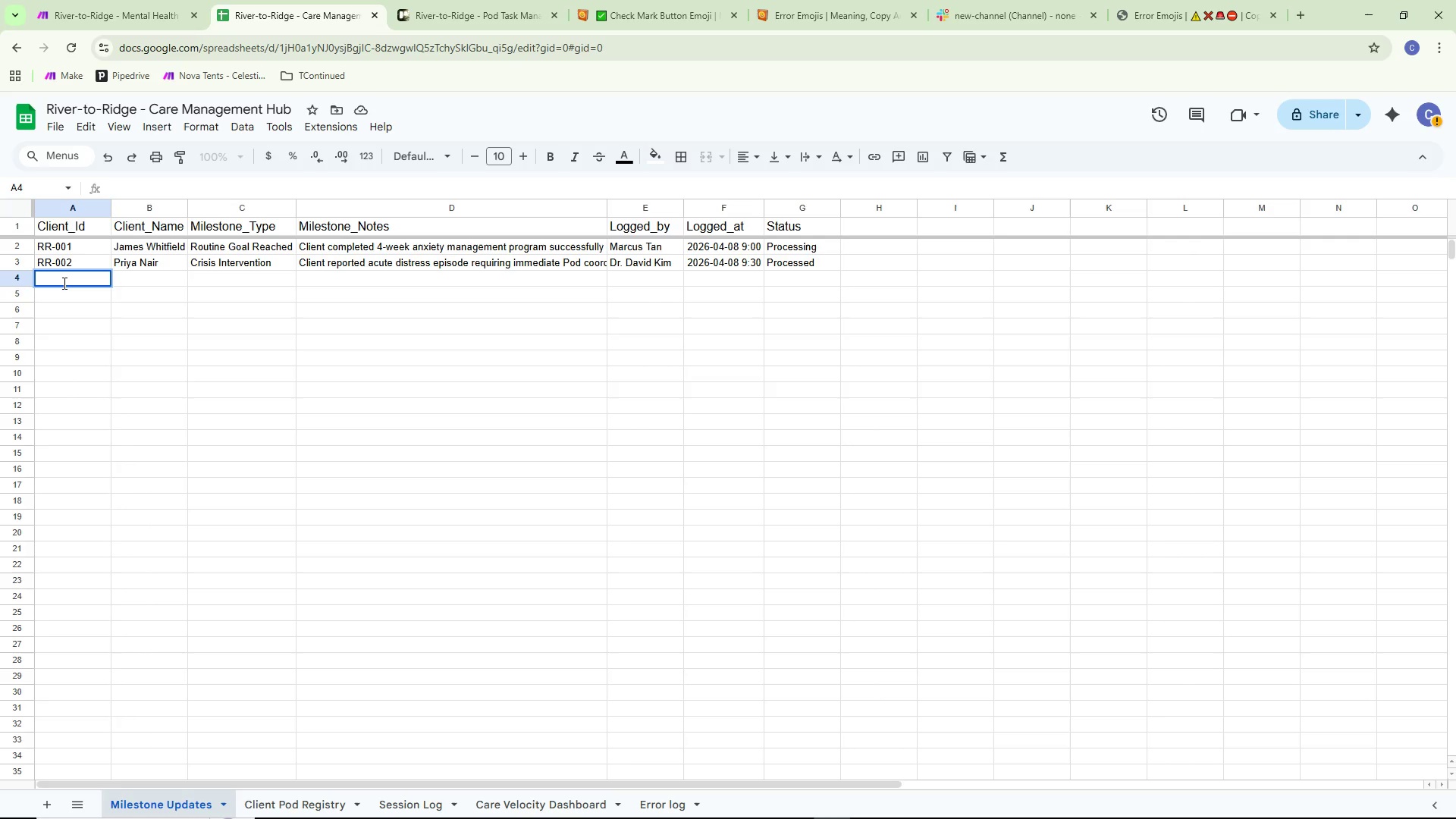 
type(RR-)))
key(Backspace)
key(Backspace)
type(003)
 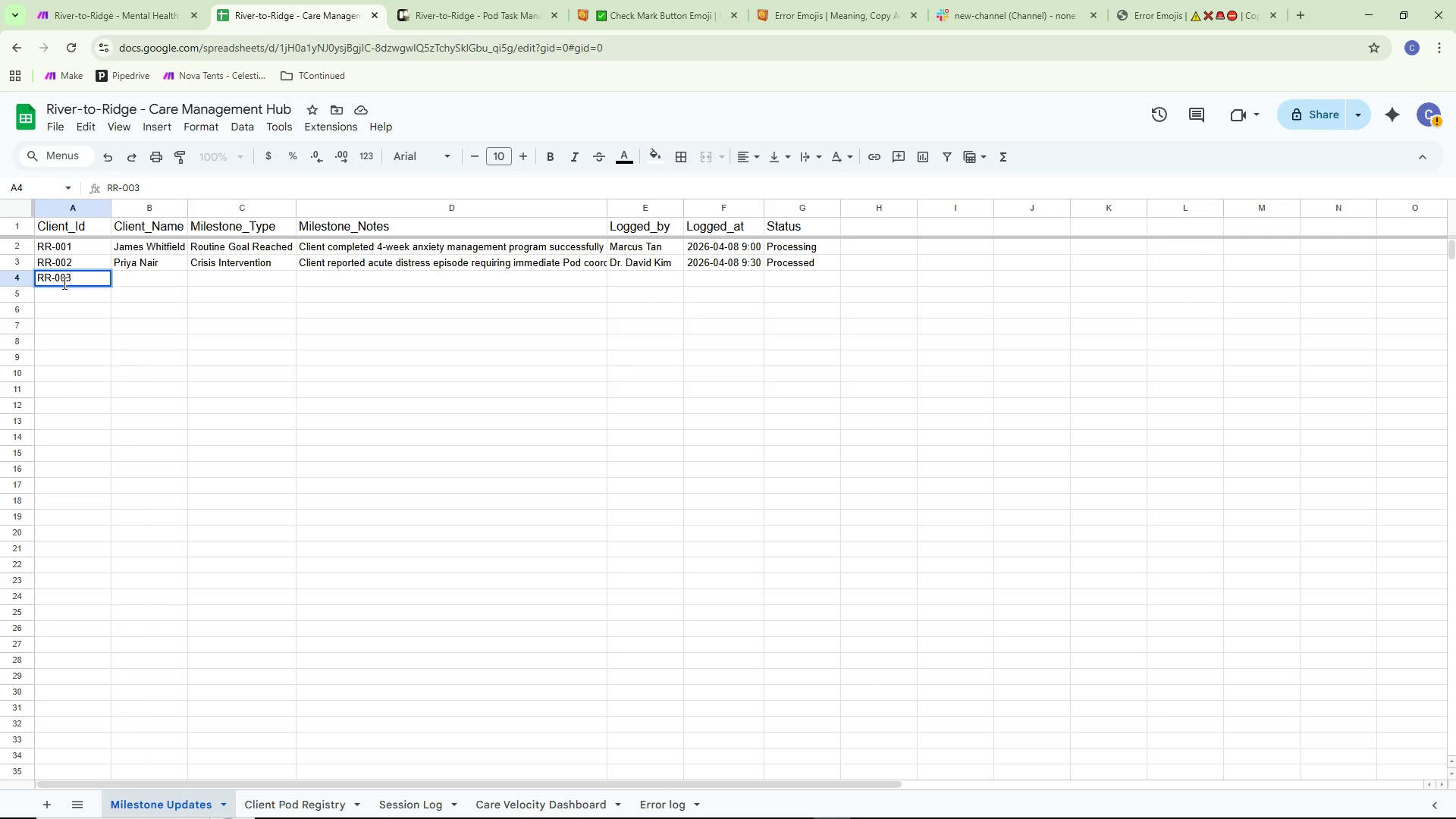 
double_click([133, 273])
 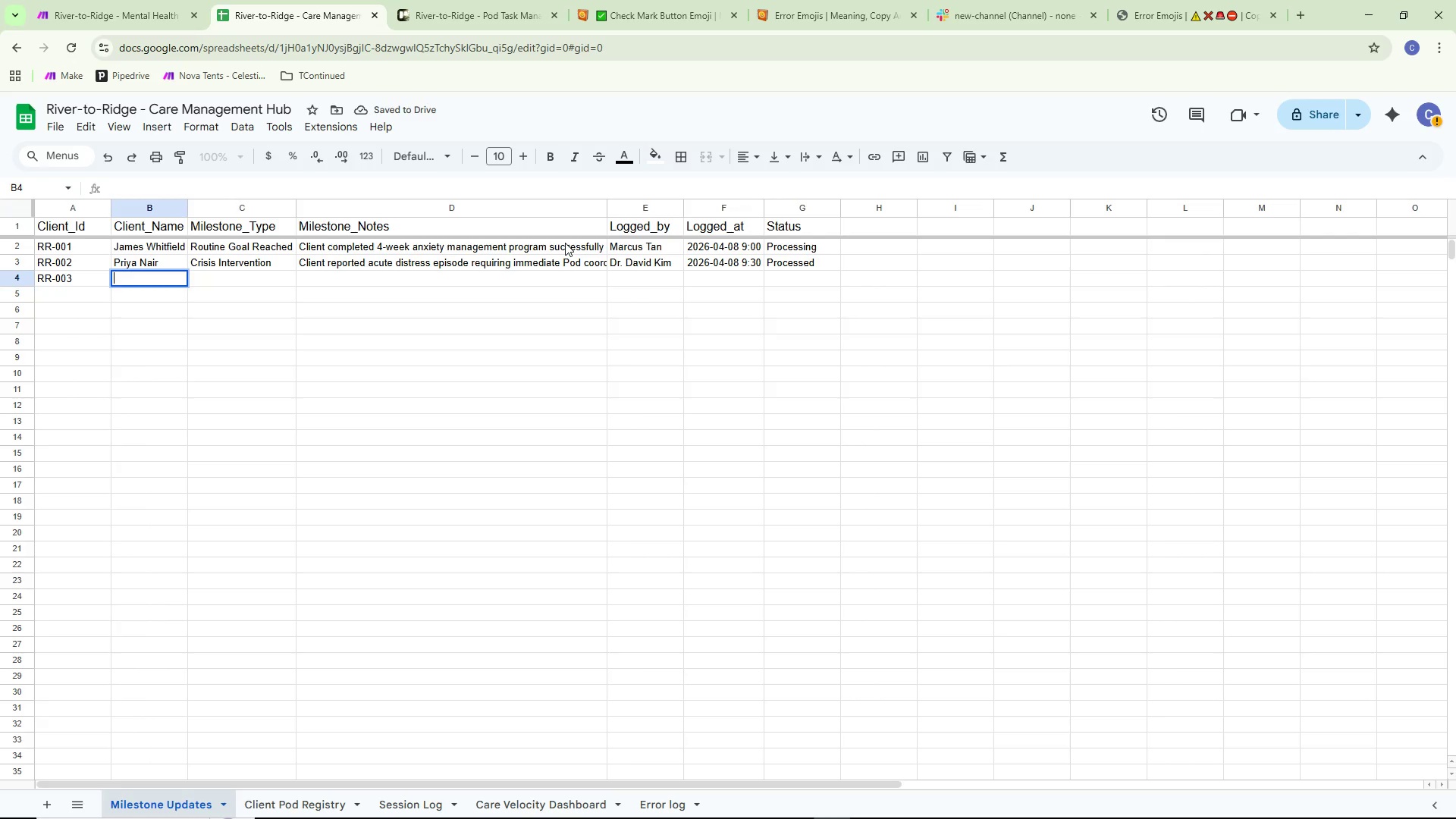 
type(Carlos Vega)
 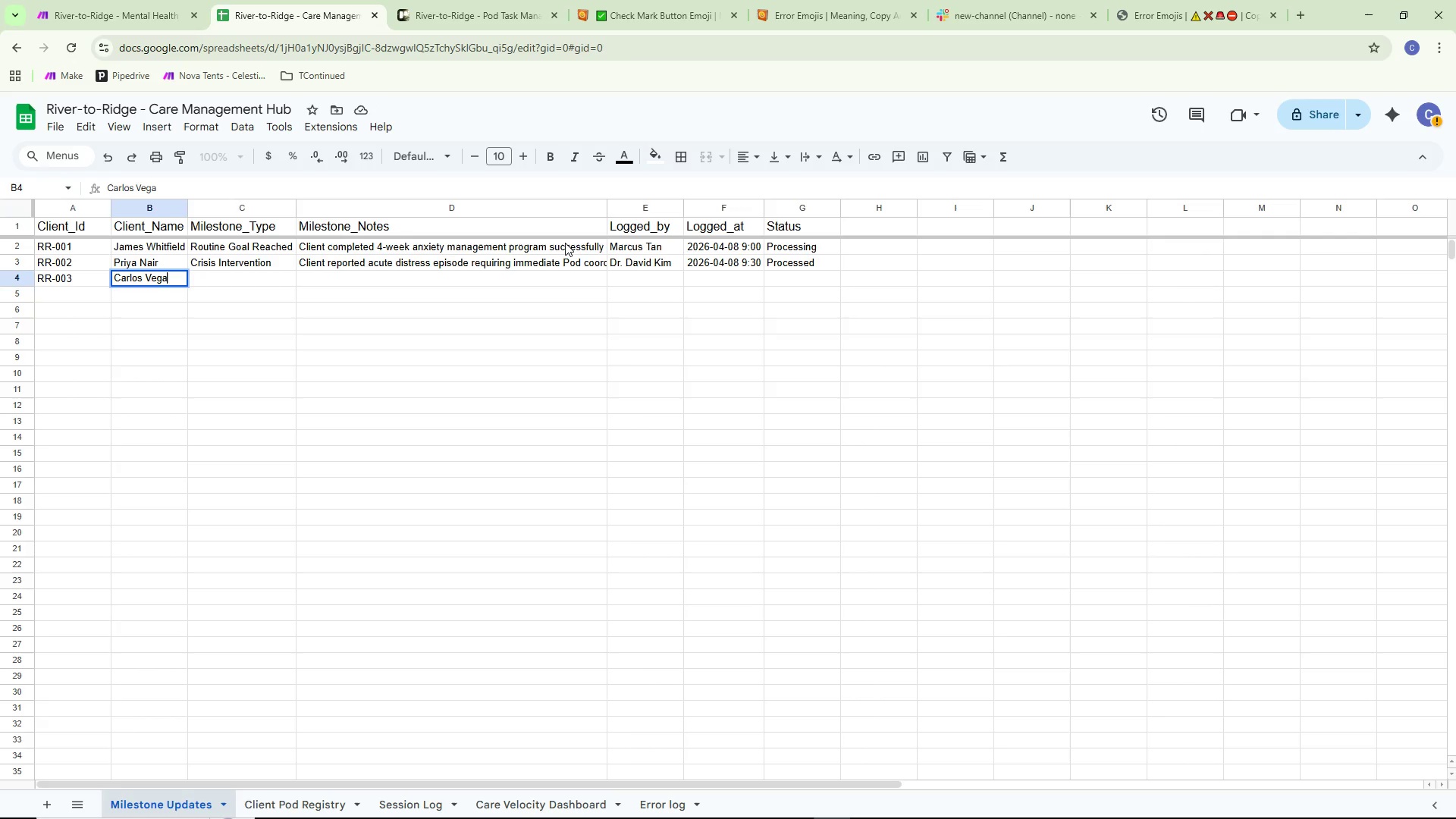 
double_click([222, 275])
 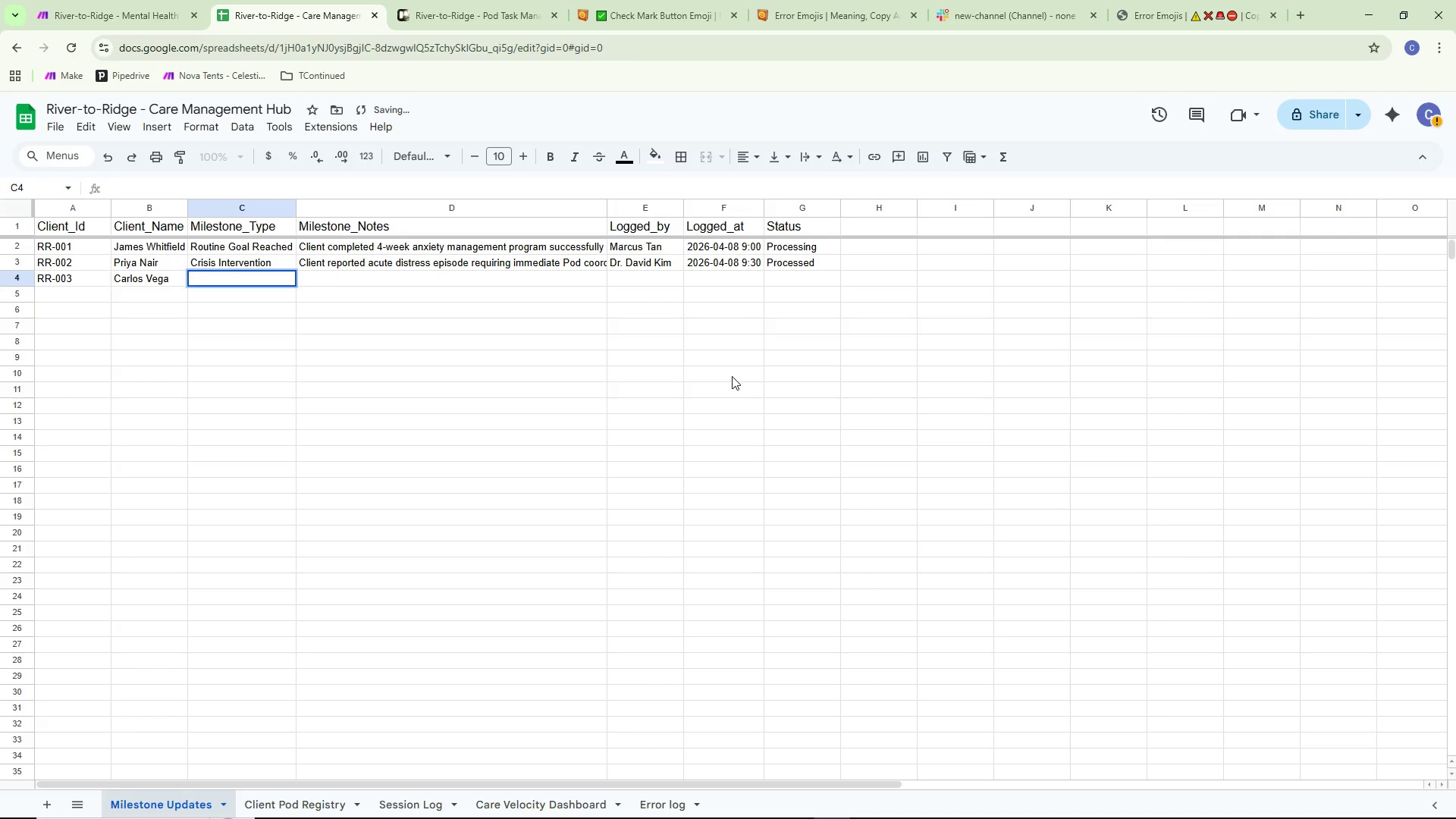 
hold_key(key=ShiftRight, duration=0.34)
 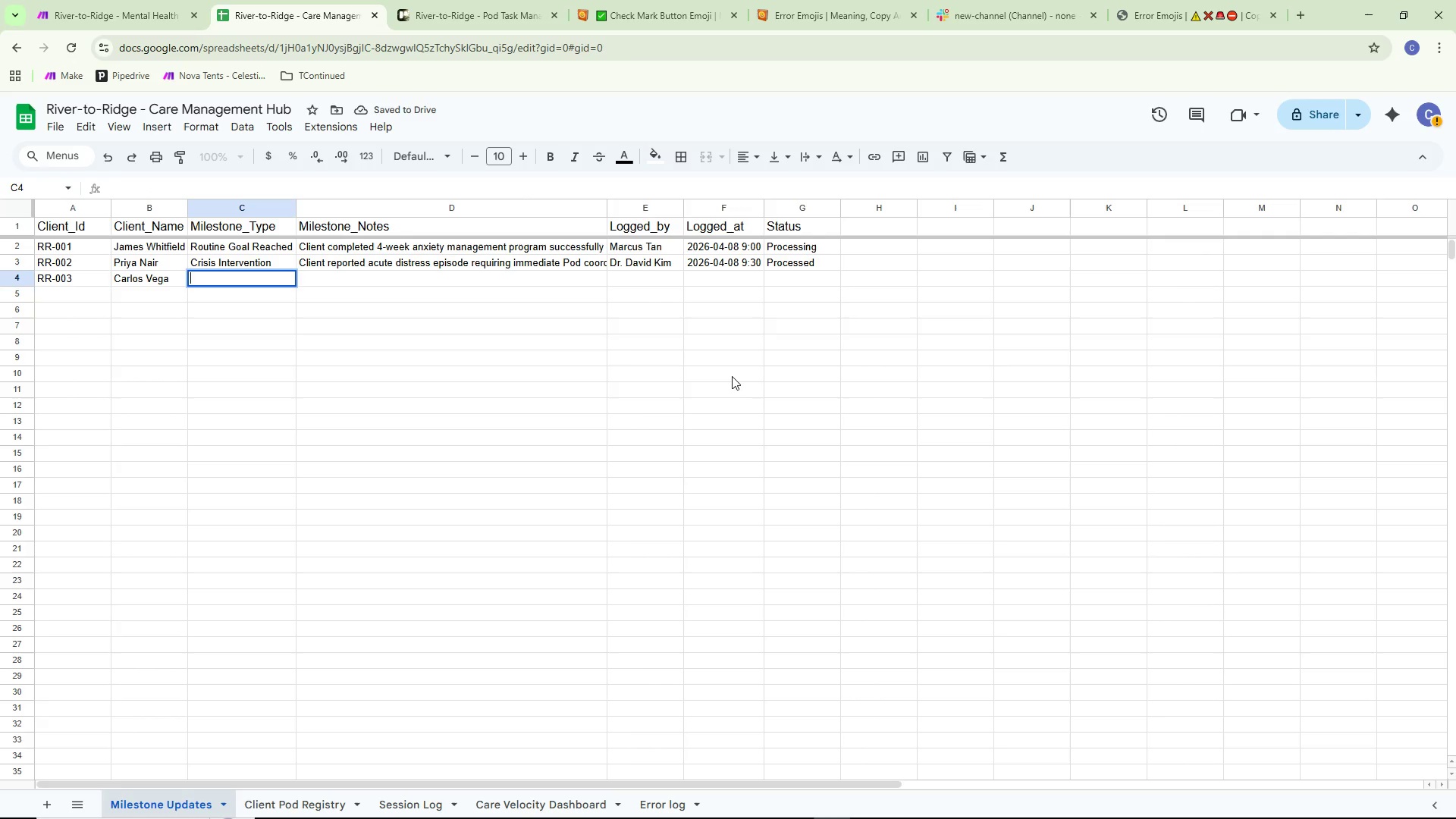 
type(dr.lisa park)
 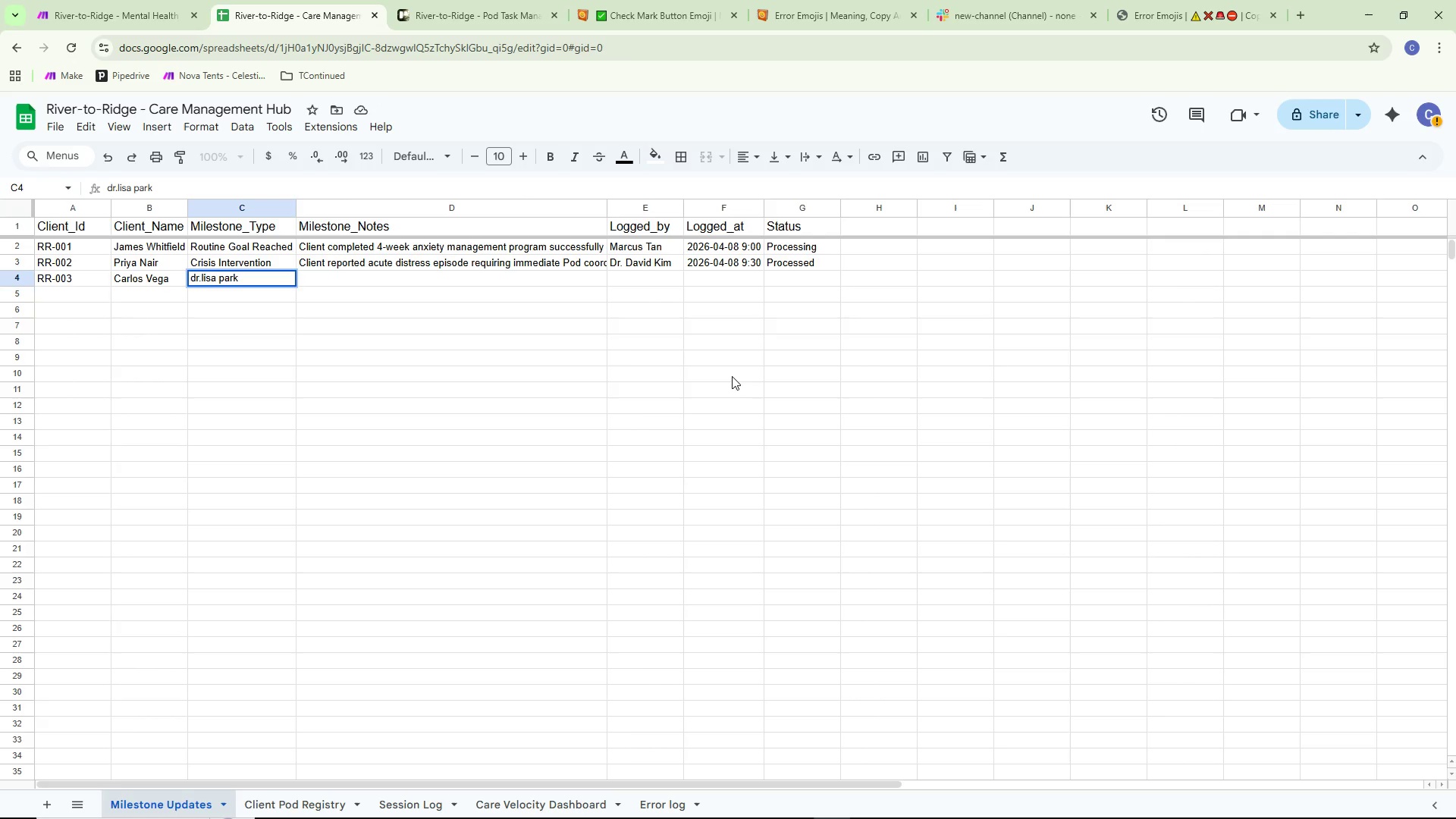 
key(Control+Backspace)
 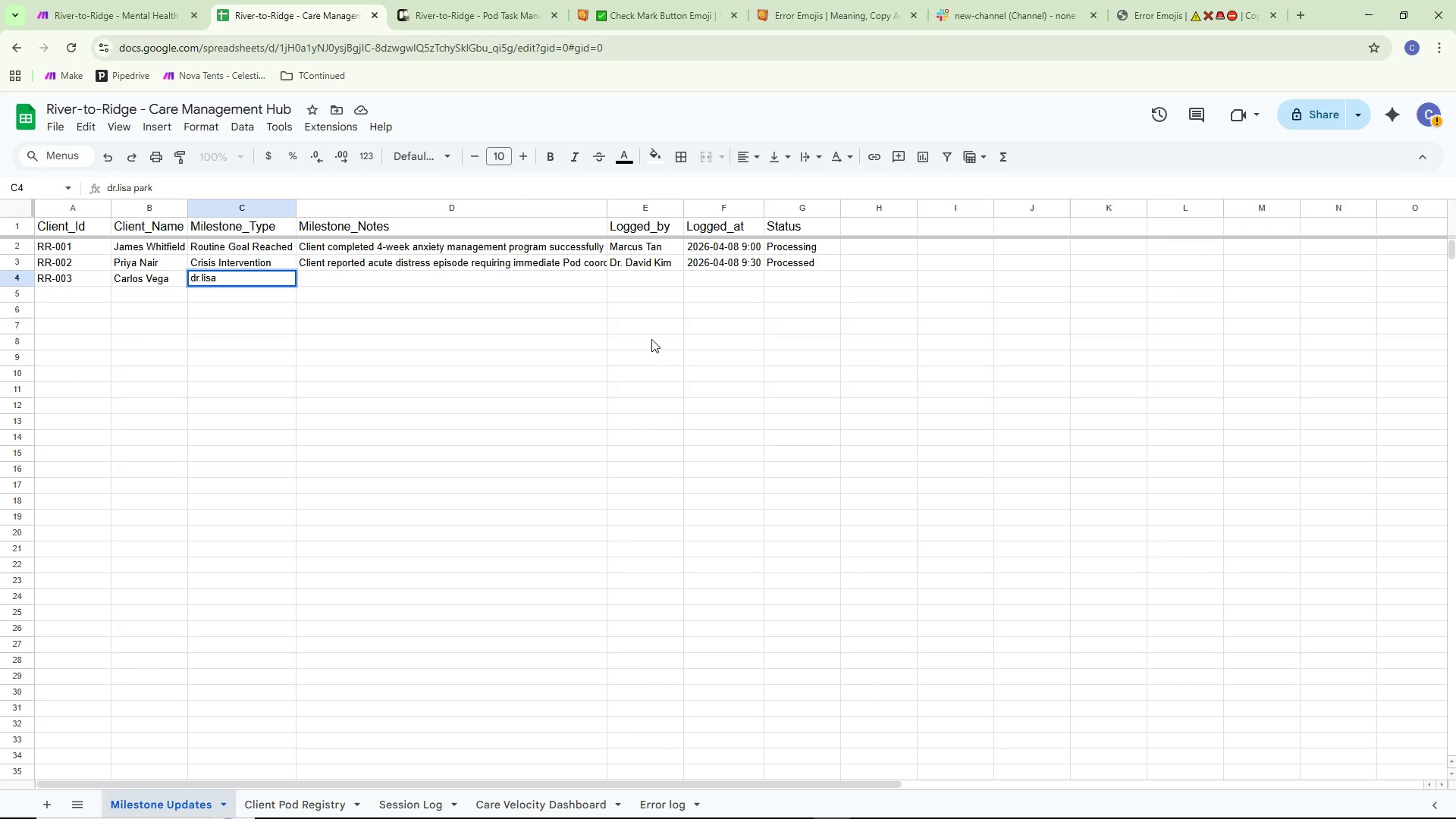 
key(Control+Backspace)
 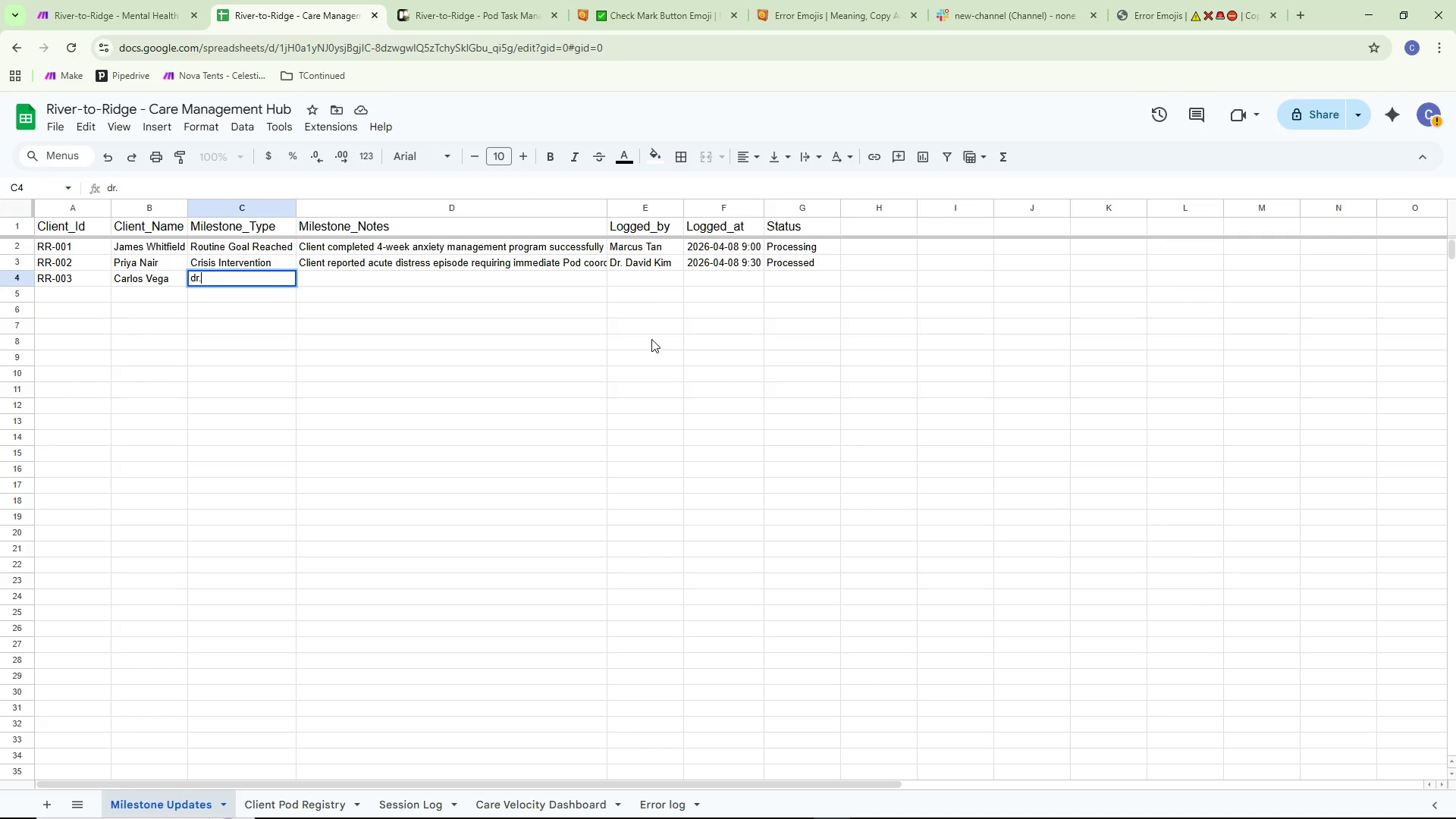 
hold_key(key=Backspace, duration=1.08)
 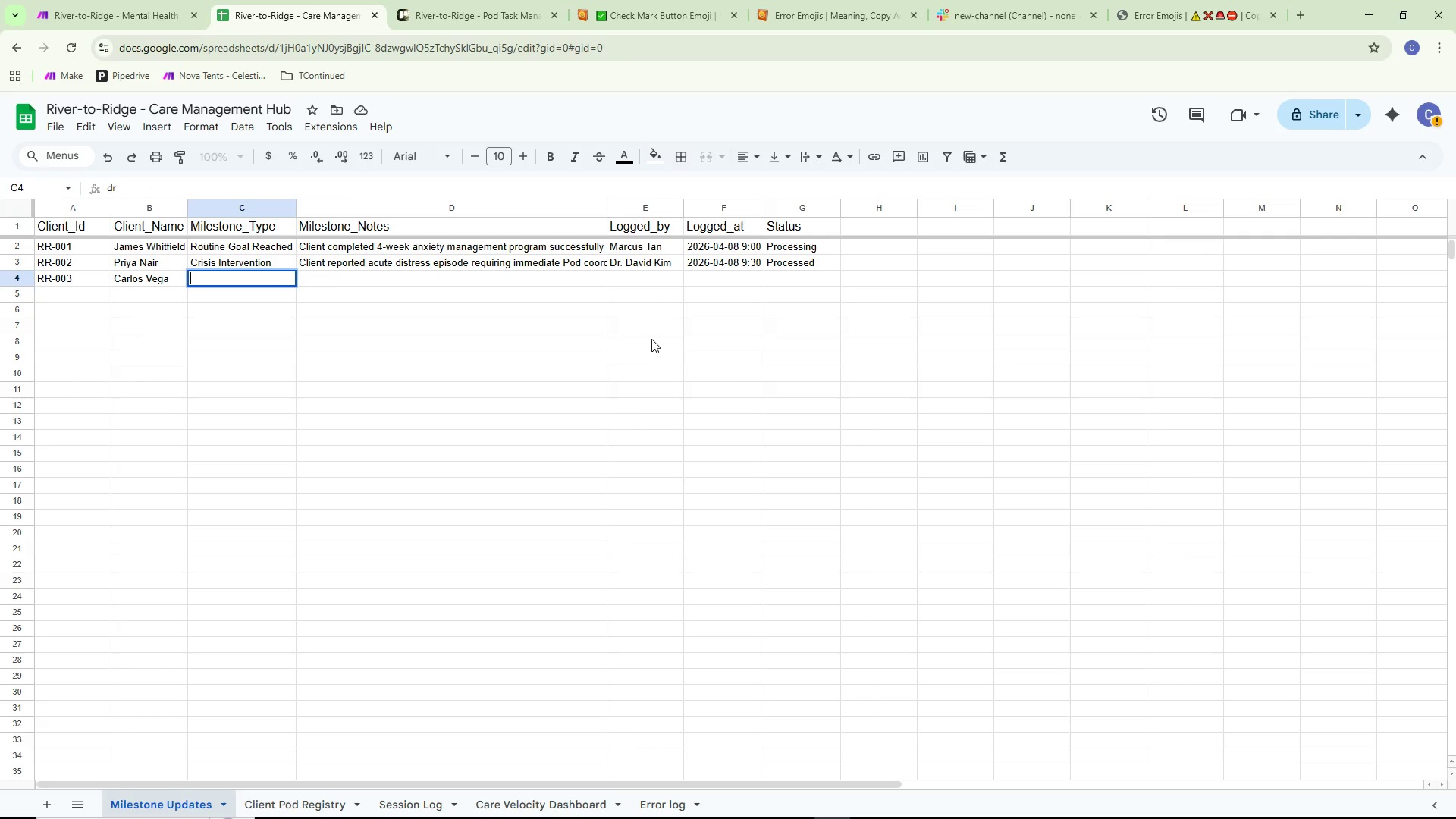 
key(Control+Backspace)
 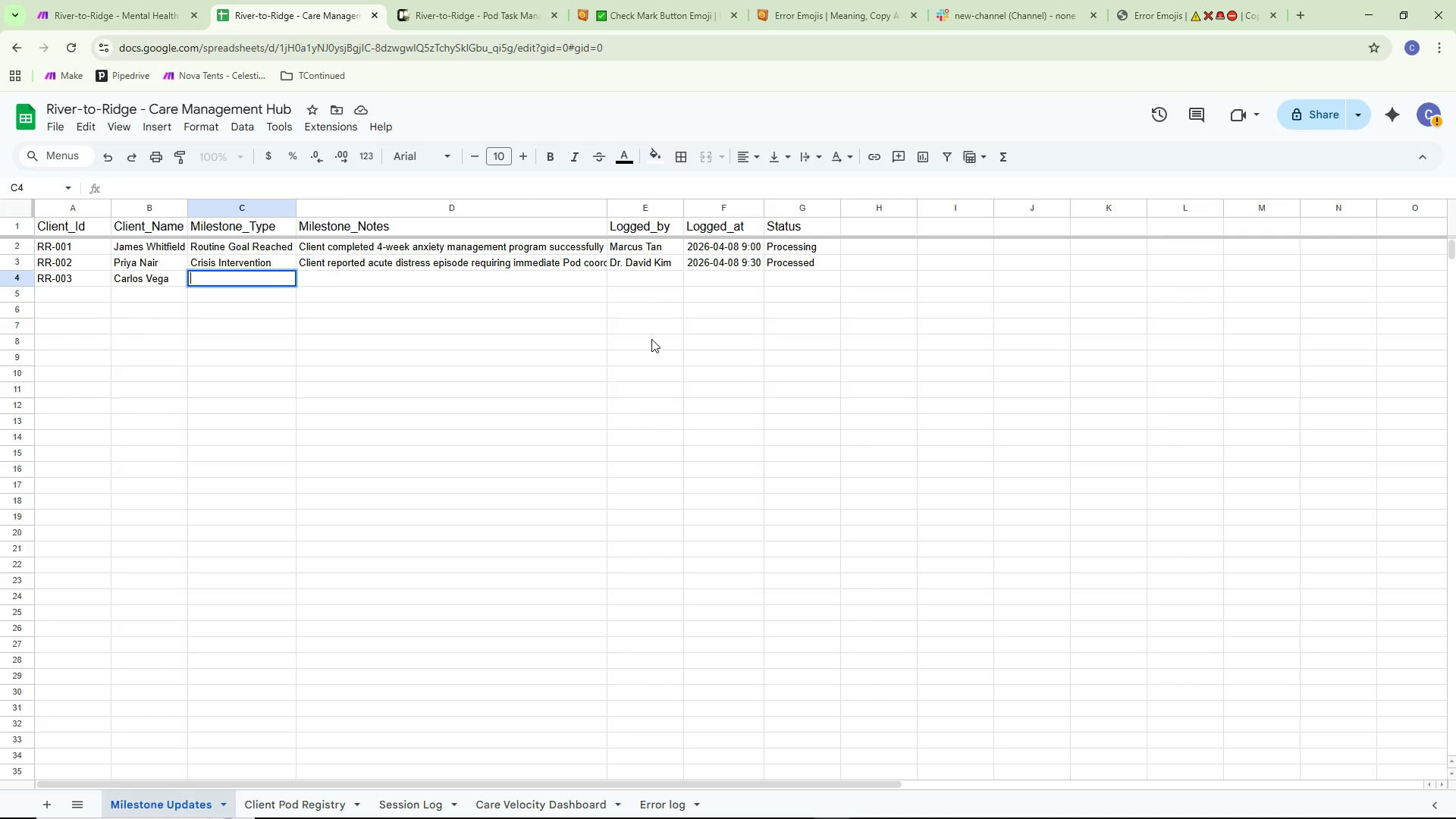 
key(Control+Backspace)
 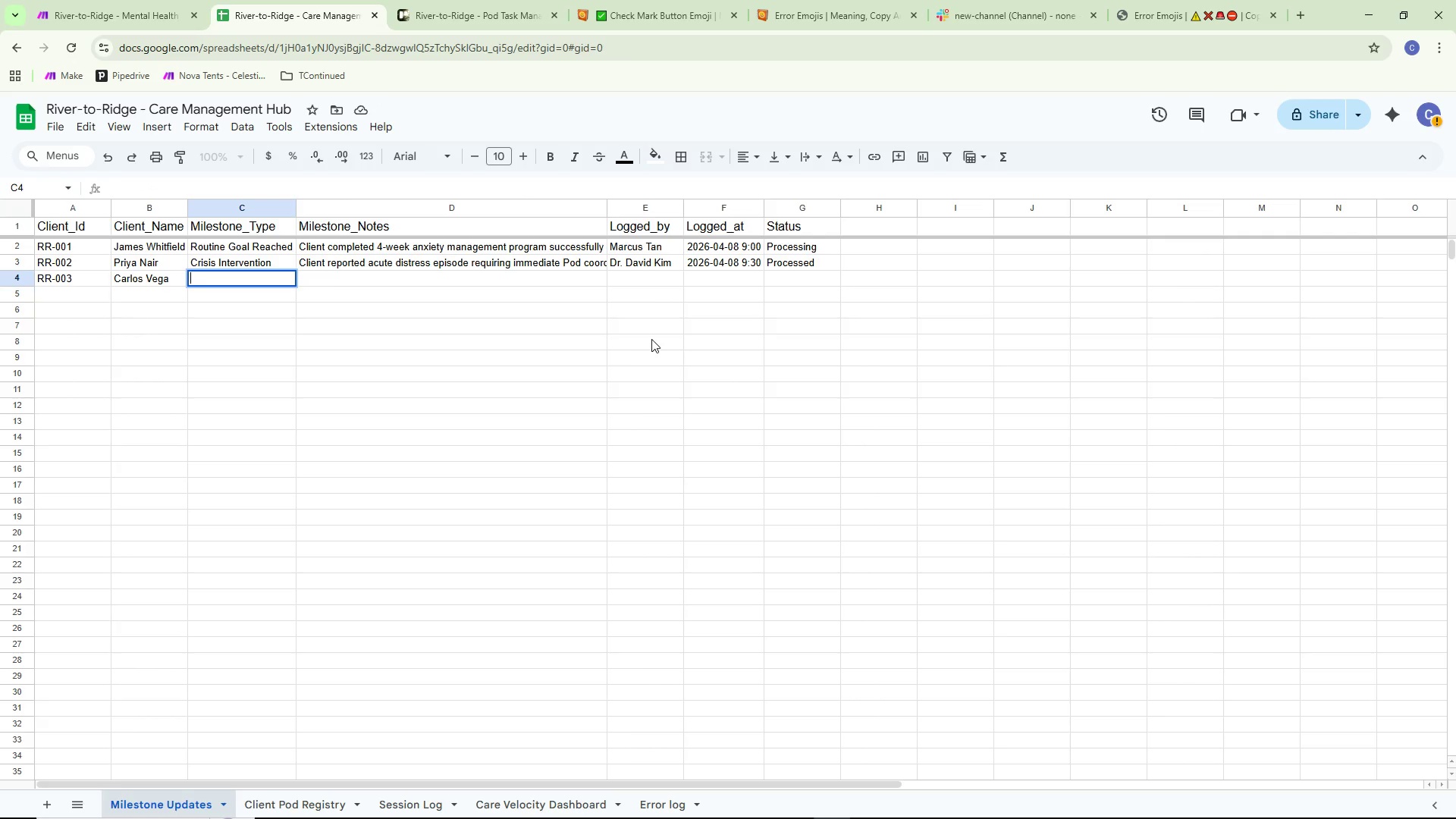 
key(Control+Period)
 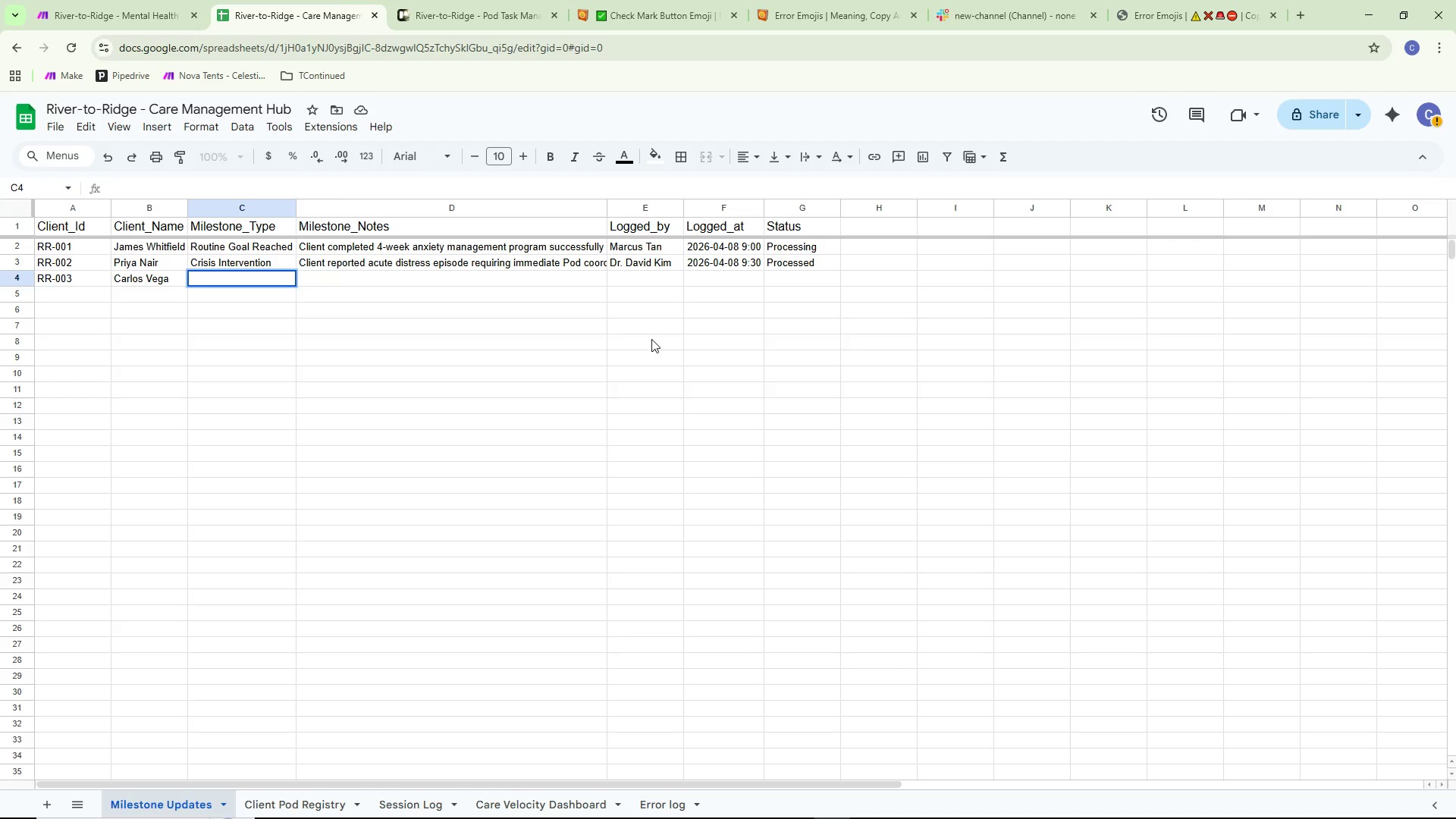 
key(Control+Space)
 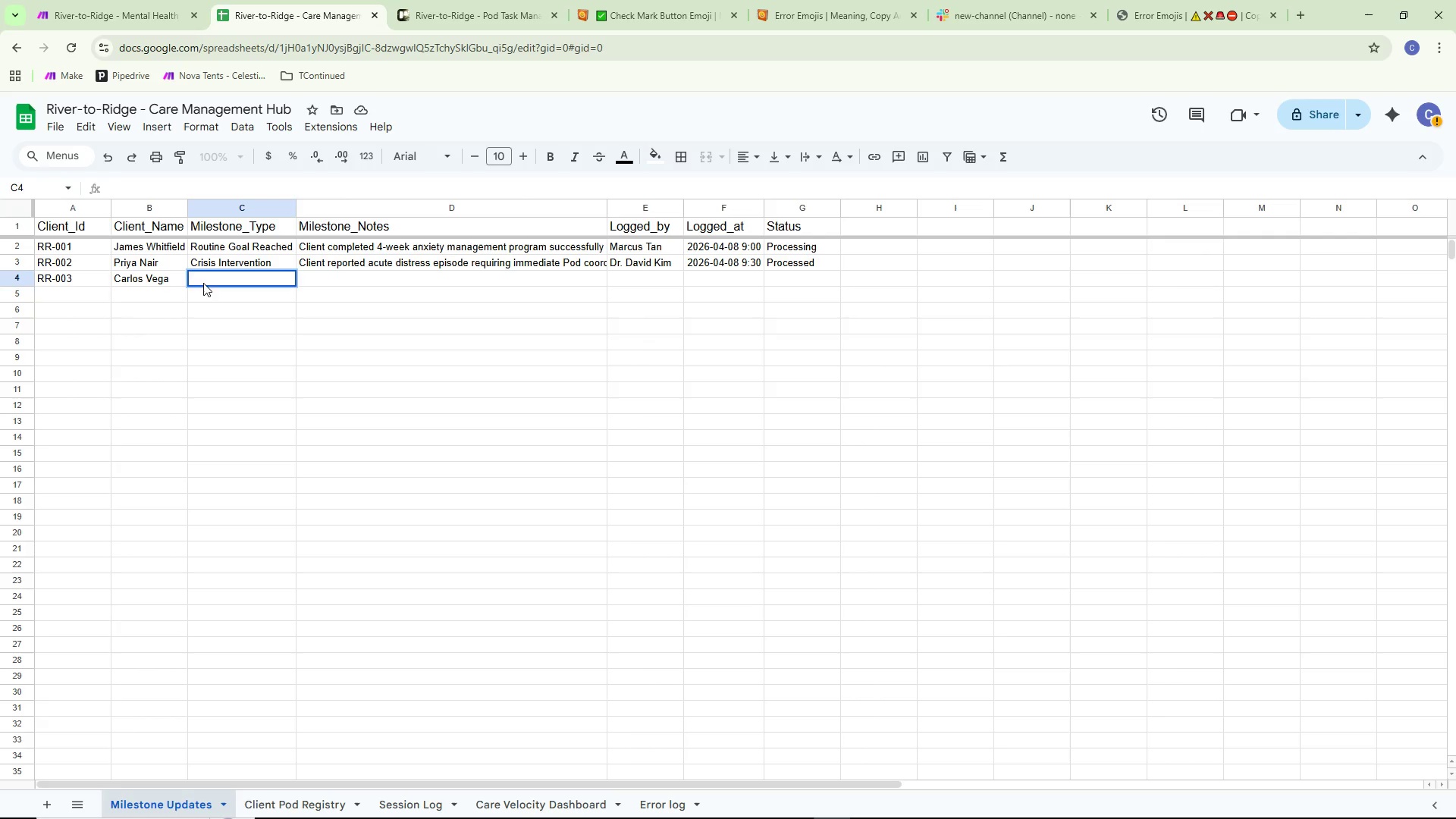 
left_click([207, 282])
 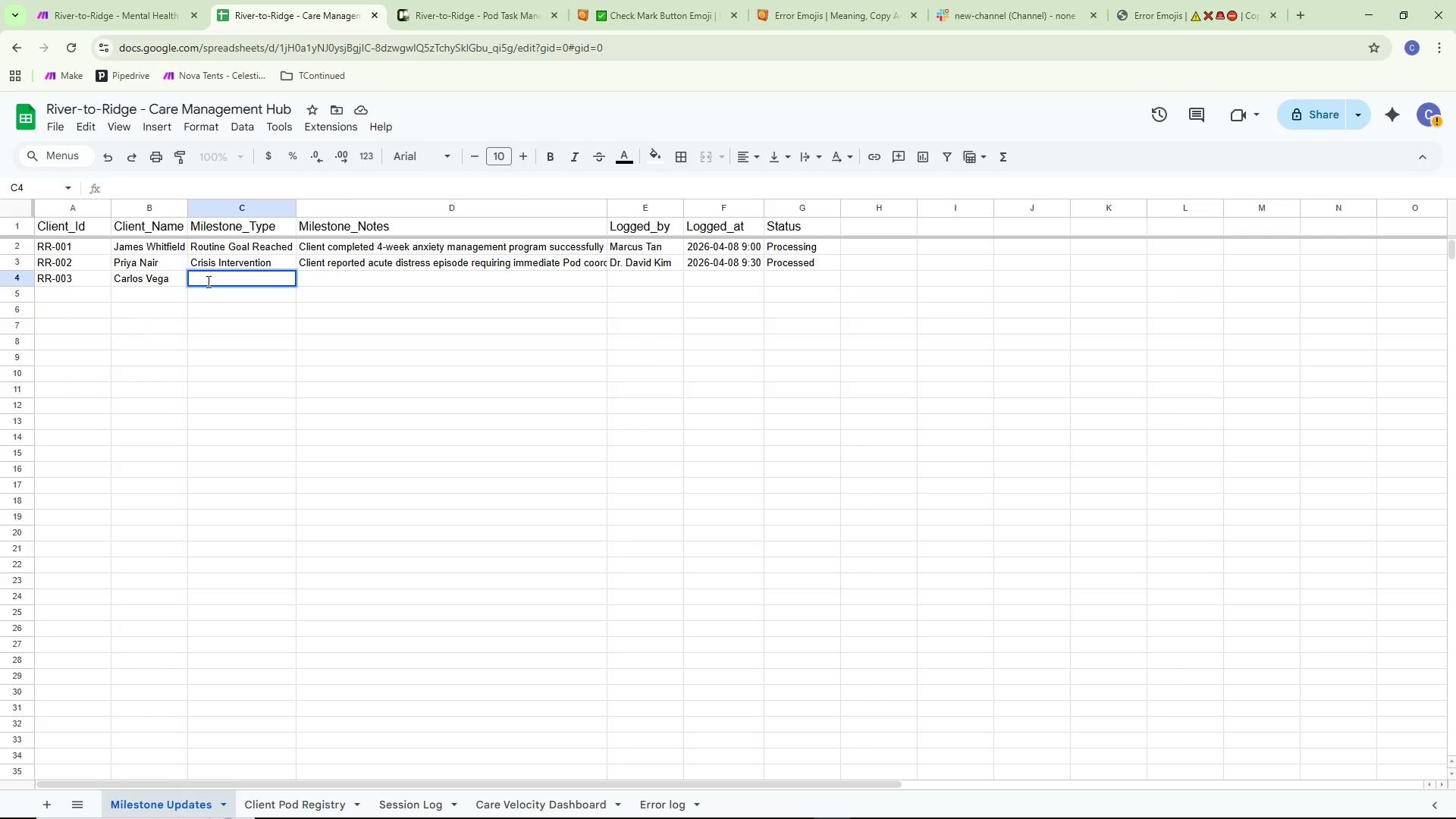 
key(Control+Shift+ShiftRight)
 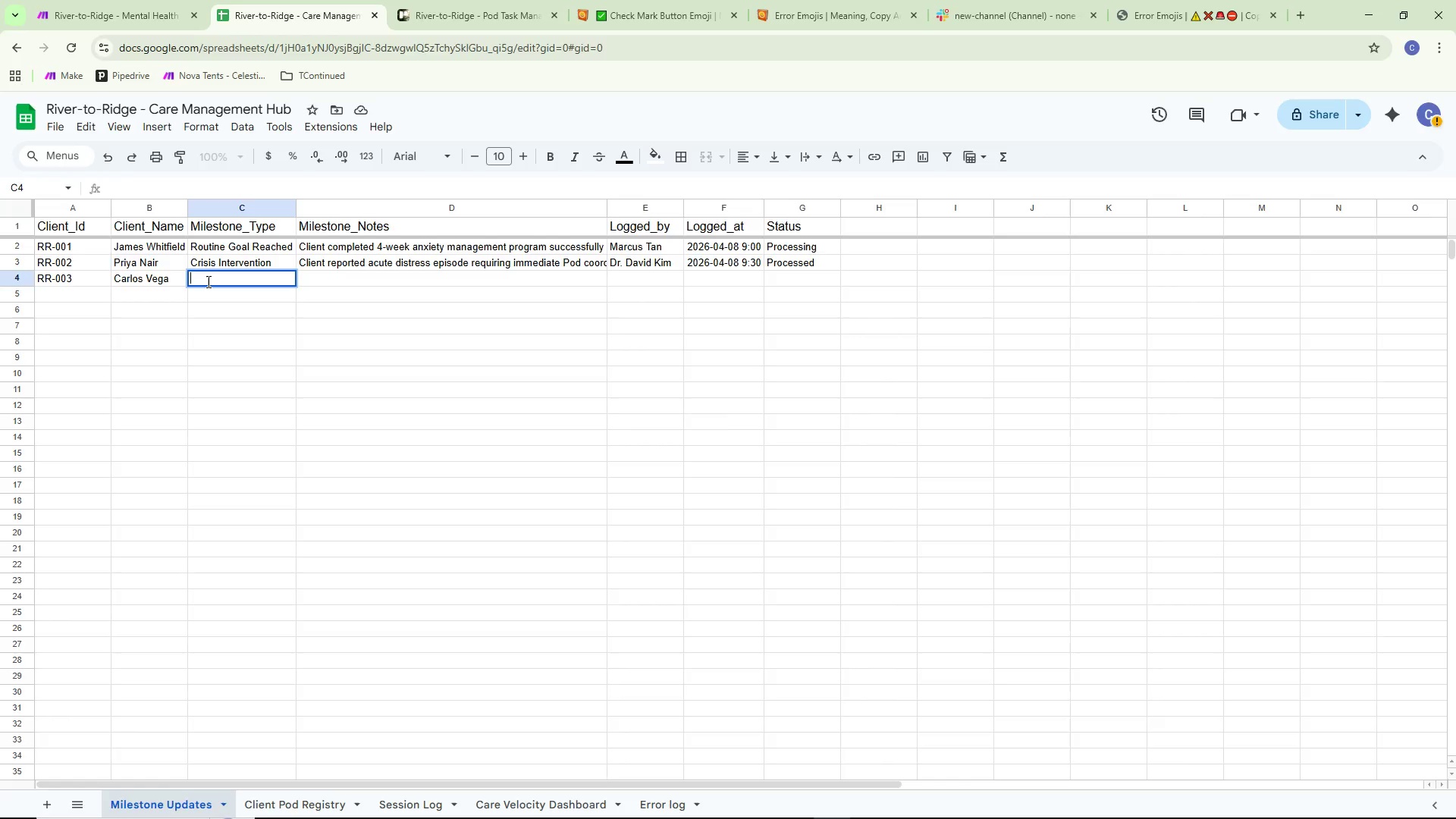 
key(Control+Shift+D)
 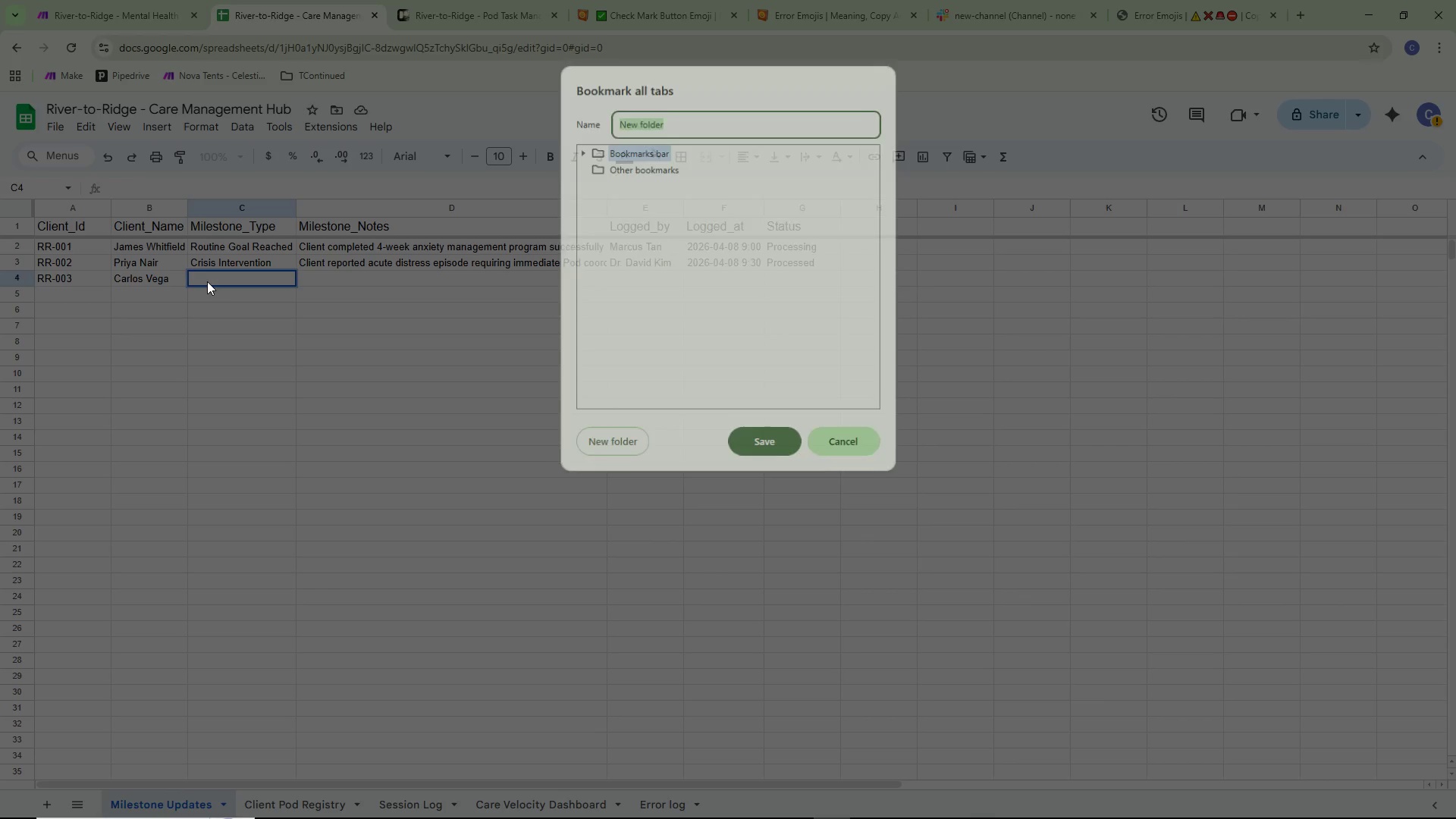 
key(Control+R)
 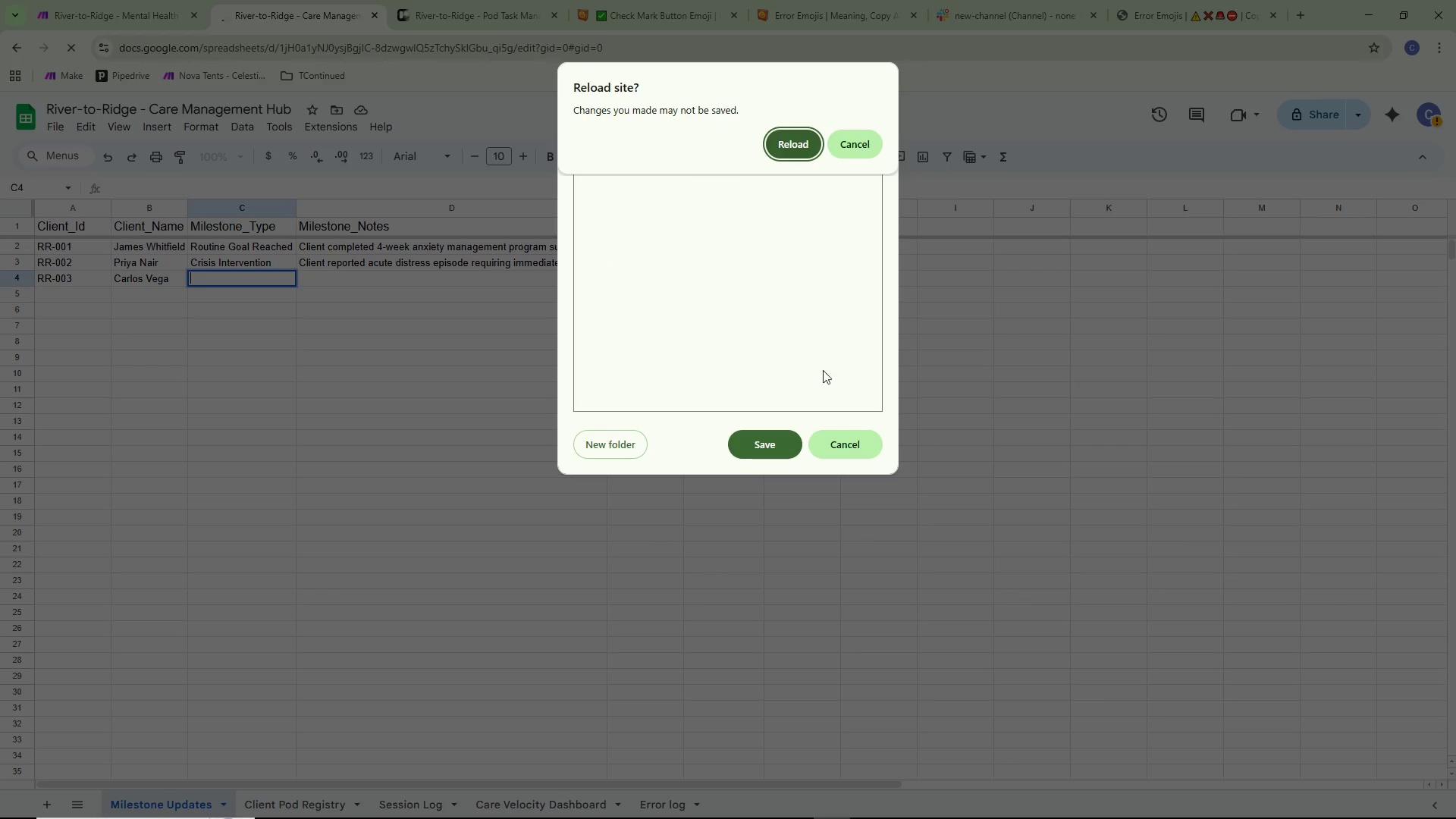 
left_click([841, 437])
 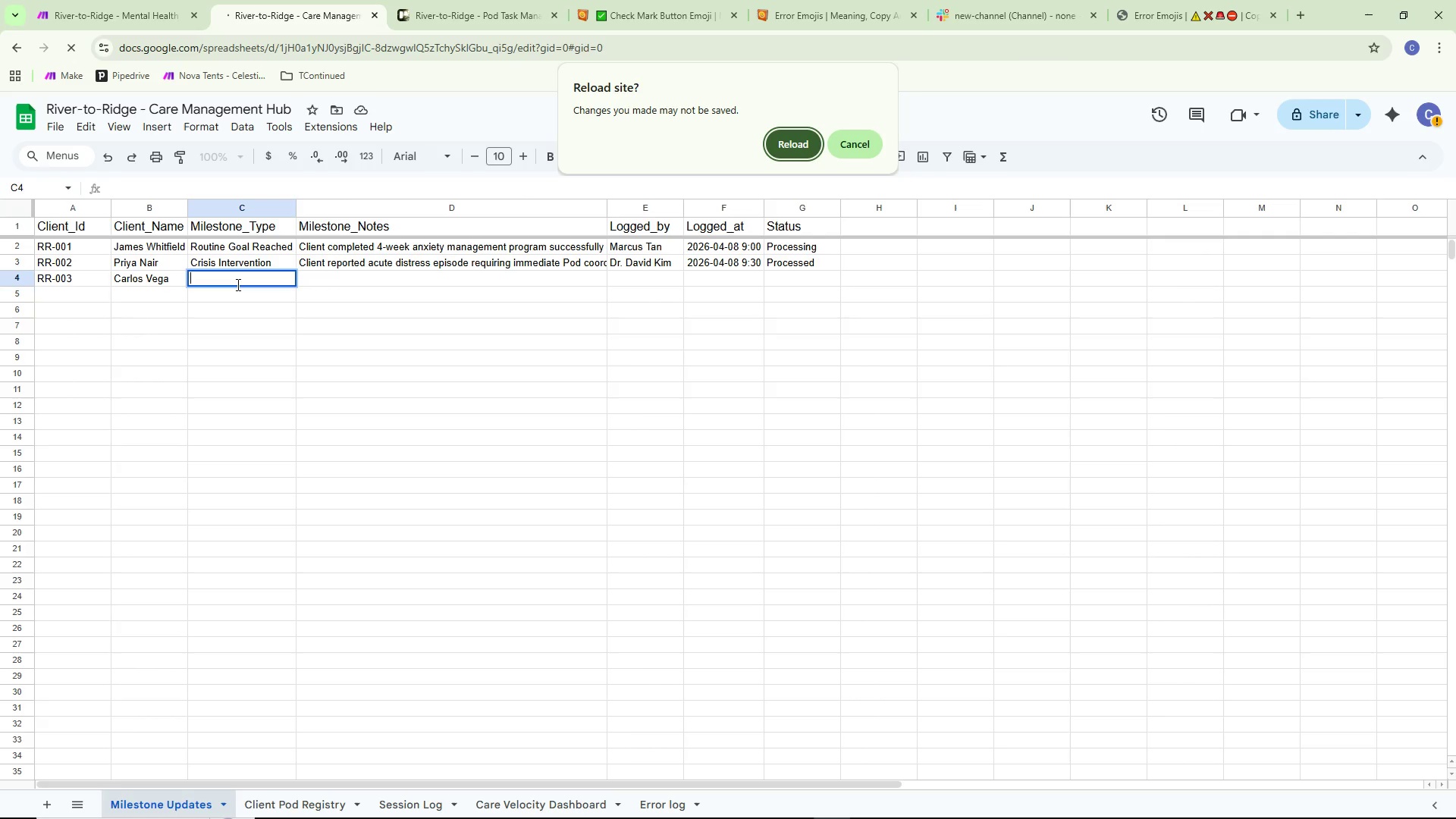 
left_click([237, 284])
 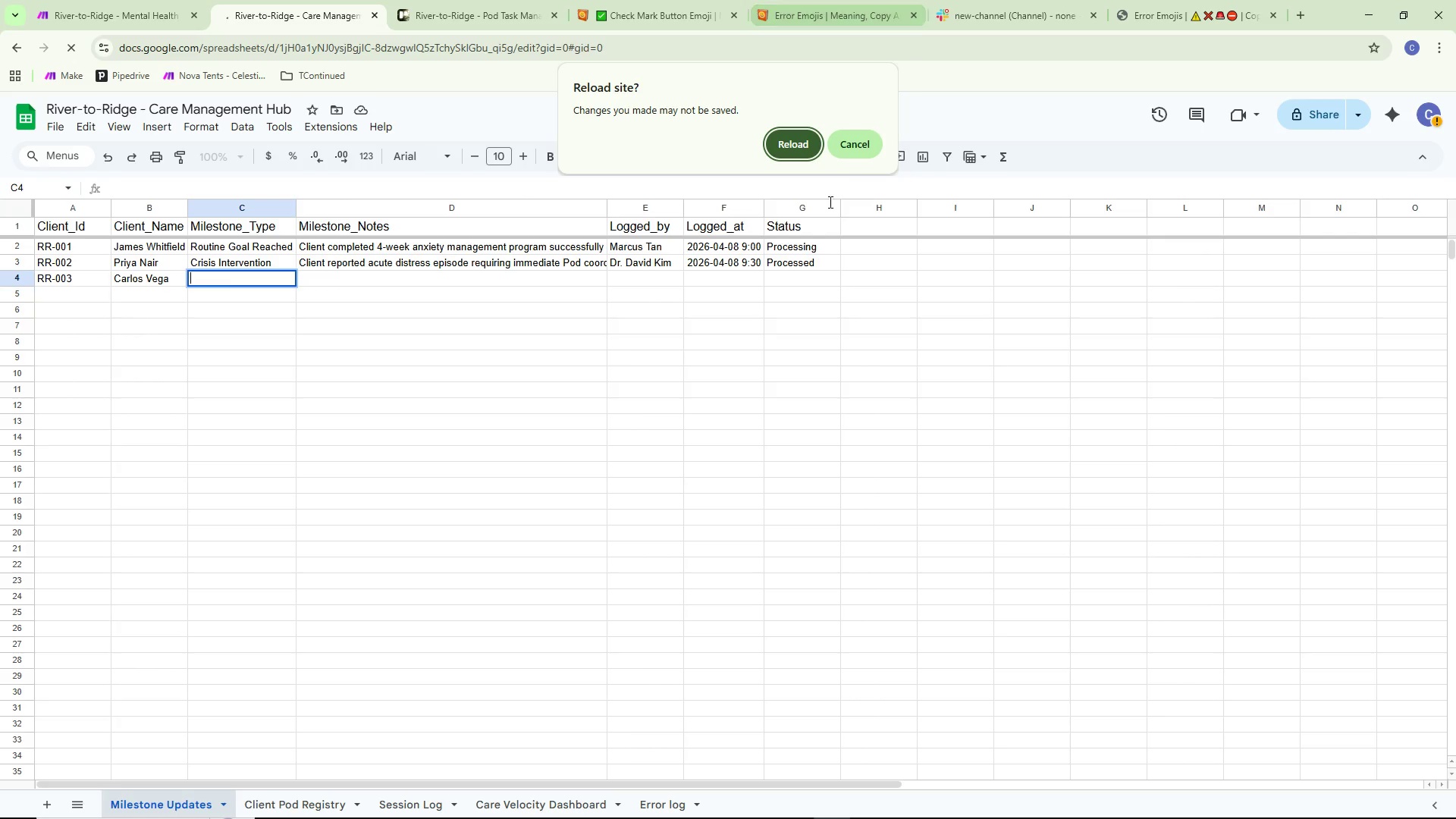 
left_click([853, 146])
 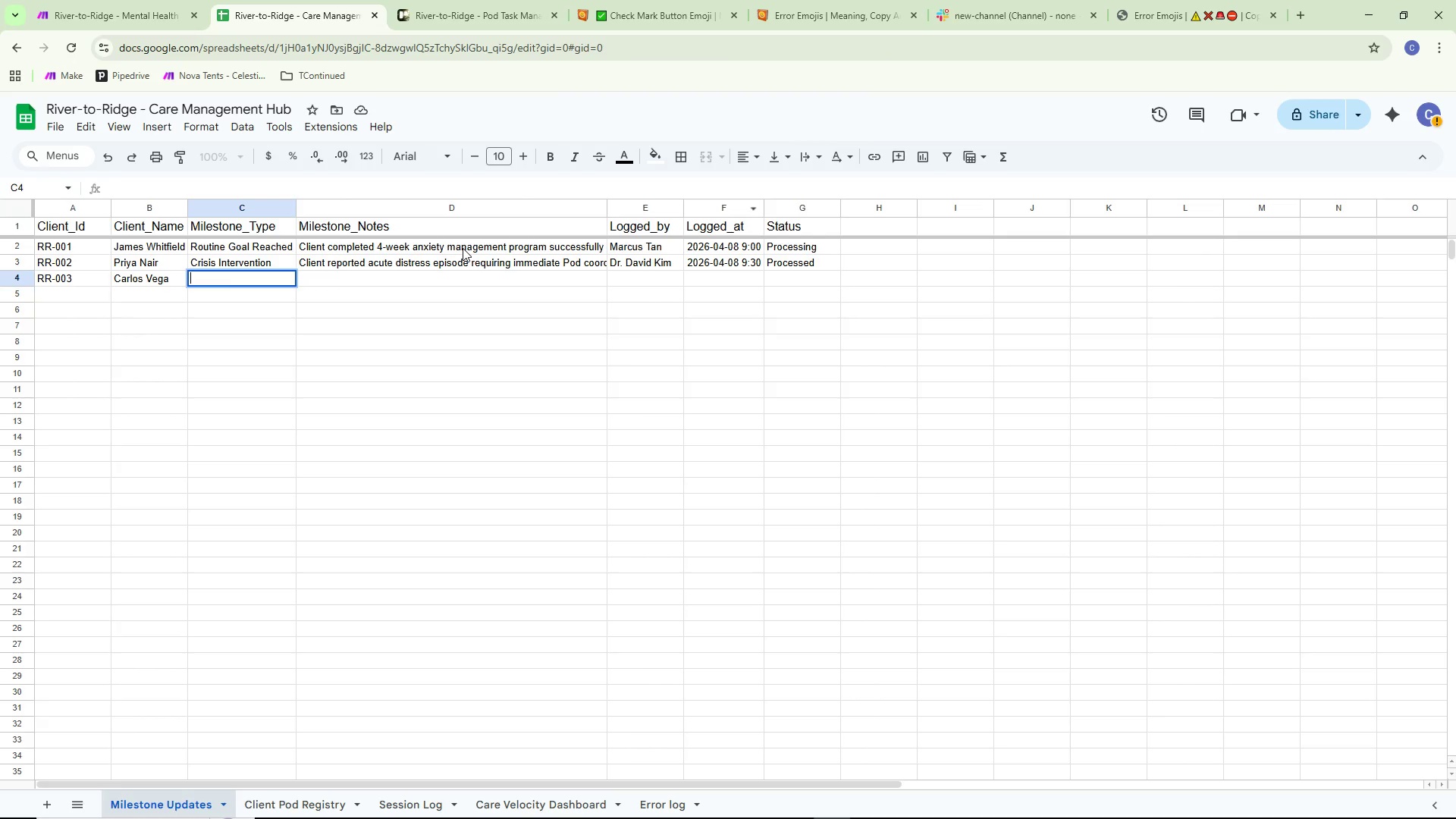 
left_click_drag(start_coordinate=[921, 171], to_coordinate=[930, 169])
 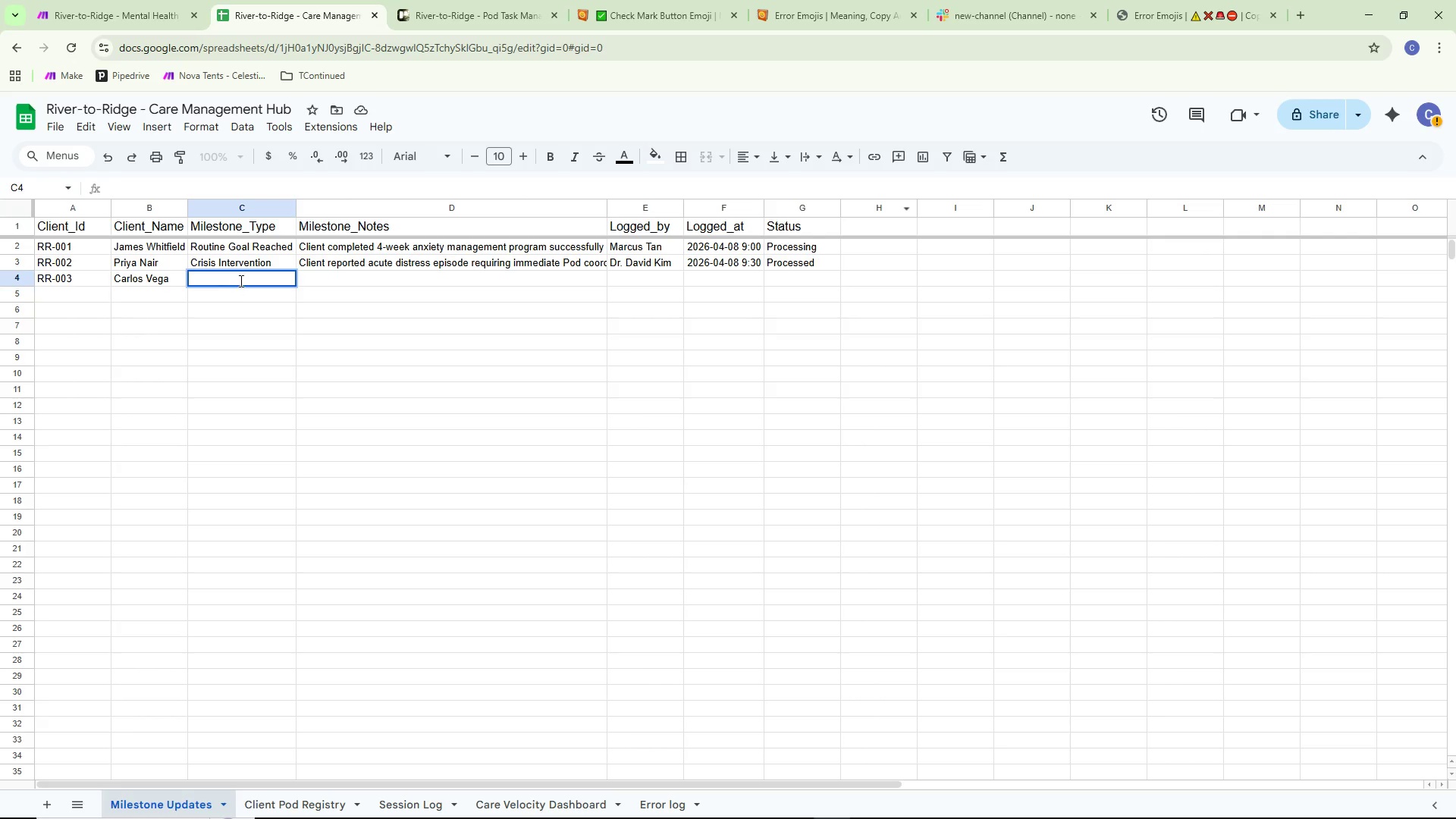 
double_click([240, 280])
 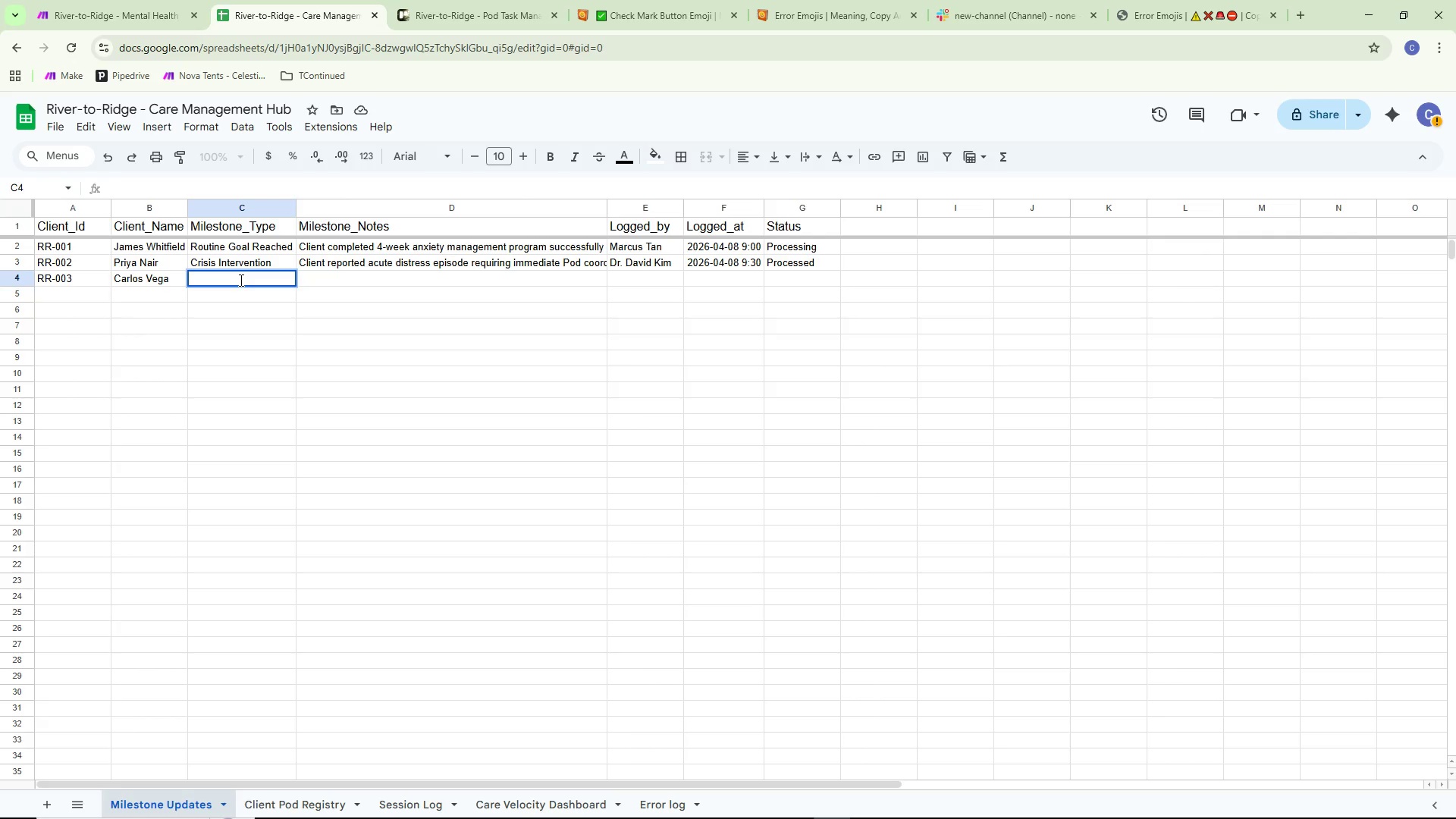 
key(Control+Shift+ShiftRight)
 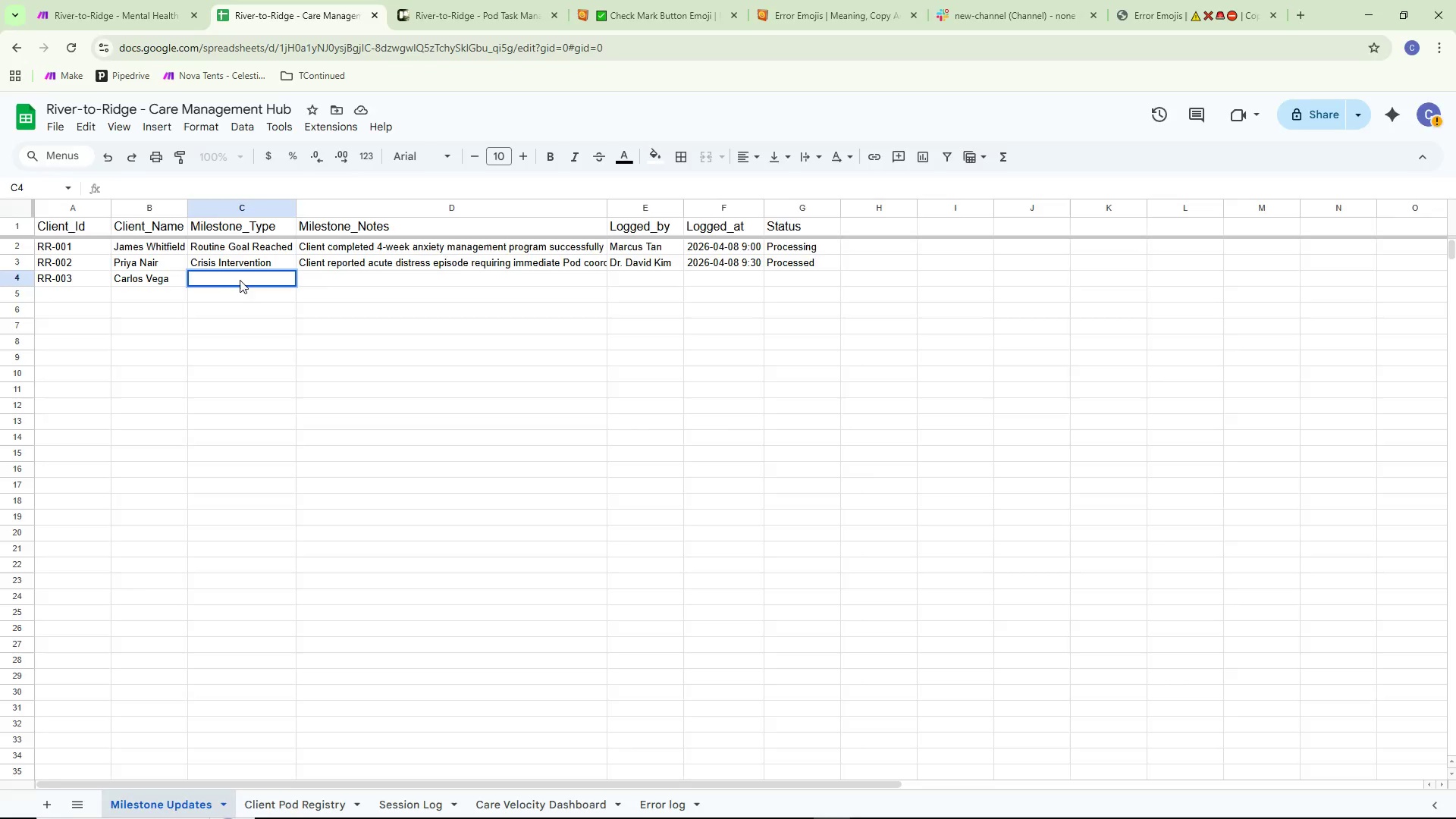 
key(Control+Shift+D)
 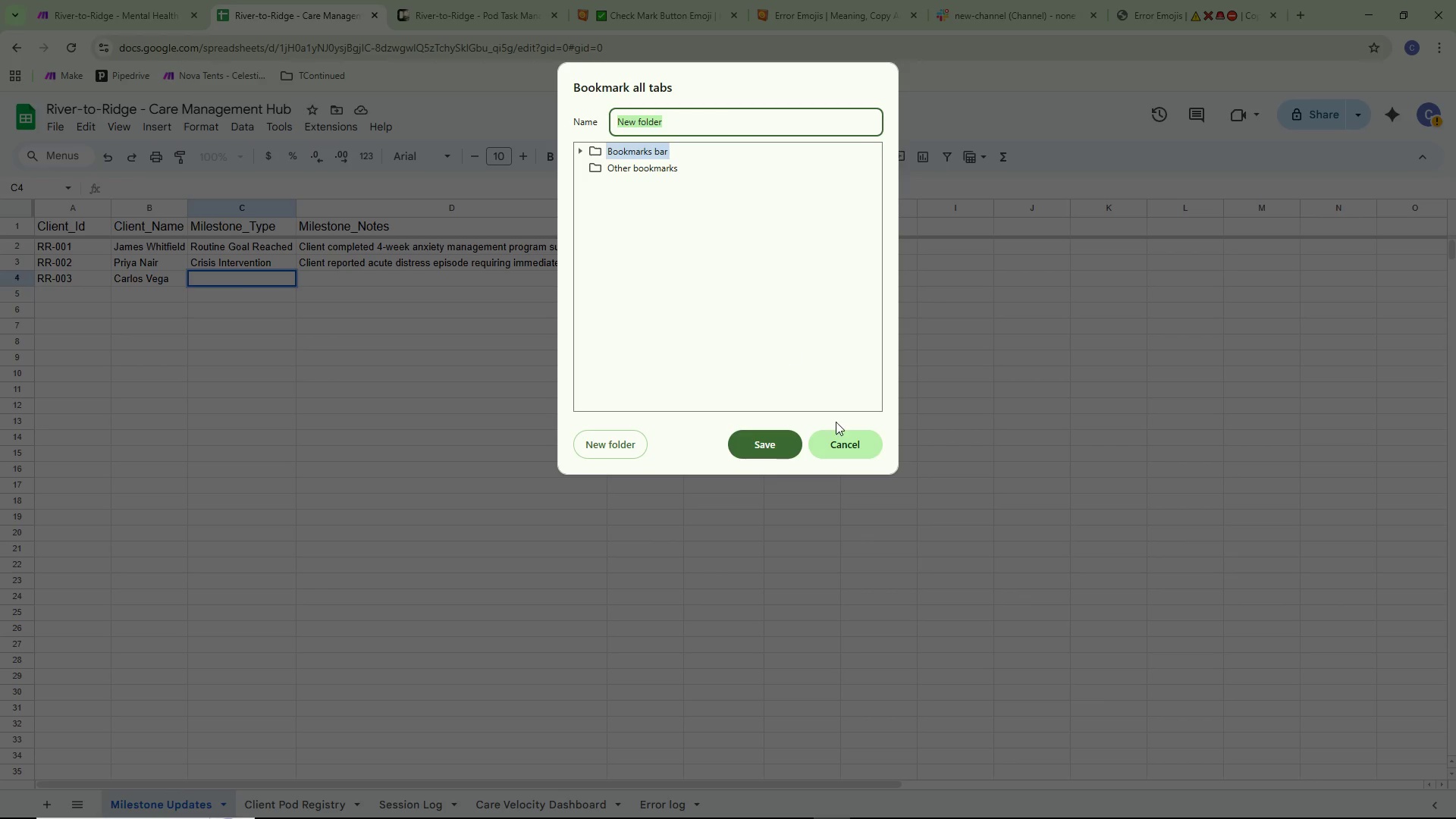 
left_click([307, 345])
 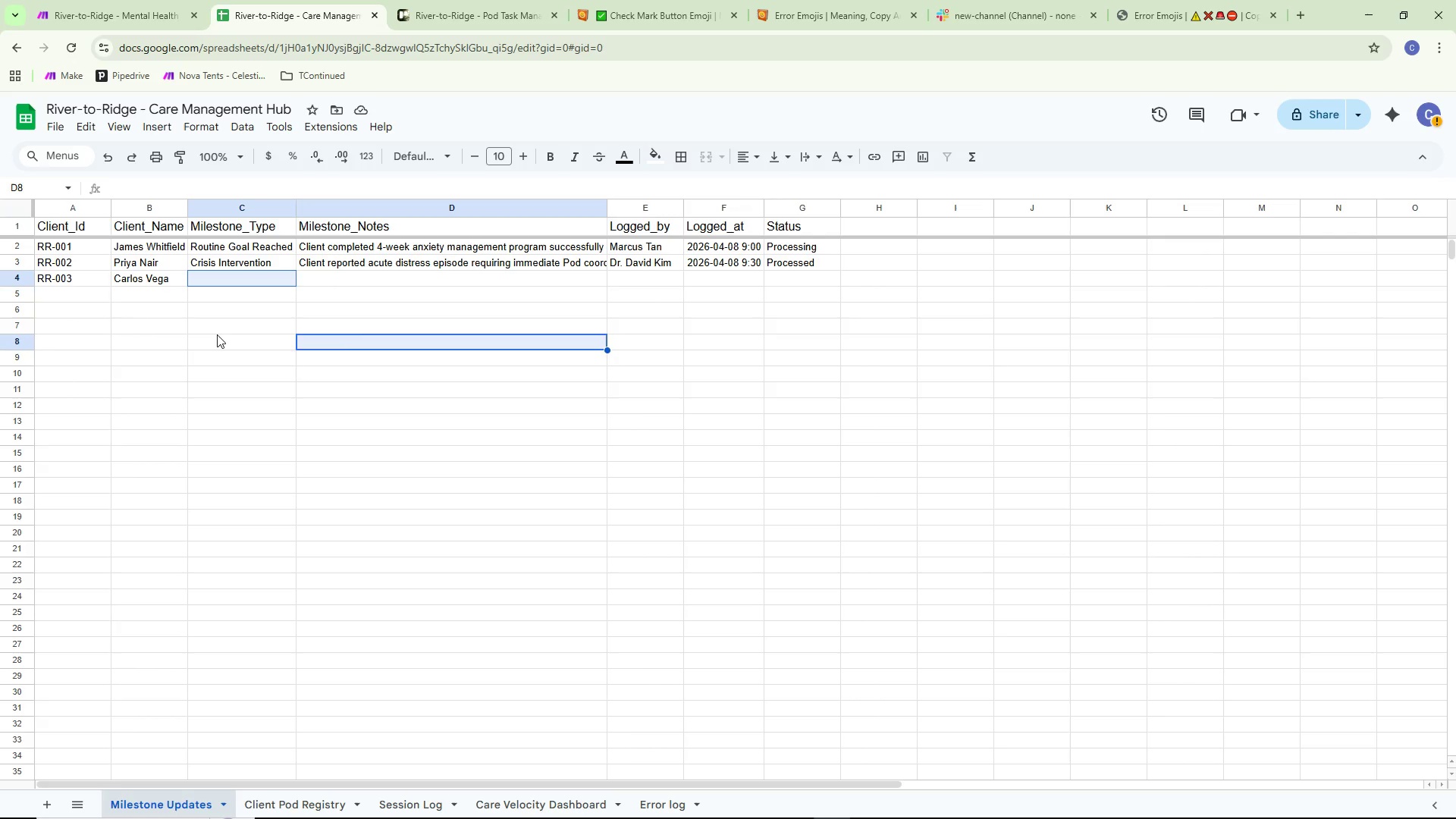 
double_click([212, 347])
 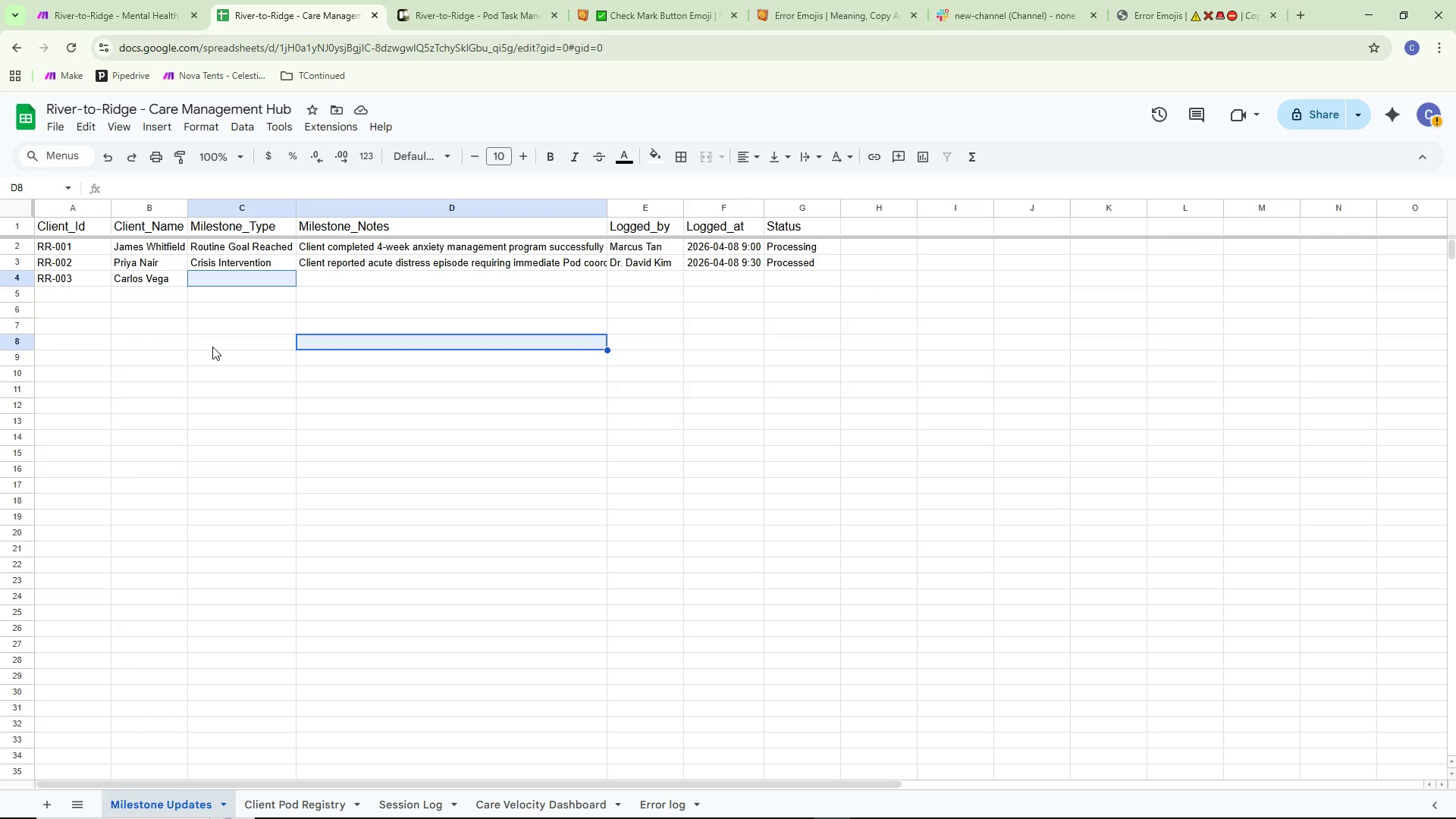 
triple_click([212, 347])
 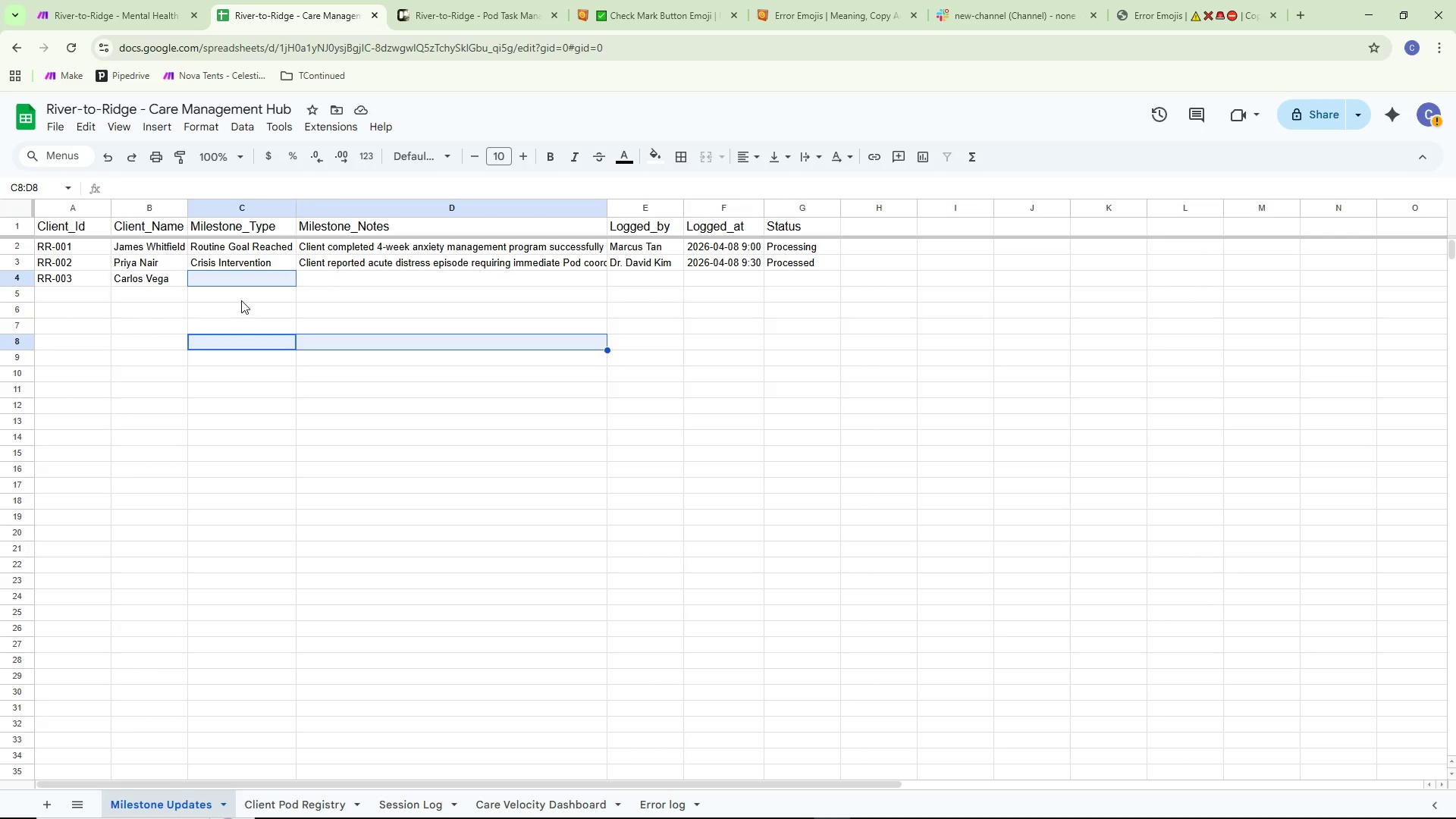 
left_click([243, 297])
 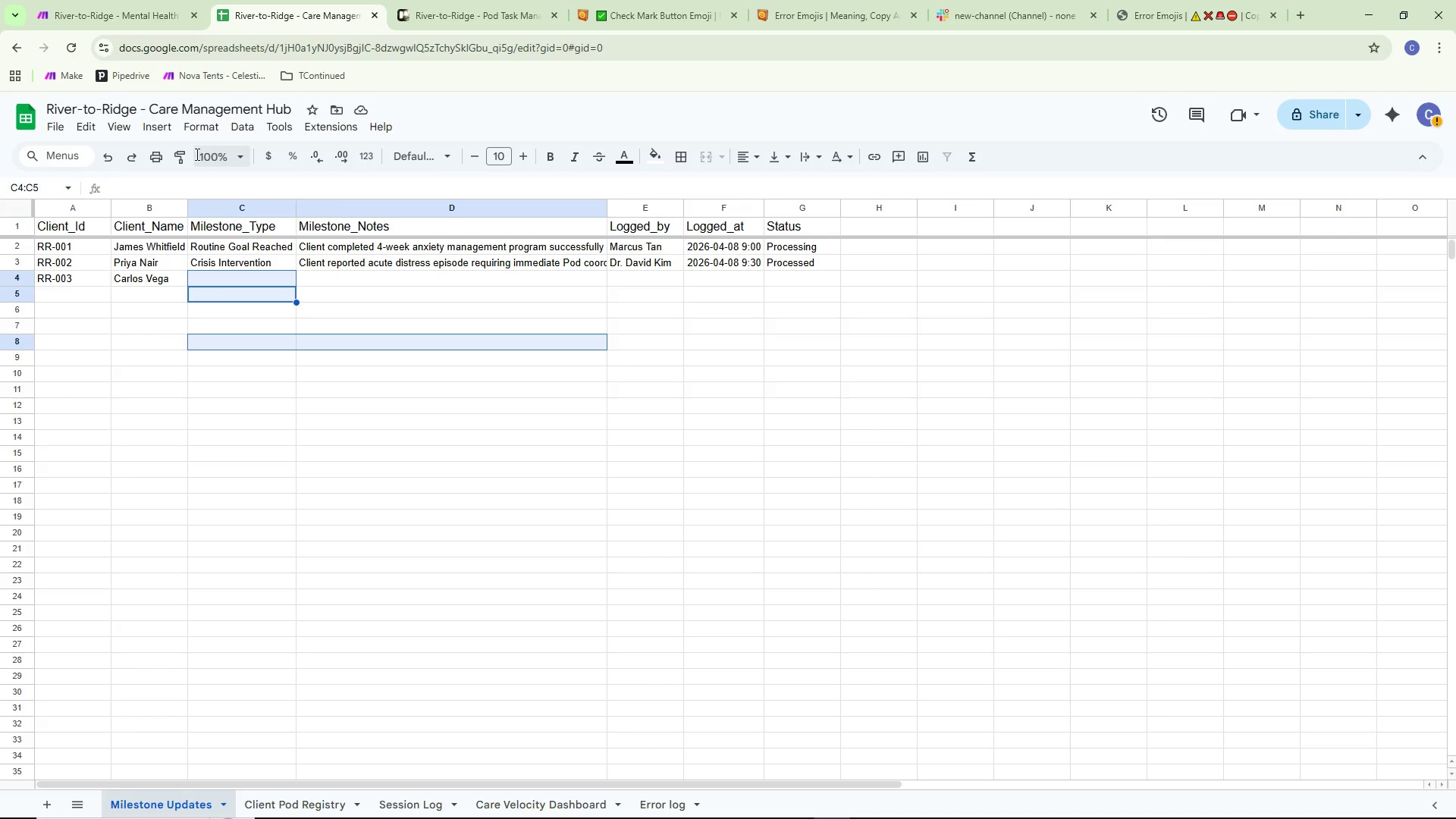 
left_click([112, 155])
 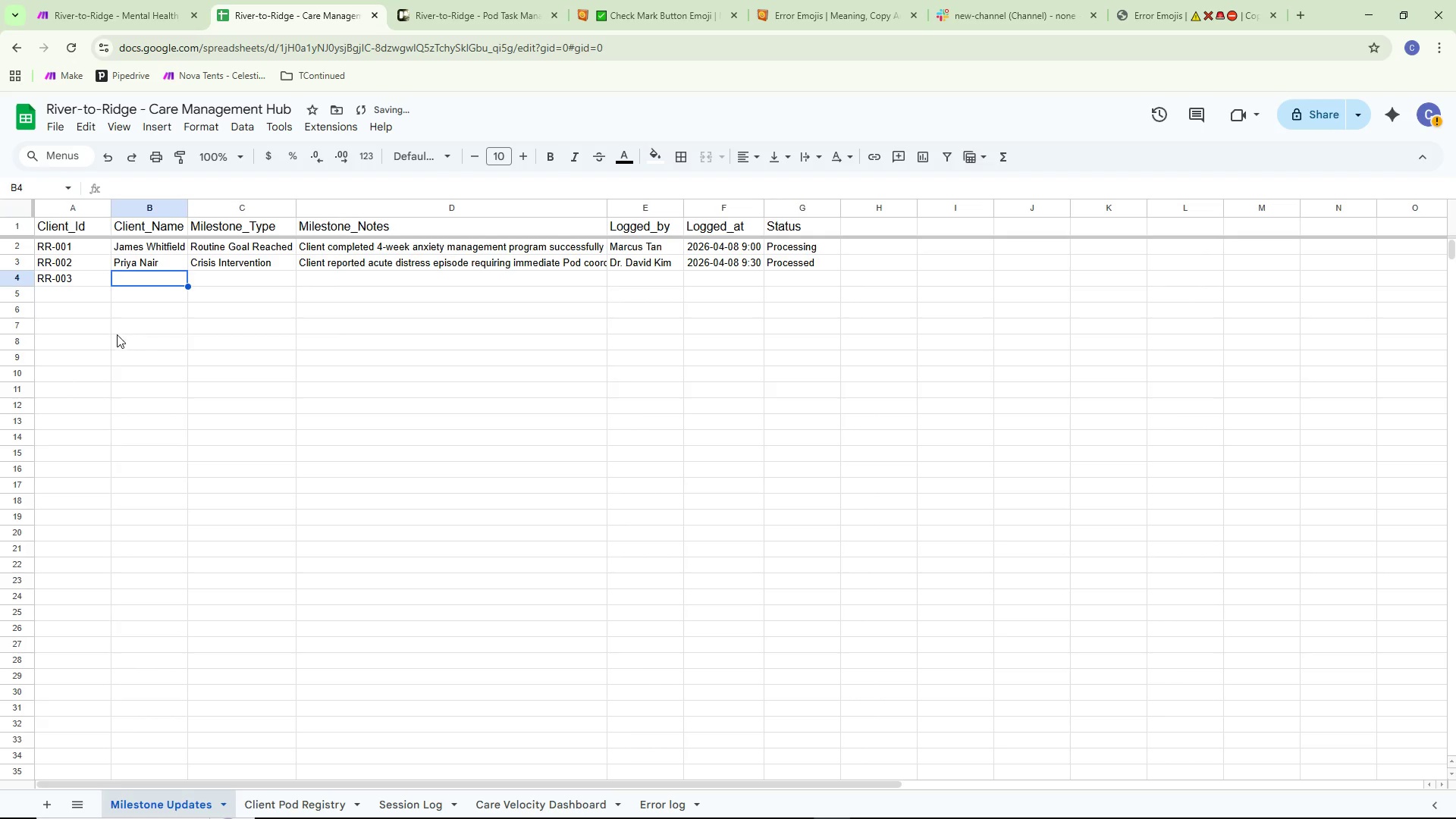 
double_click([133, 275])
 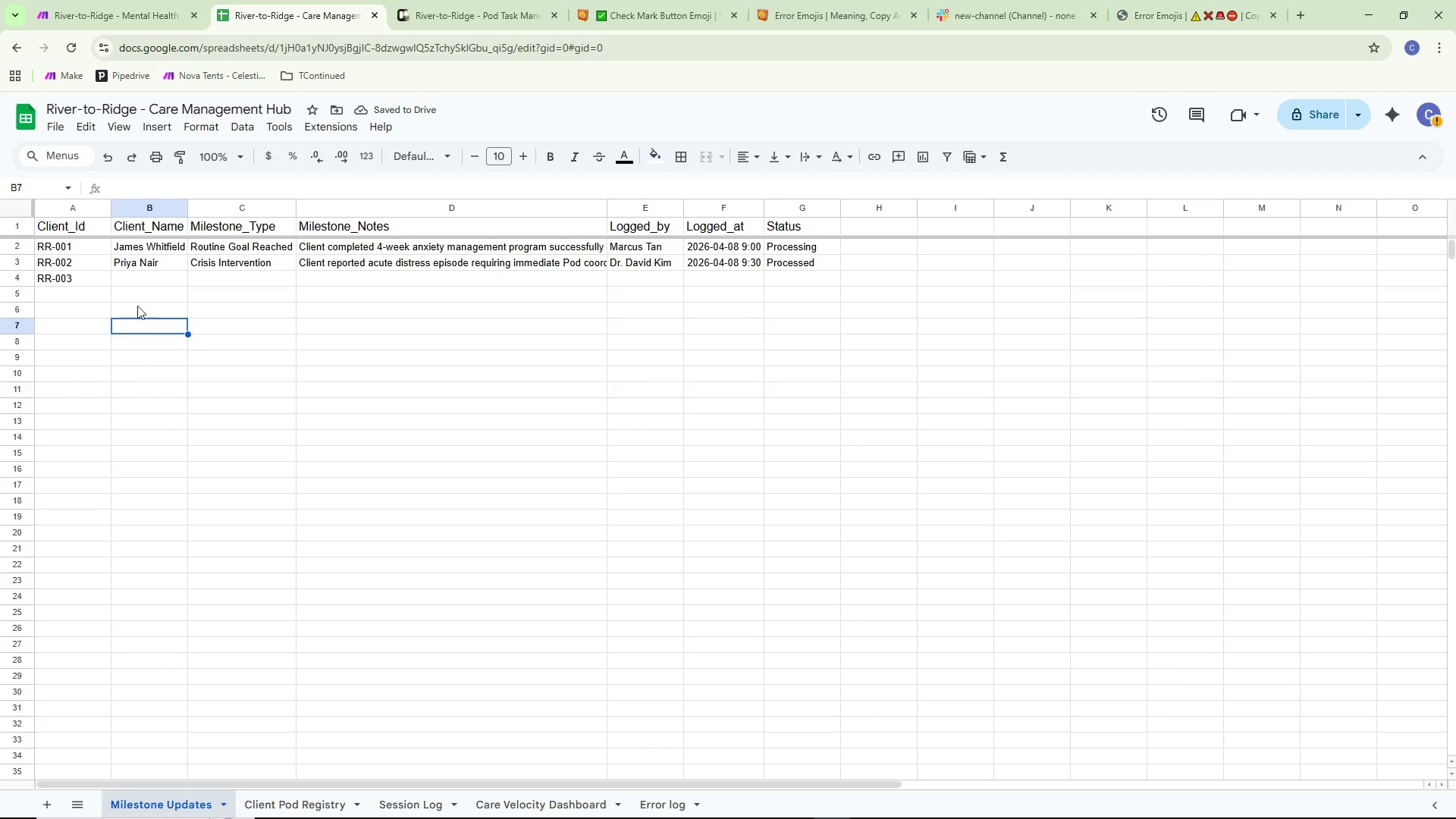 
left_click([144, 281])
 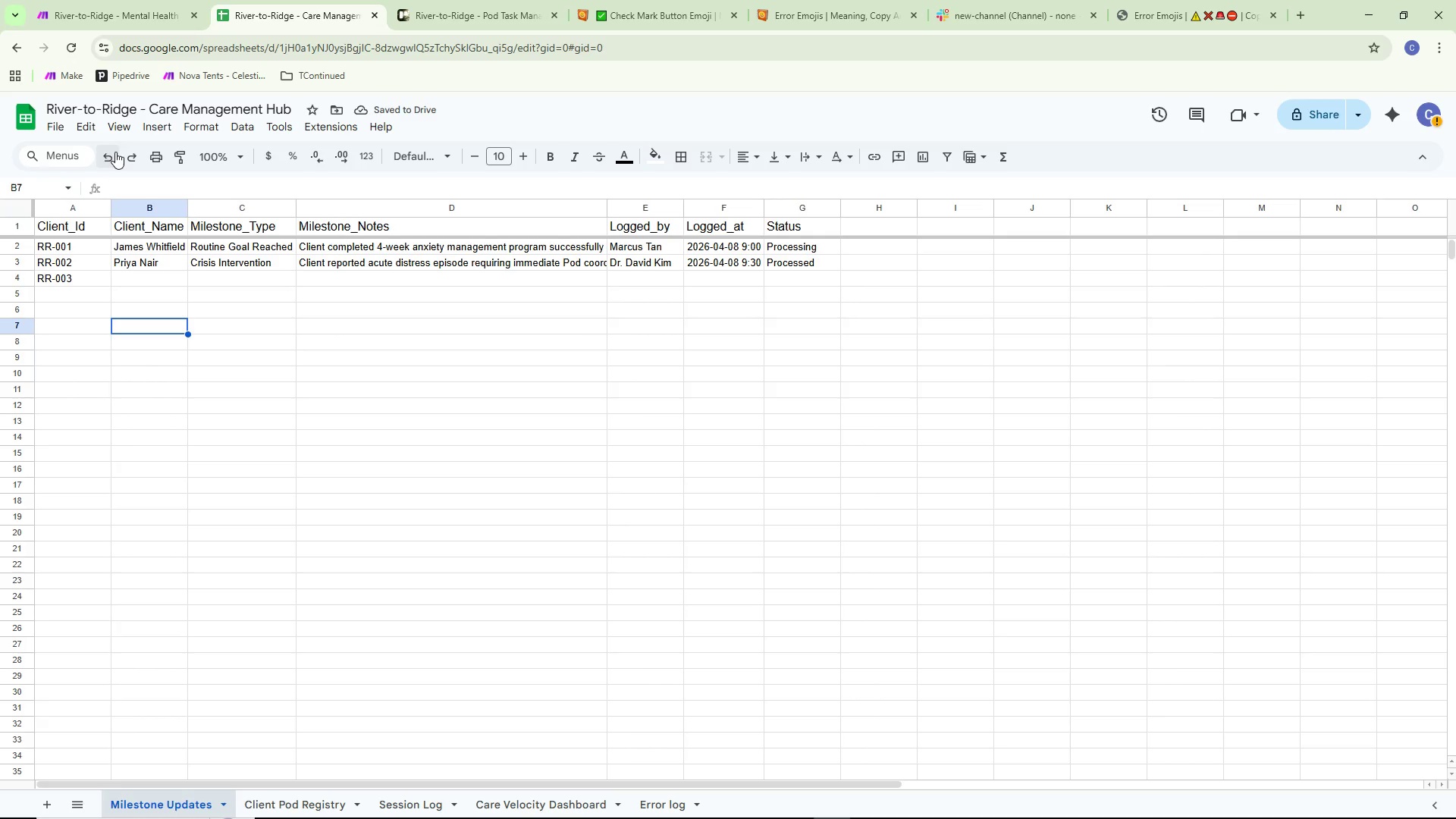 
left_click([109, 153])
 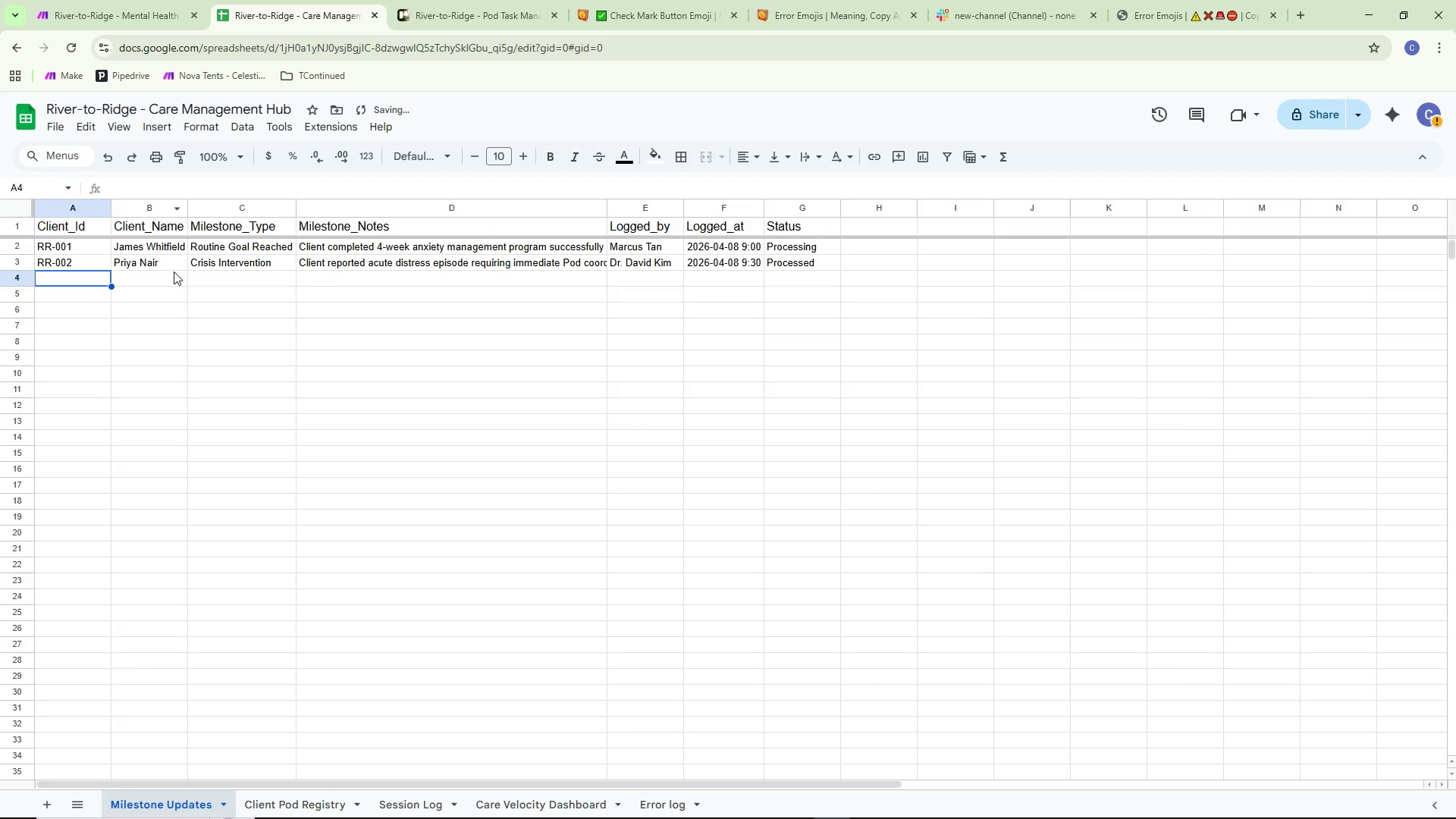 
left_click([254, 377])
 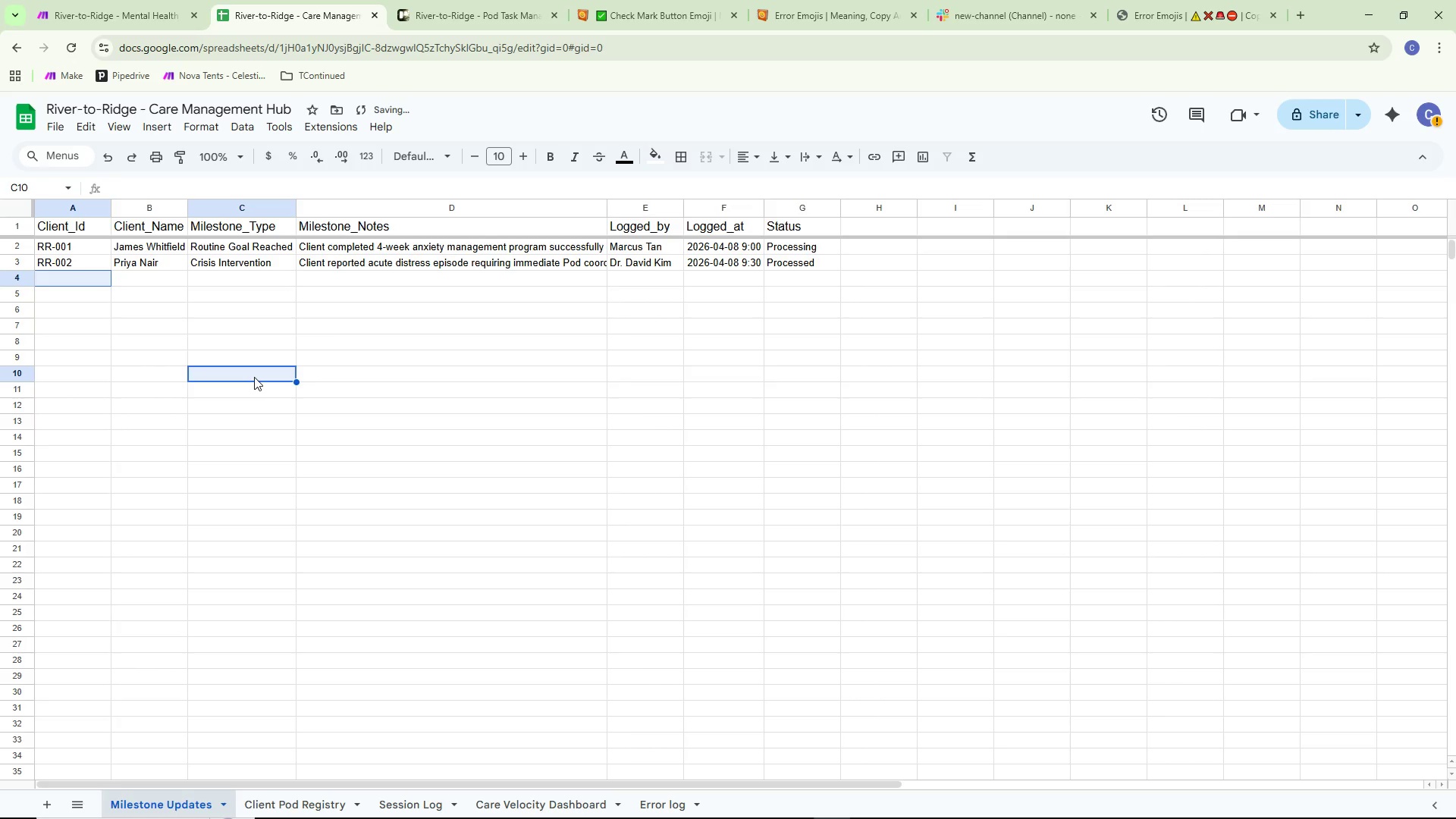 
left_click([254, 377])
 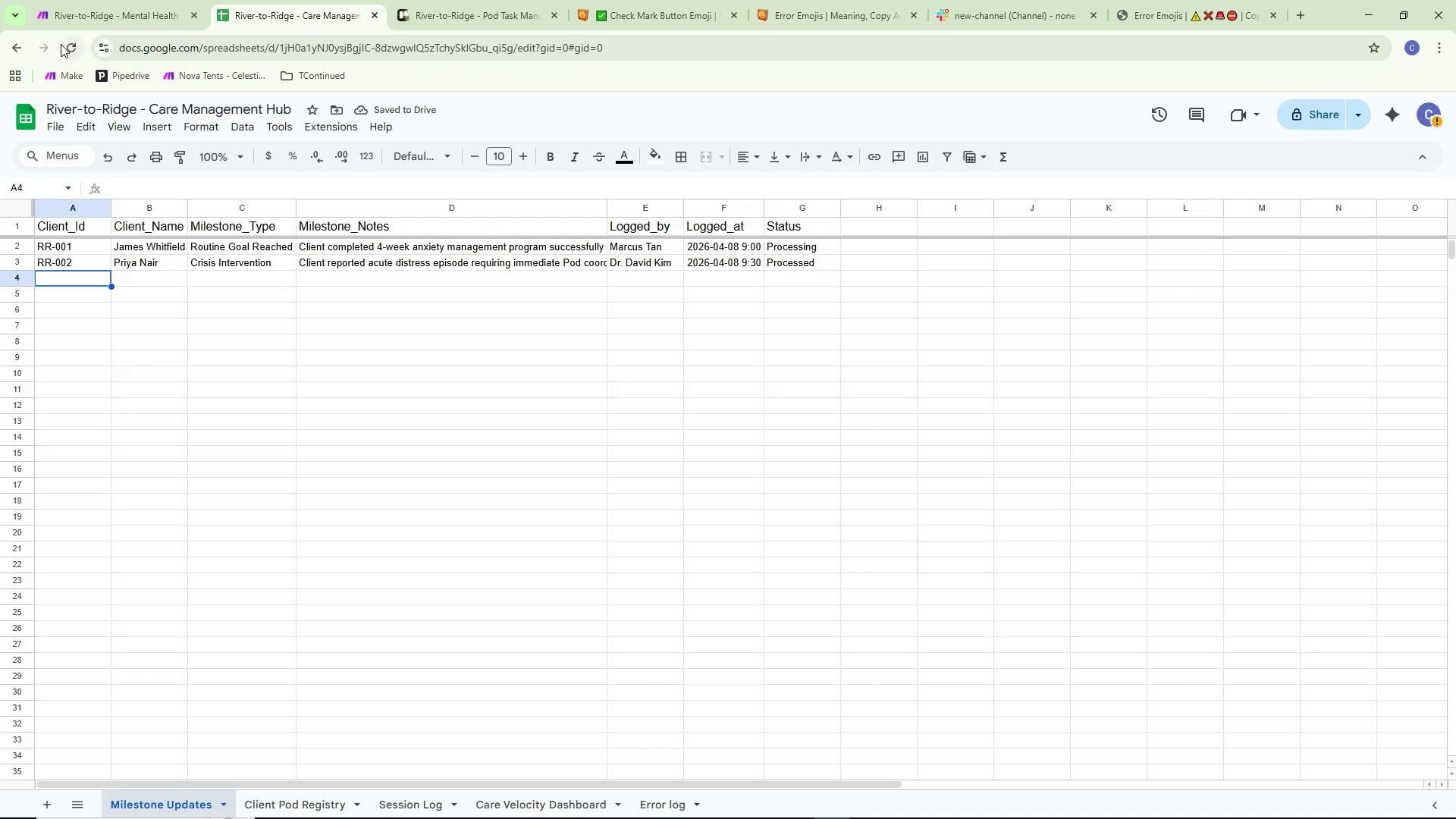 
left_click([71, 47])
 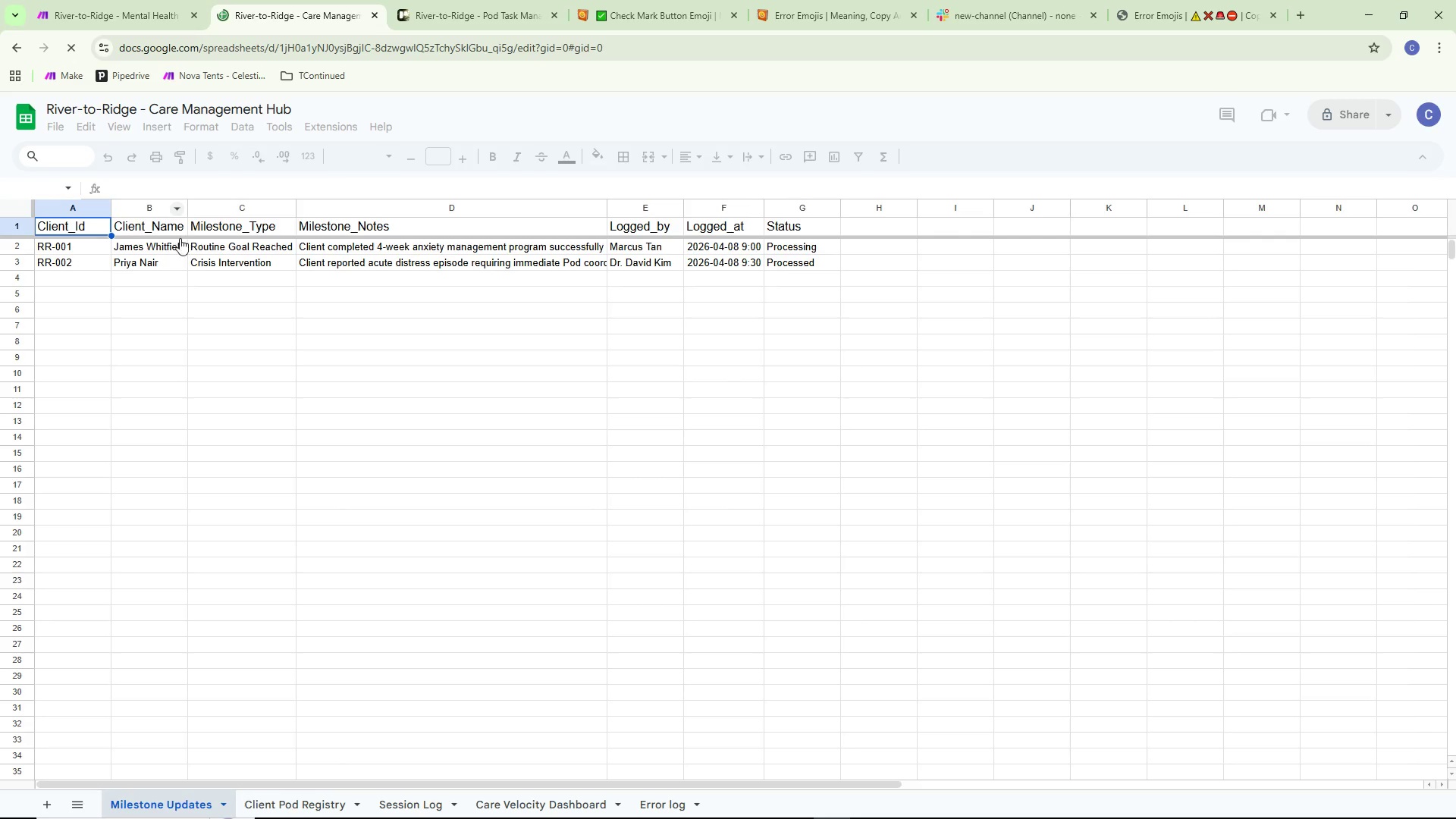 
double_click([75, 279])
 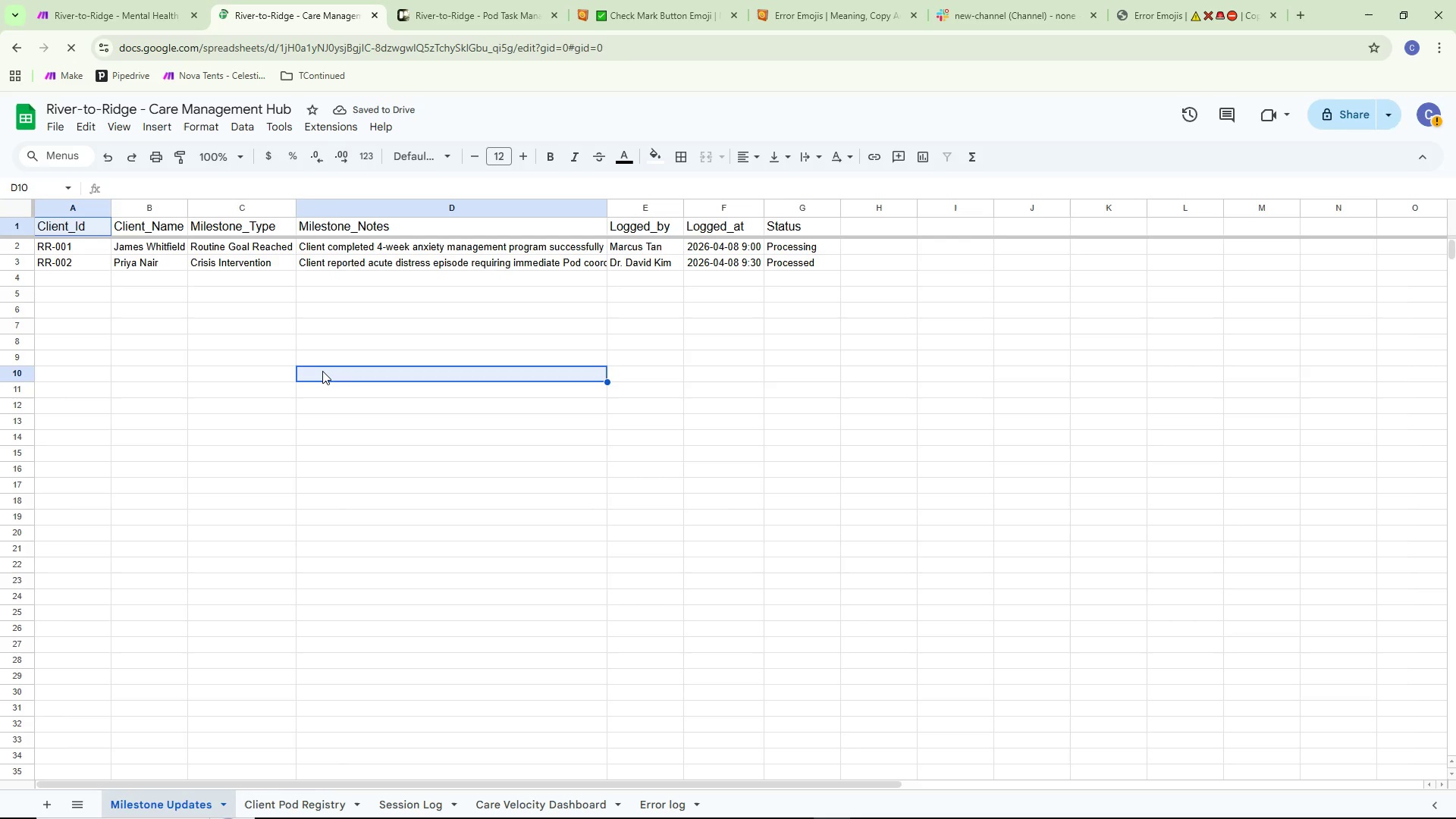 
left_click([271, 374])
 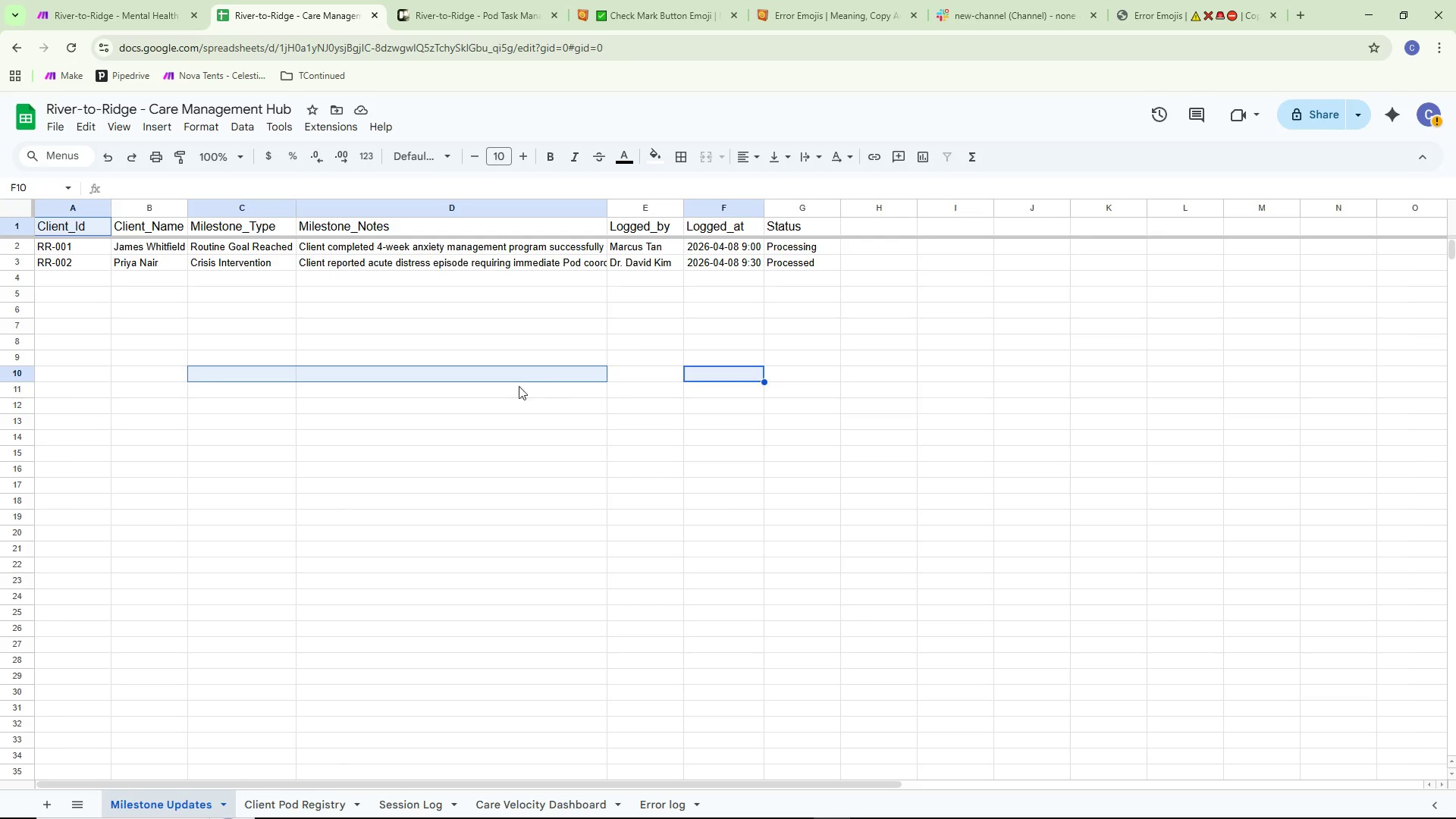 
double_click([500, 384])
 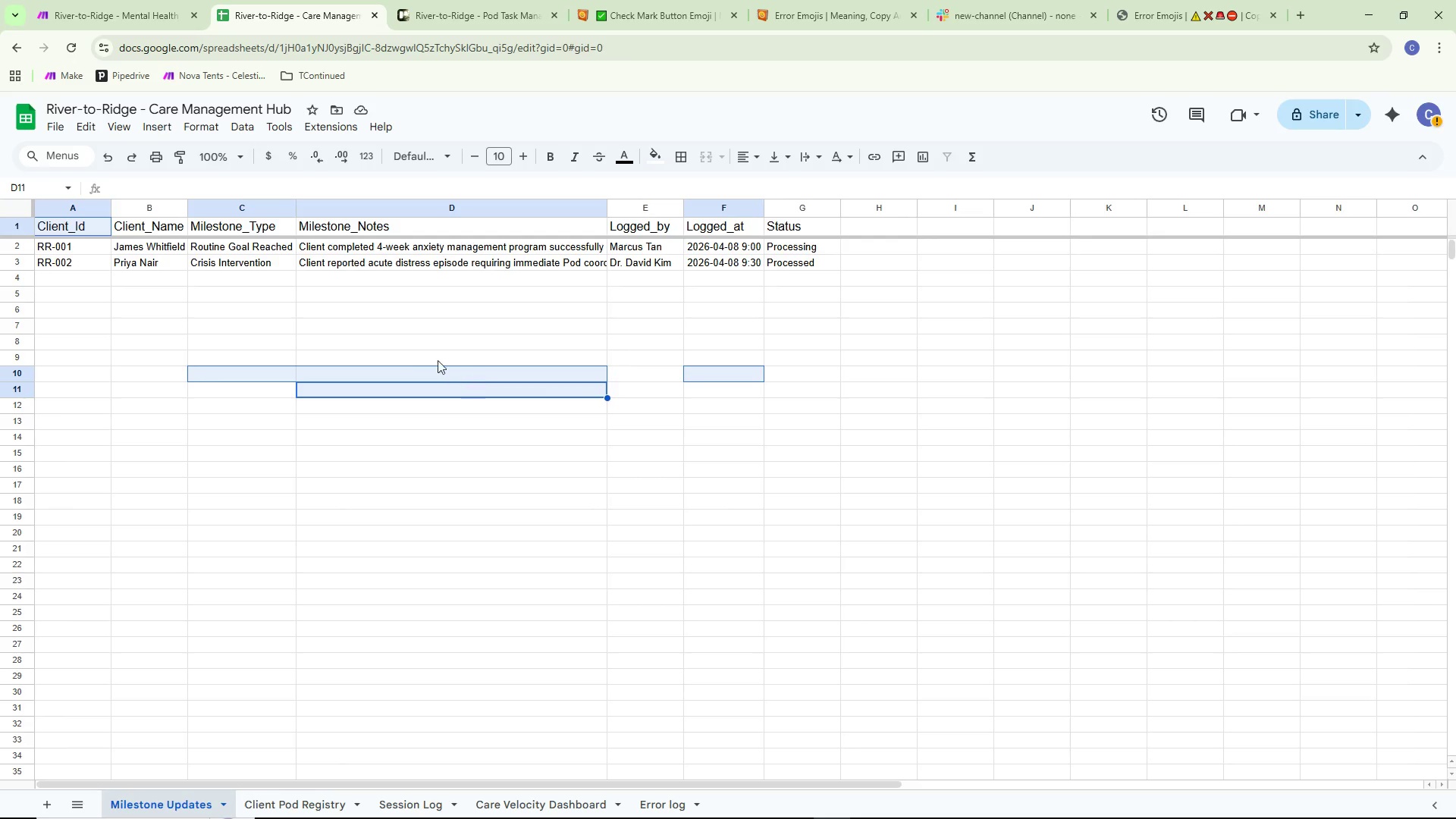 
left_click([399, 347])
 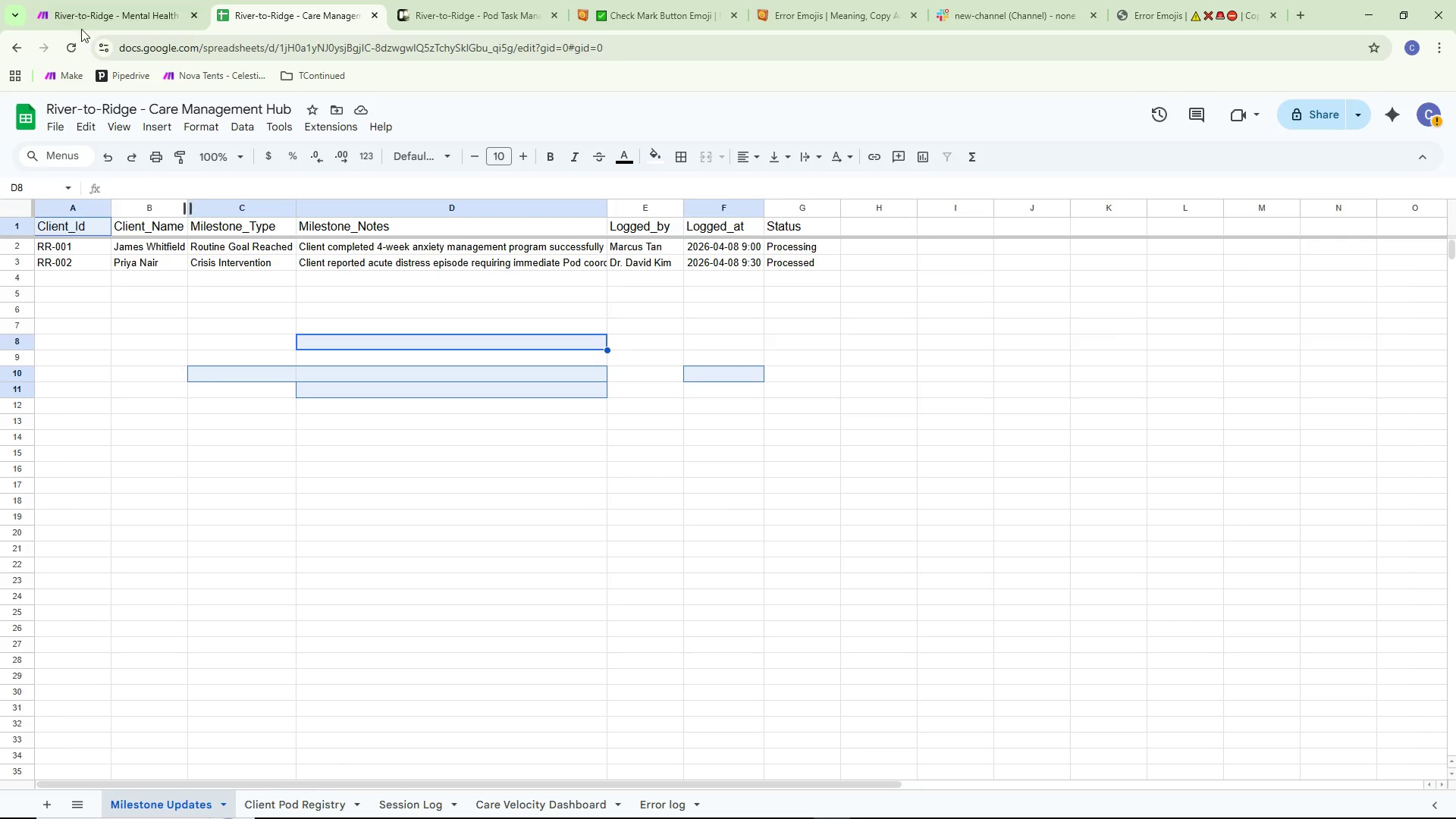 
left_click([68, 45])
 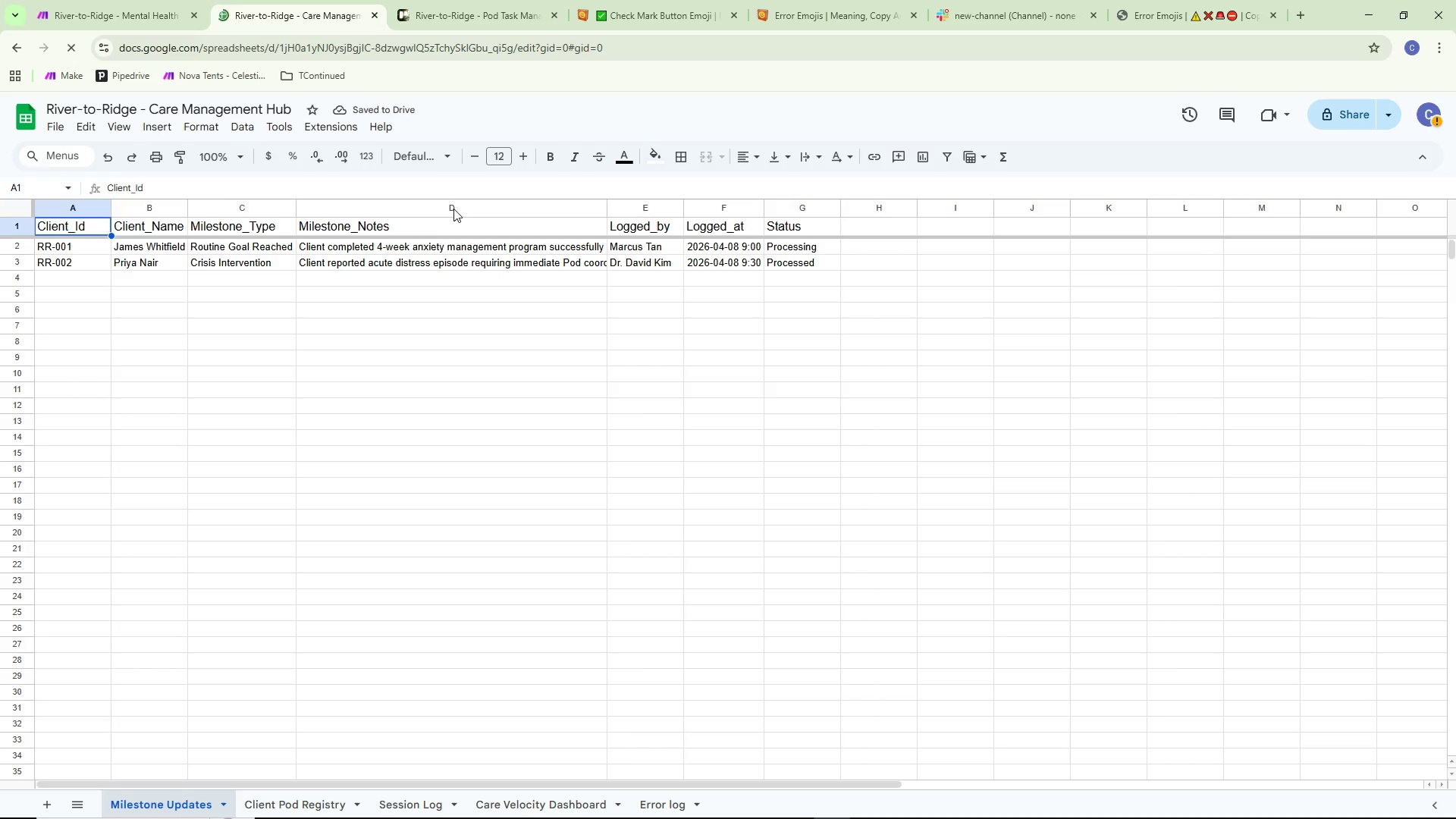 
wait(5.98)
 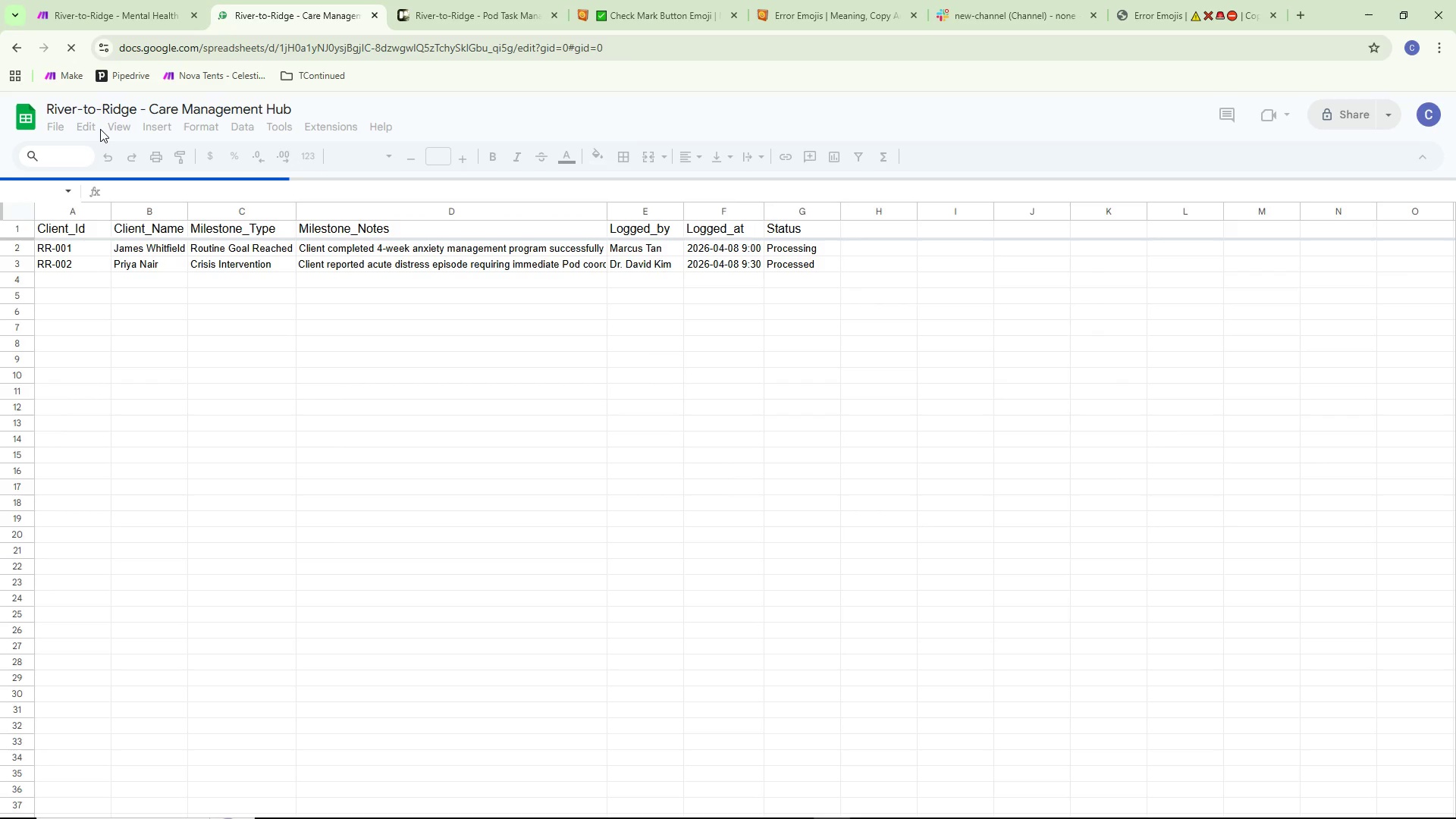 
left_click([413, 340])
 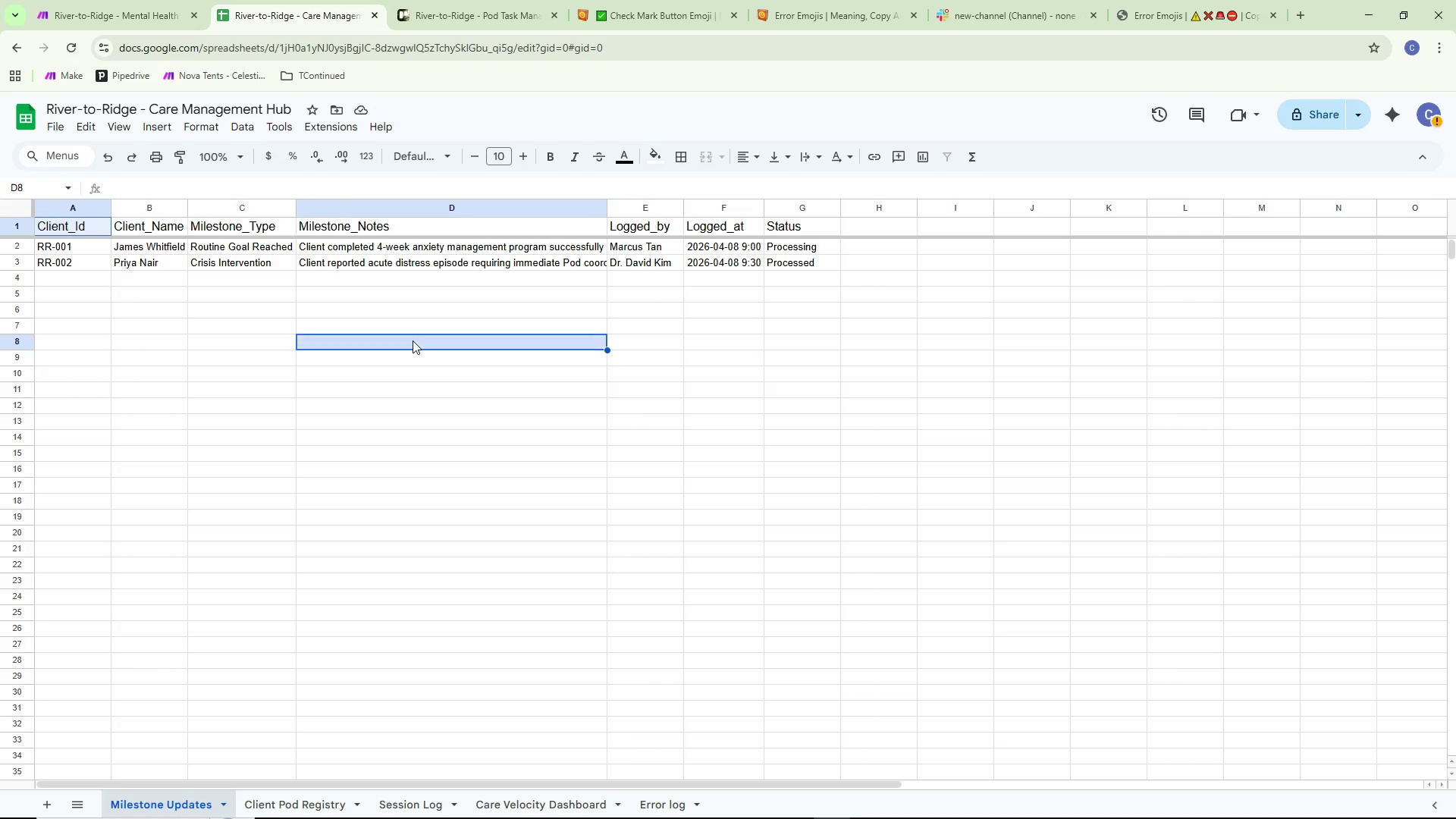 
double_click([413, 340])
 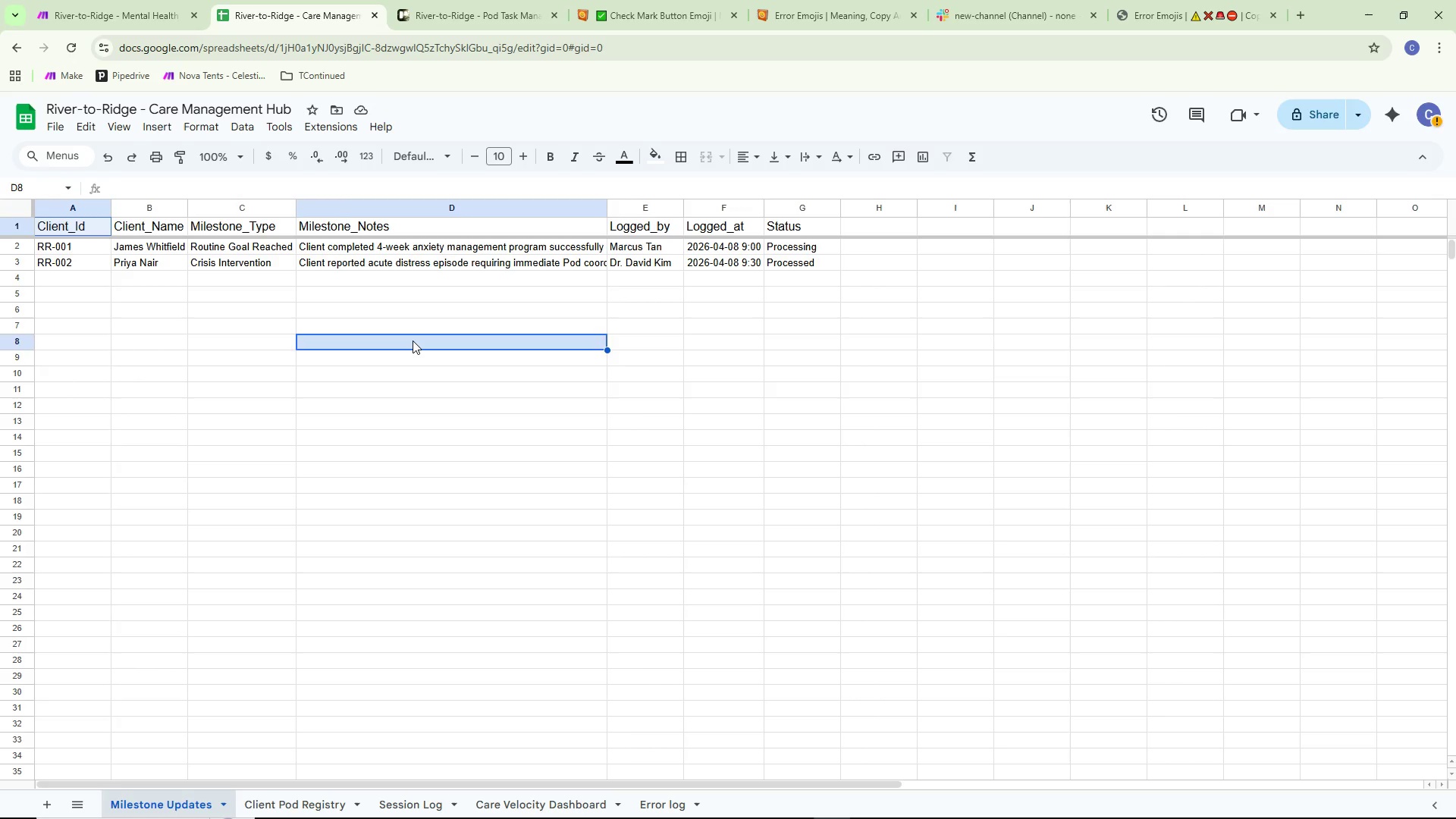 
double_click([413, 340])
 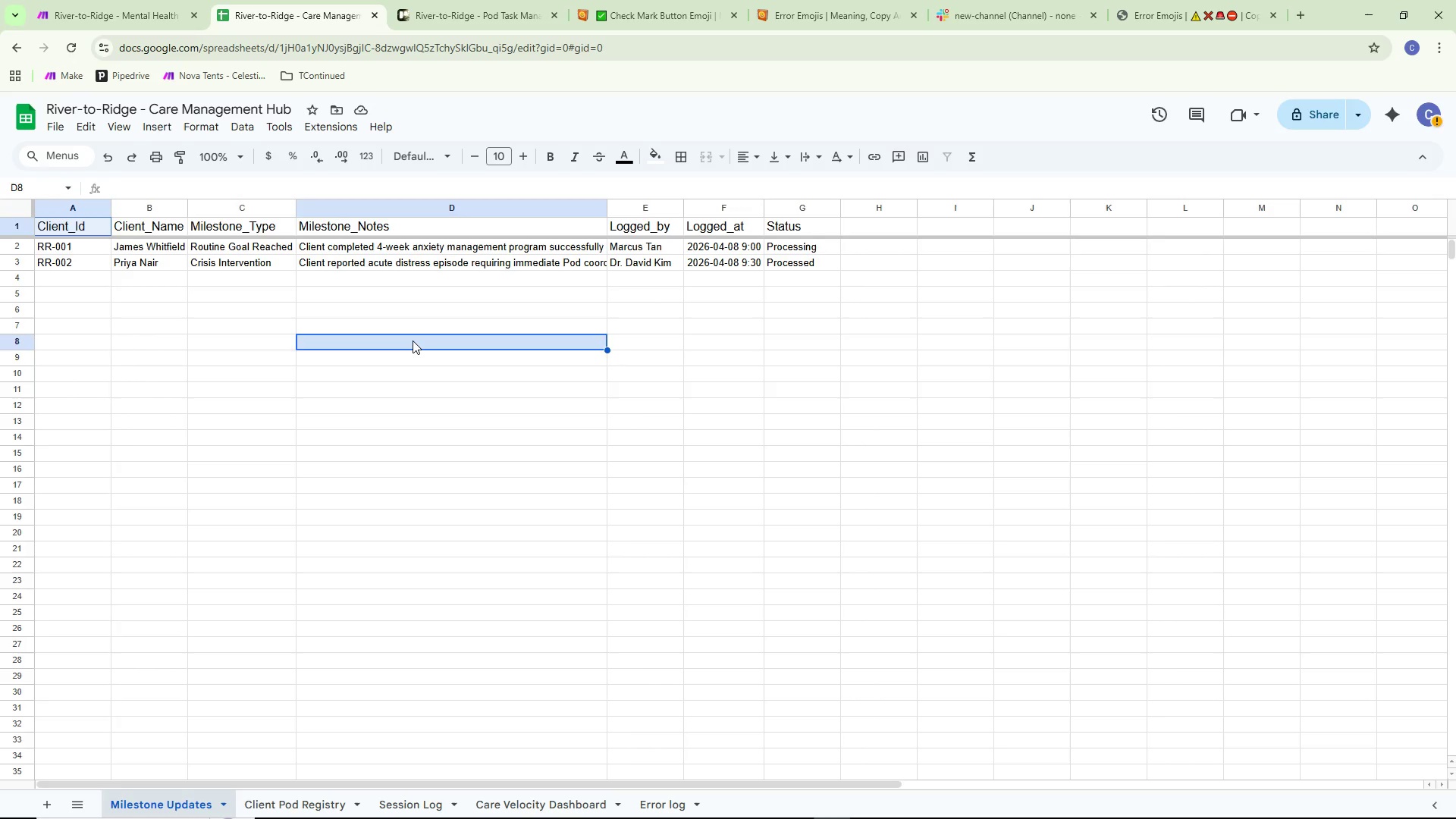 
double_click([413, 340])
 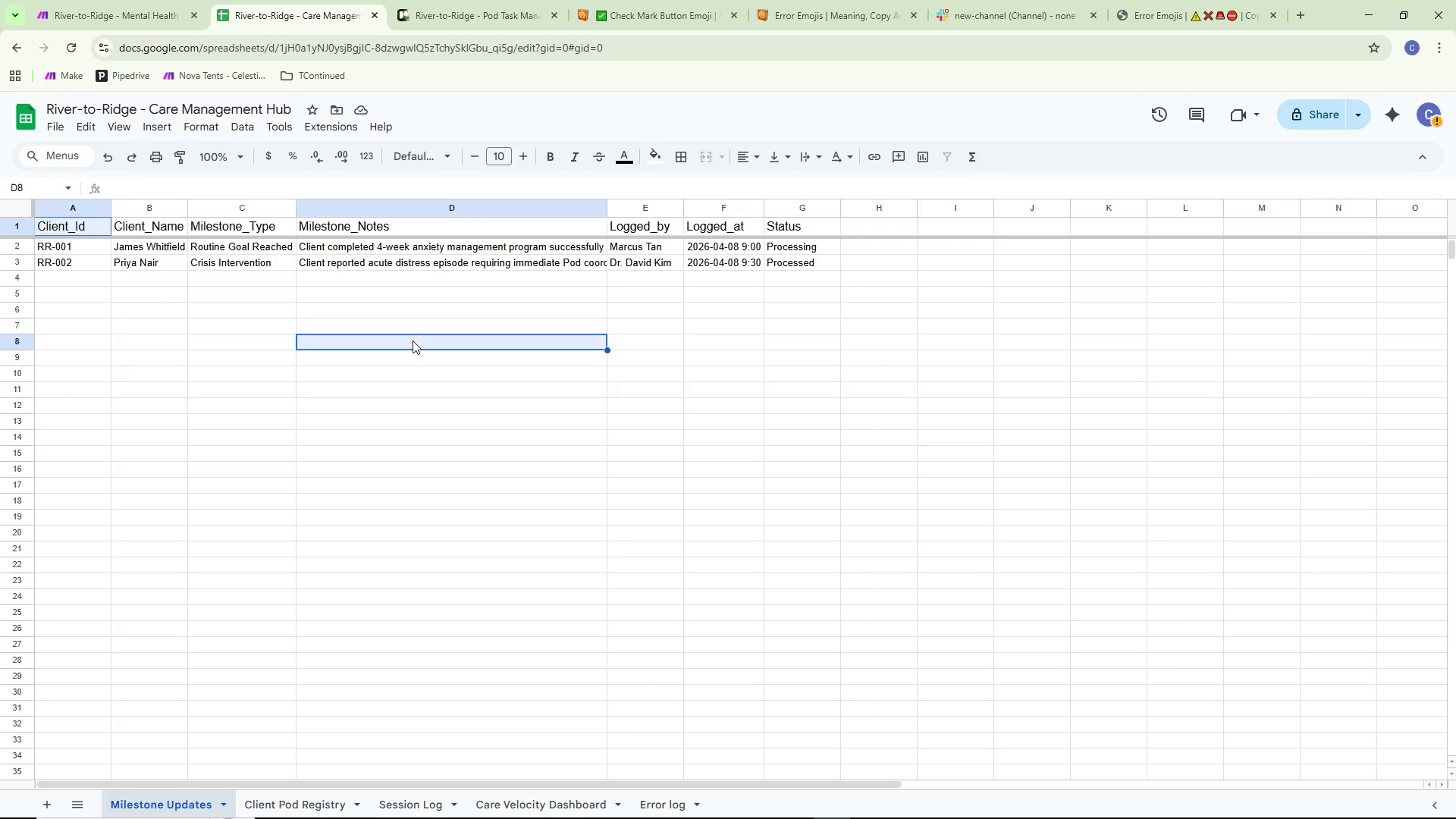 
triple_click([413, 340])
 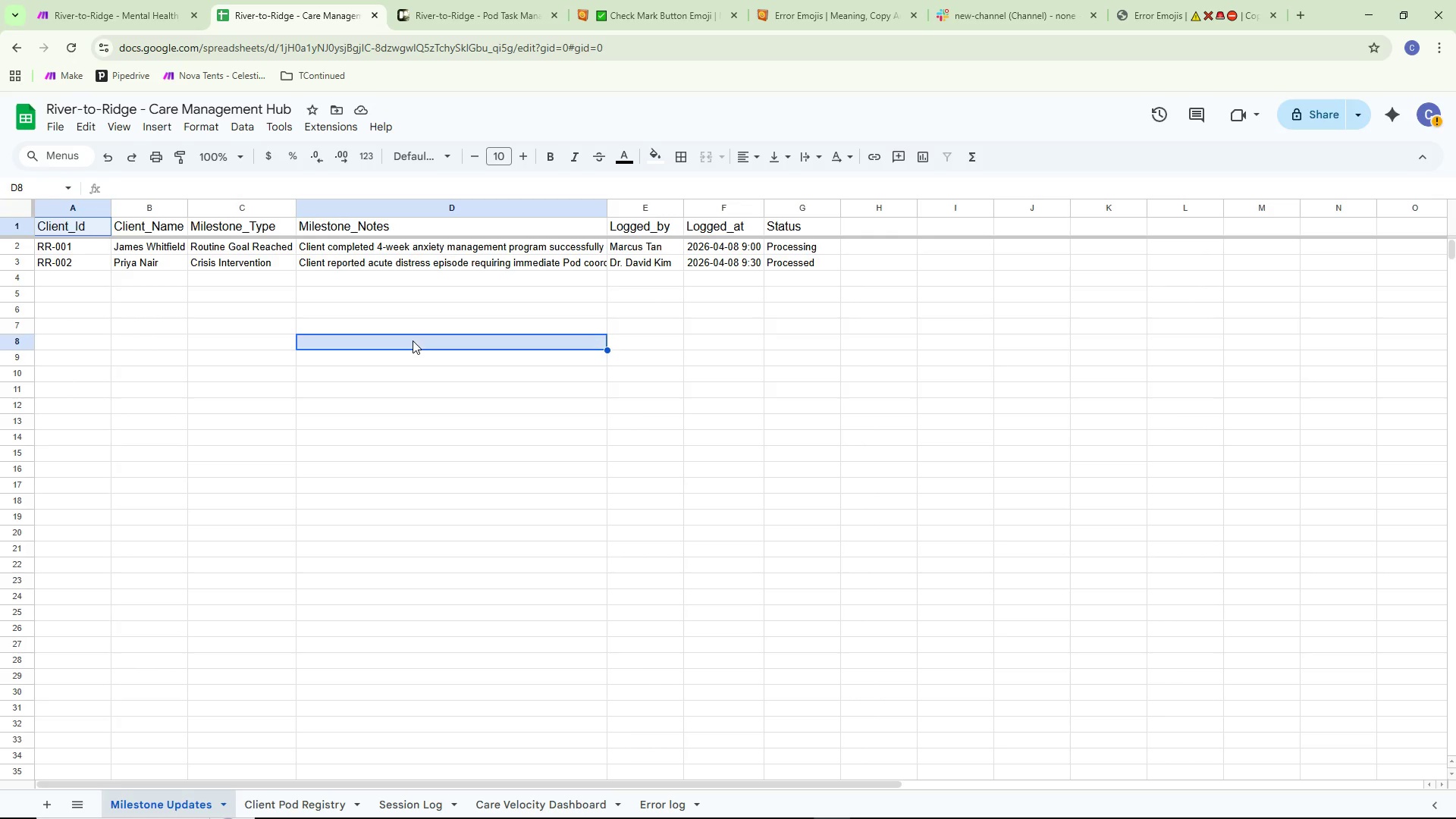 
triple_click([413, 340])
 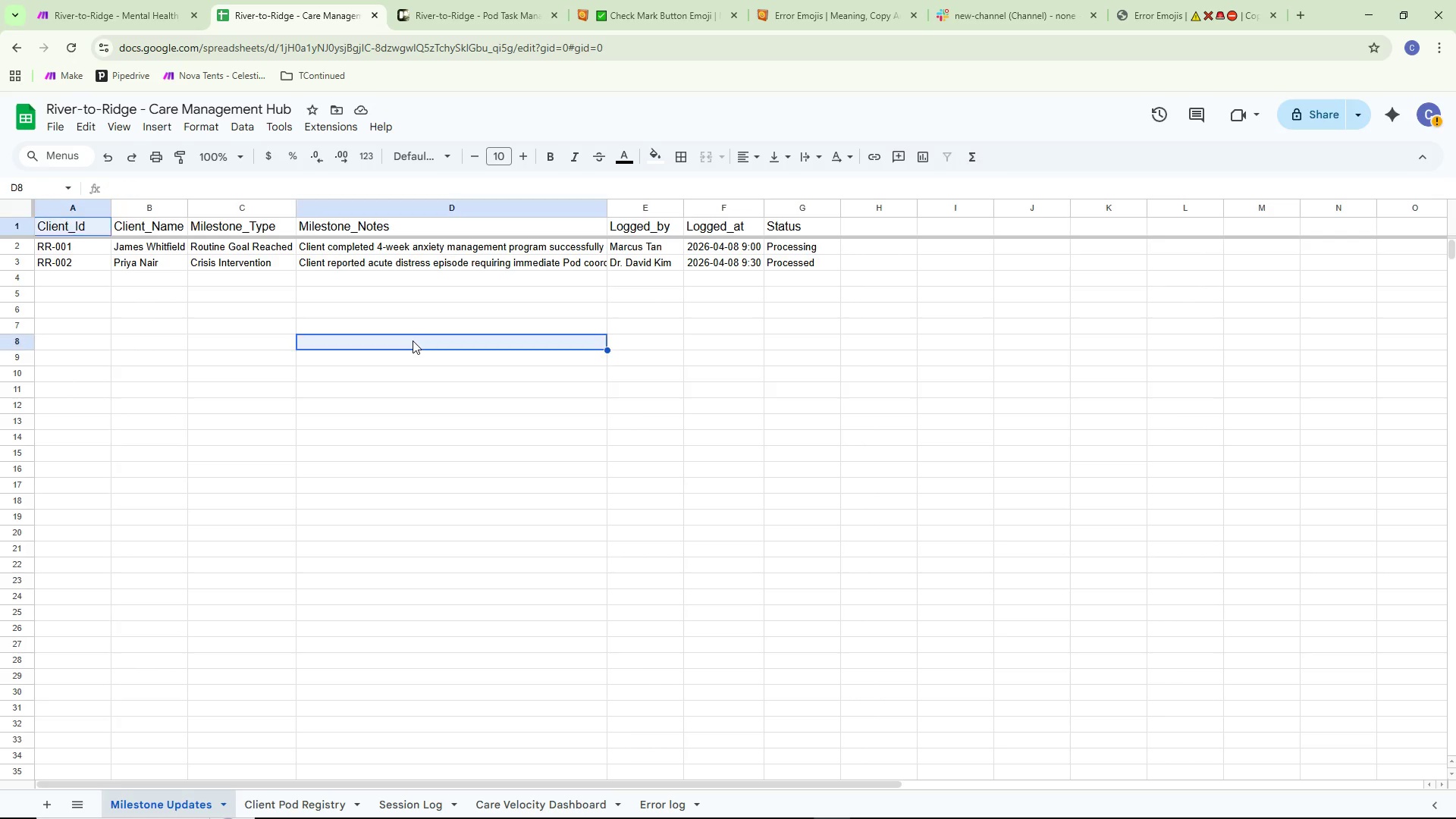 
triple_click([413, 340])
 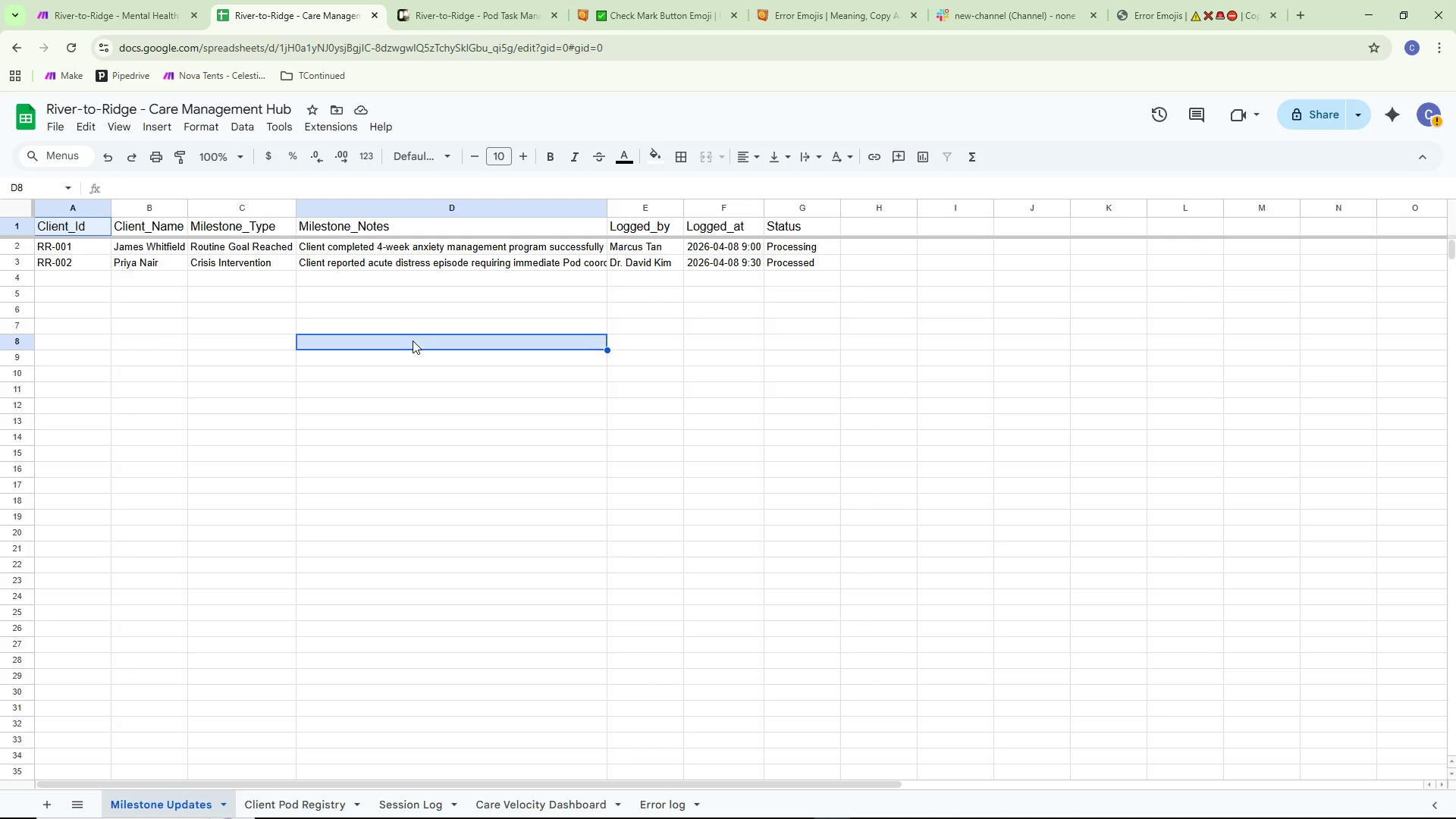 
triple_click([412, 340])
 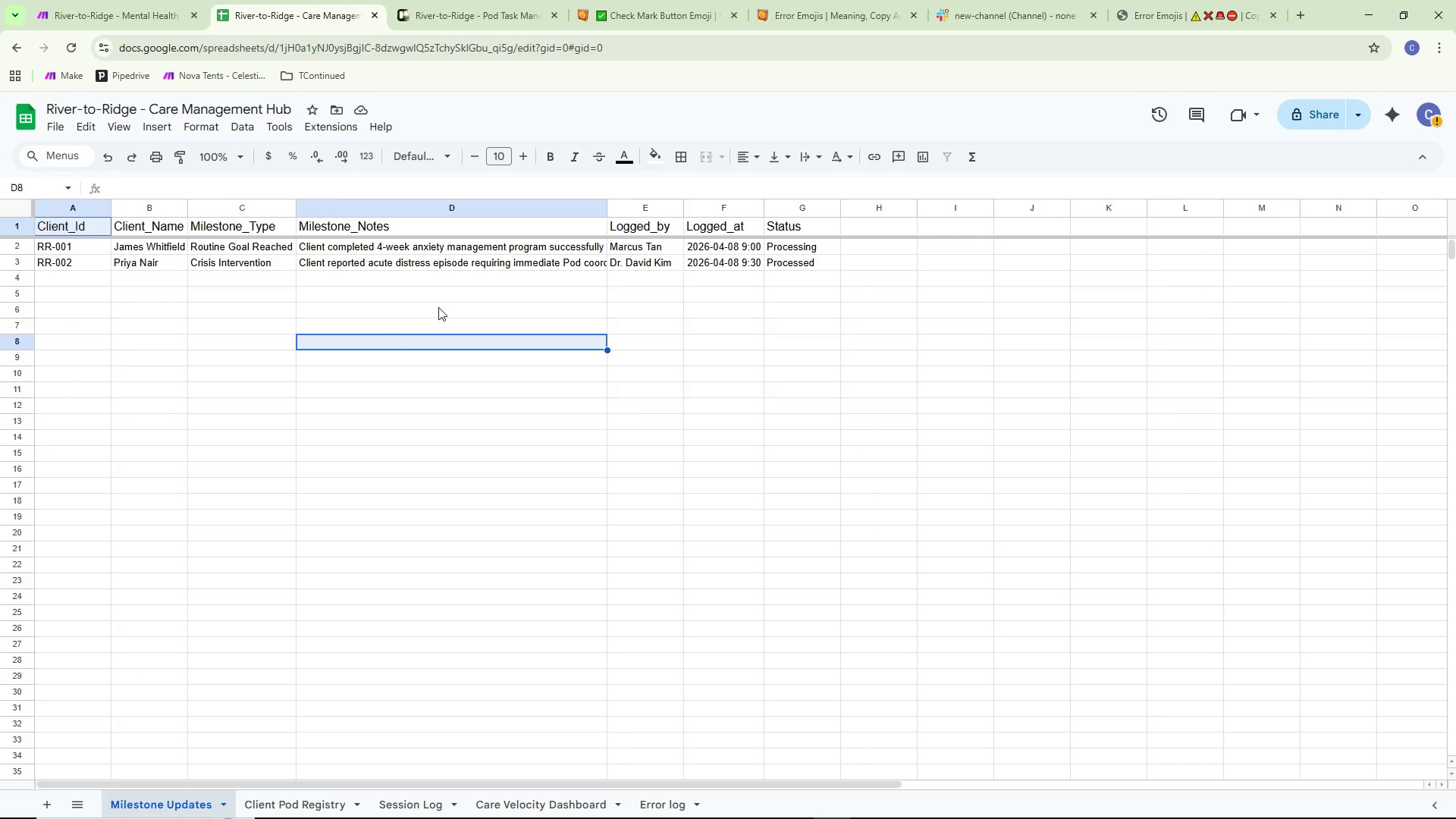 
left_click([883, 343])
 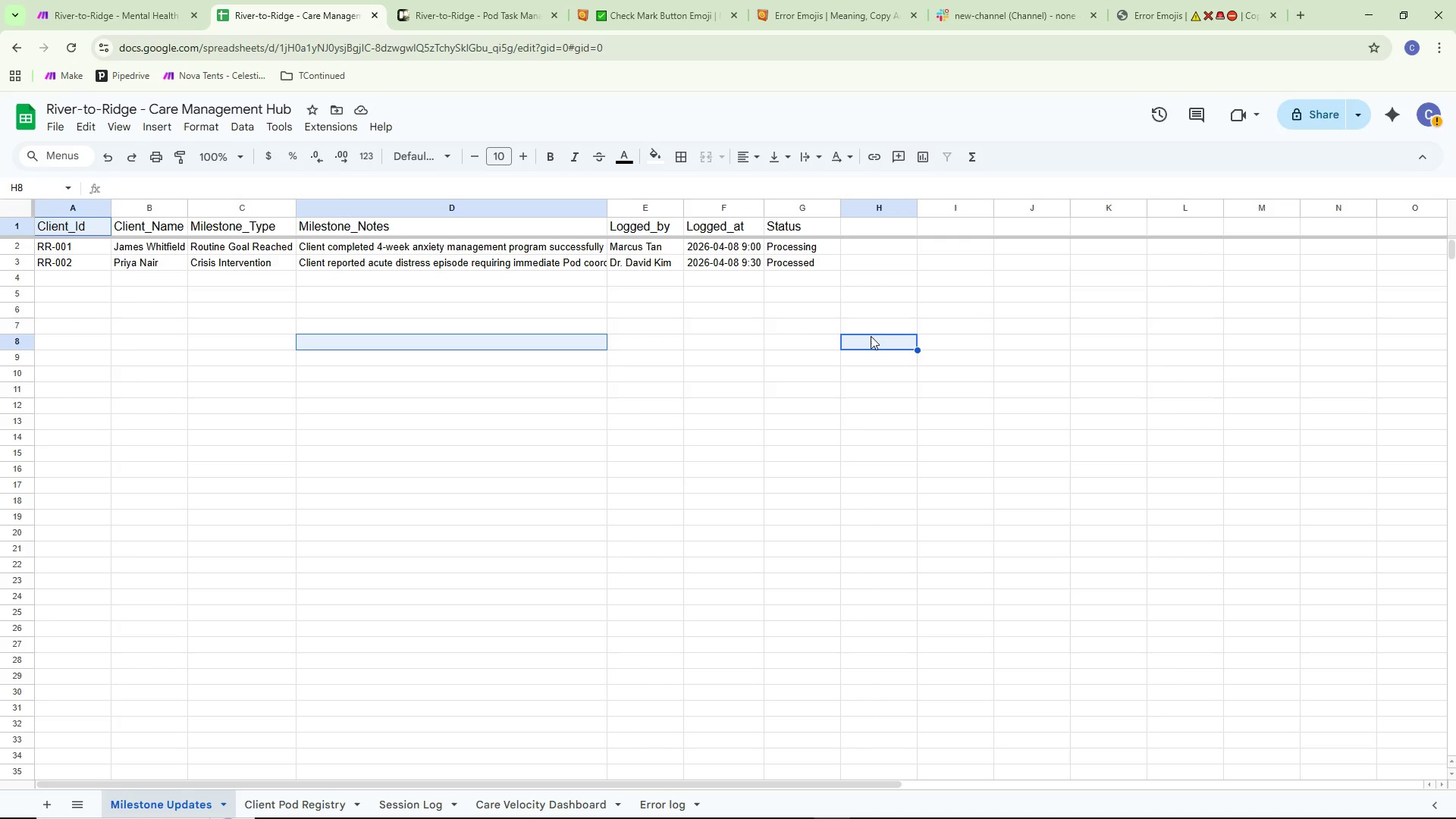 
left_click([536, 383])
 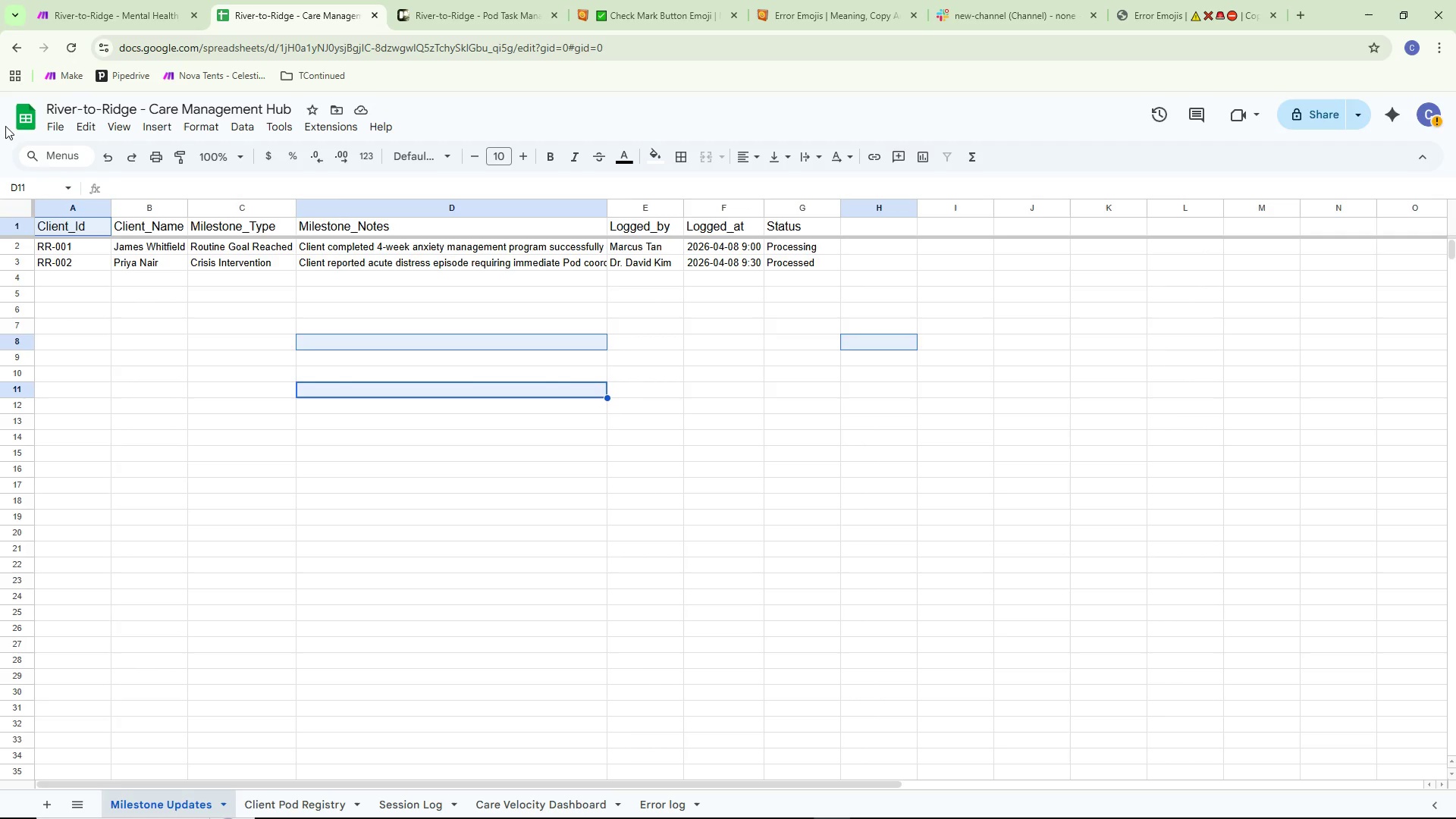 
left_click([8, 123])
 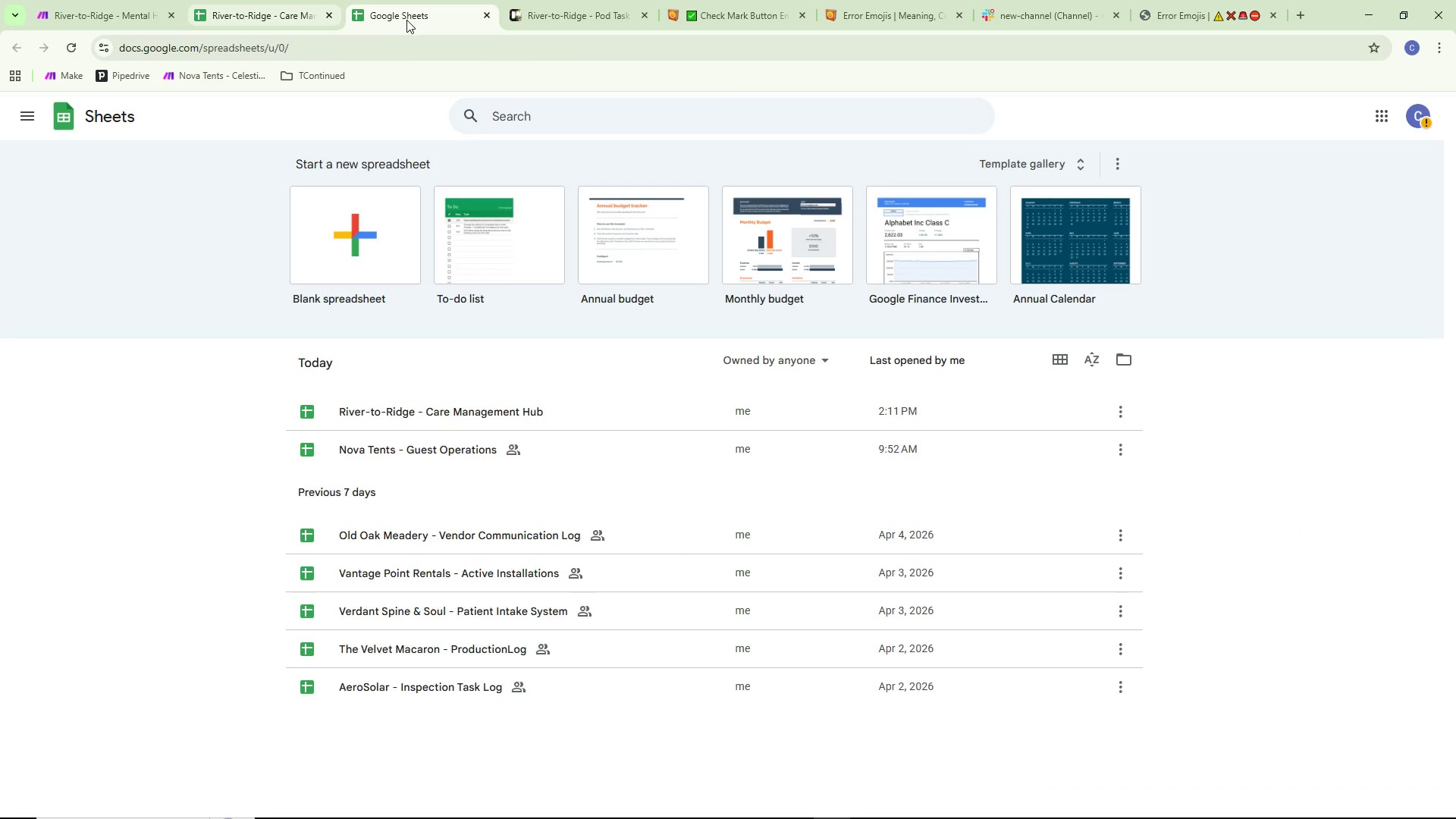 
left_click([272, 0])
 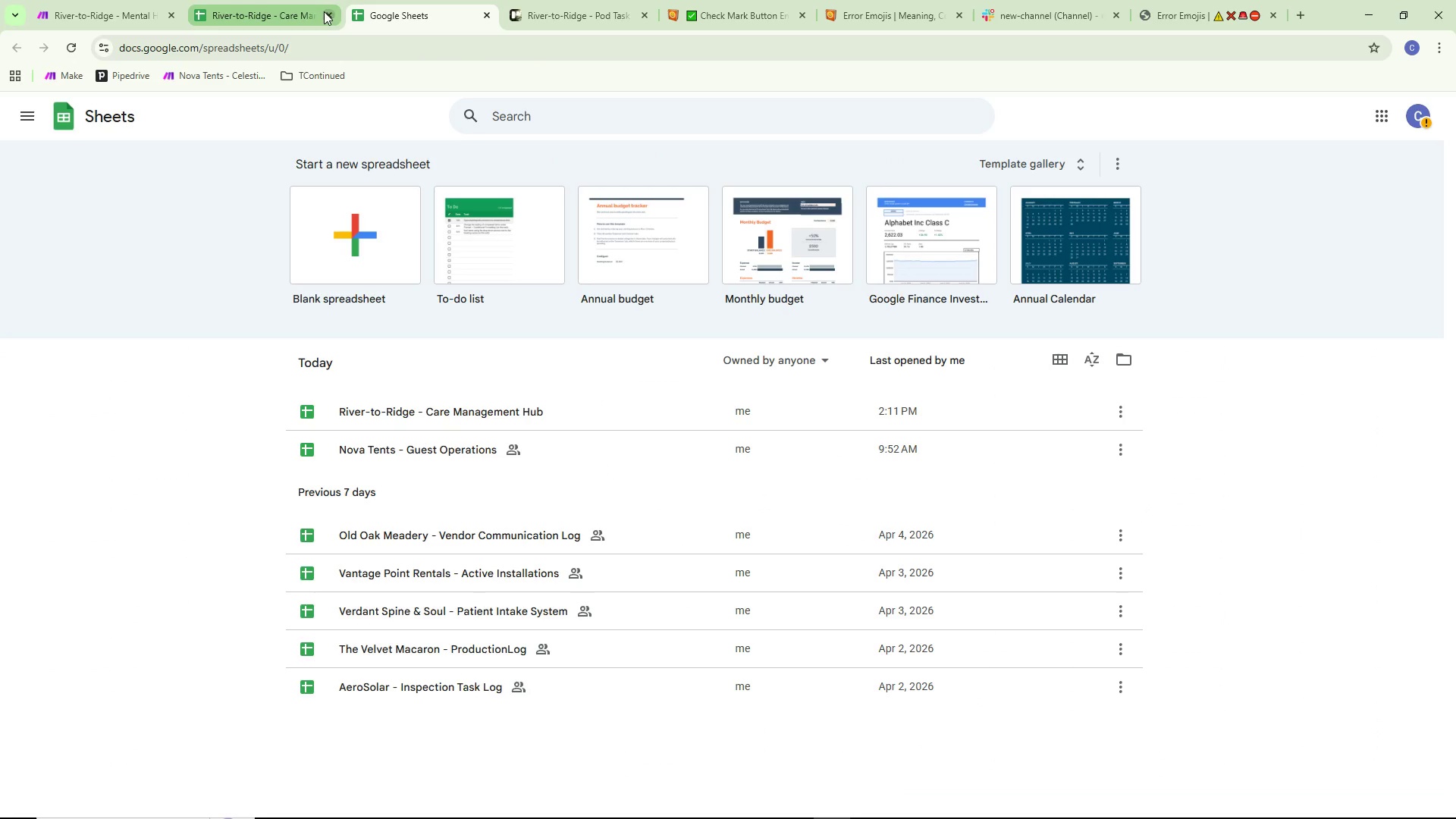 
left_click([275, 10])
 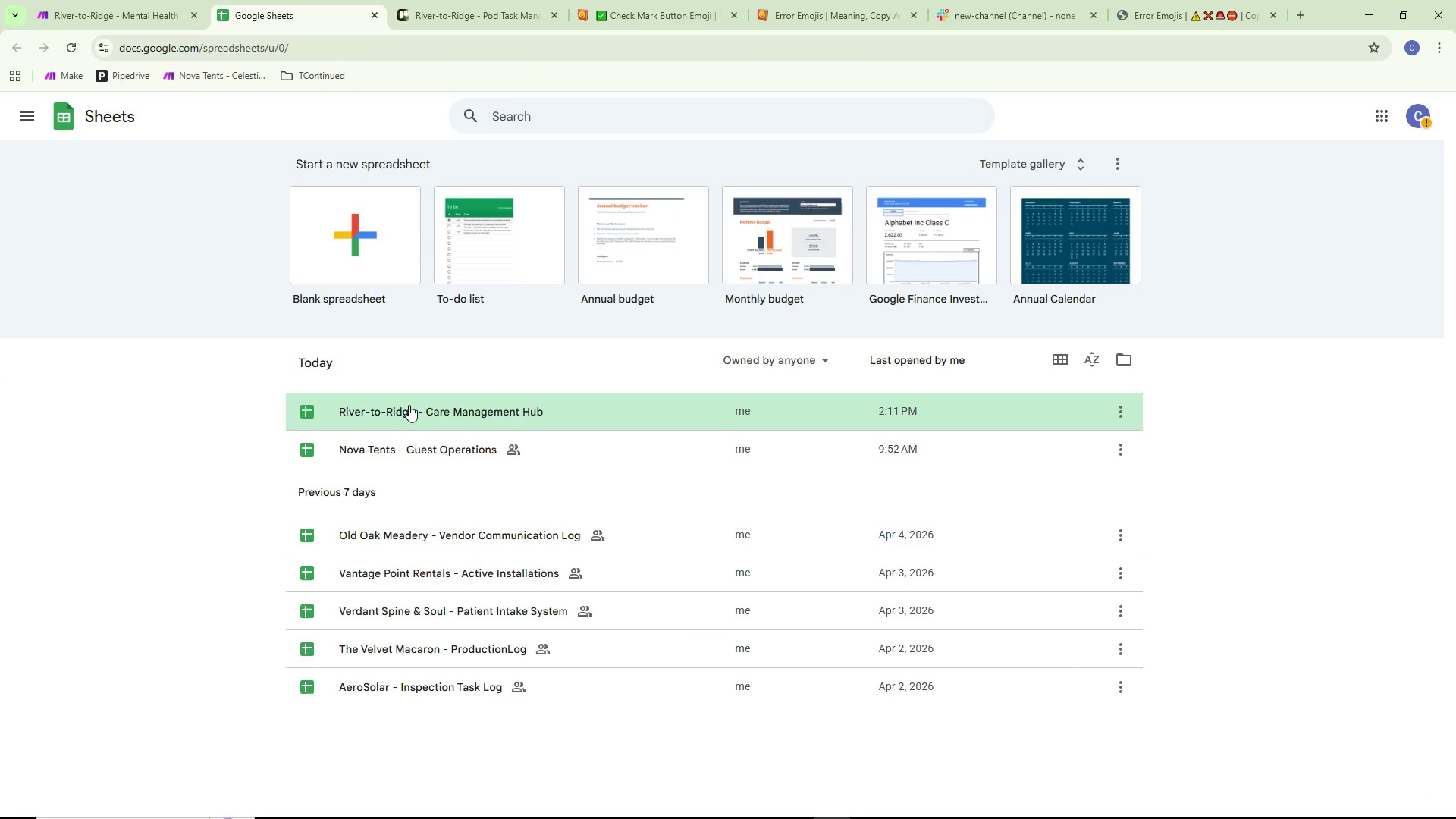 
left_click([412, 397])
 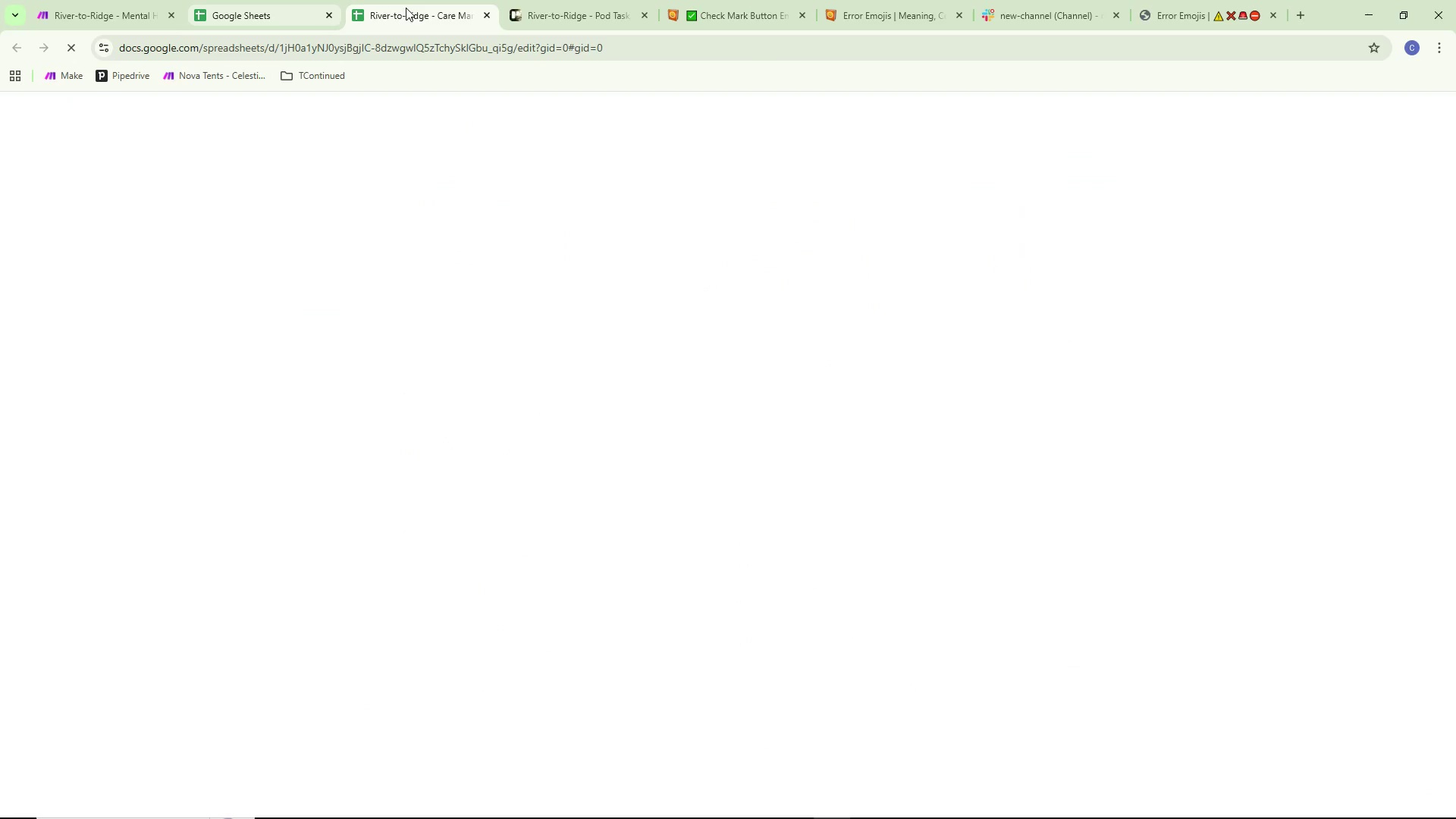 
left_click([124, 258])
 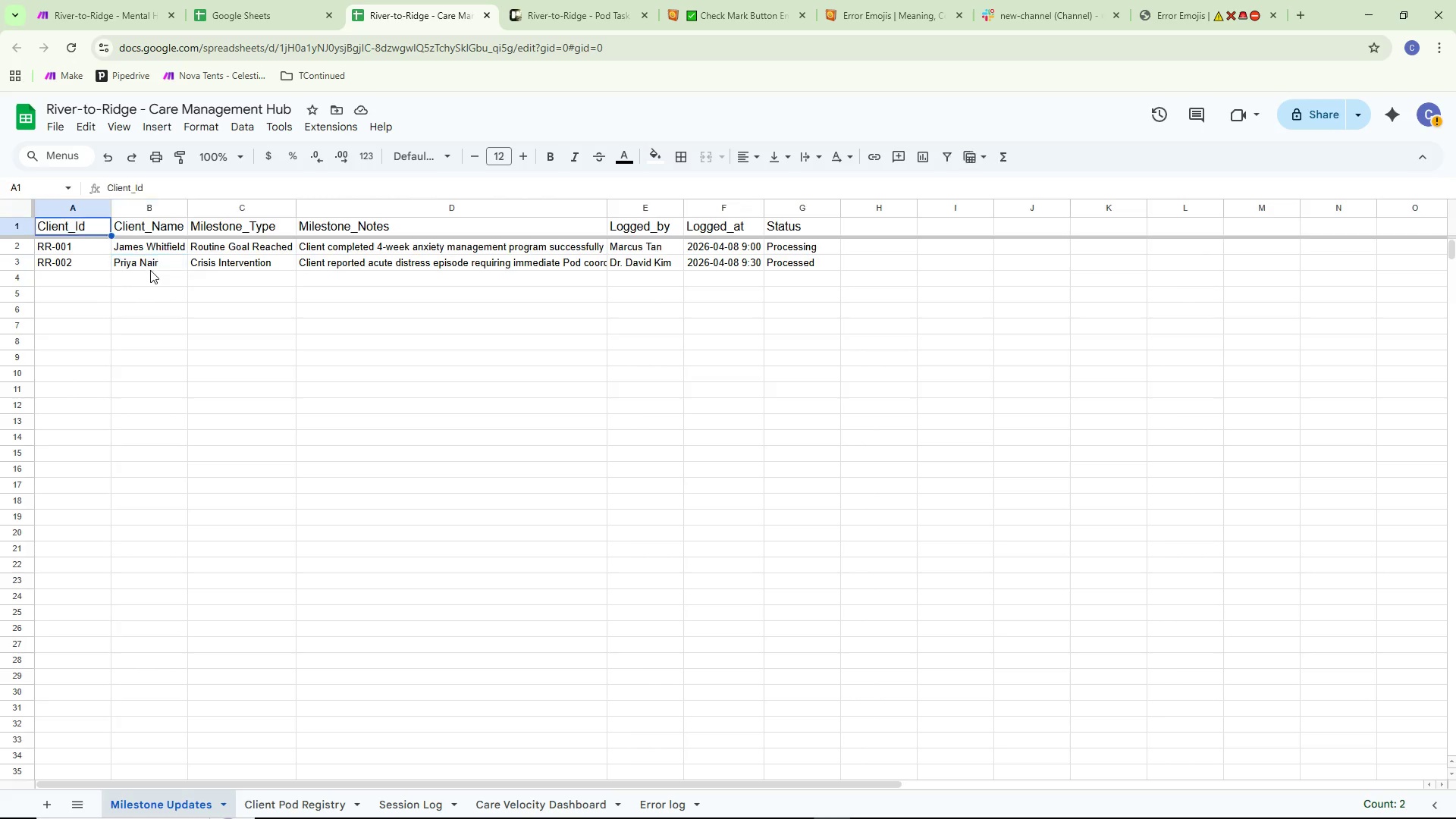 
left_click([136, 319])
 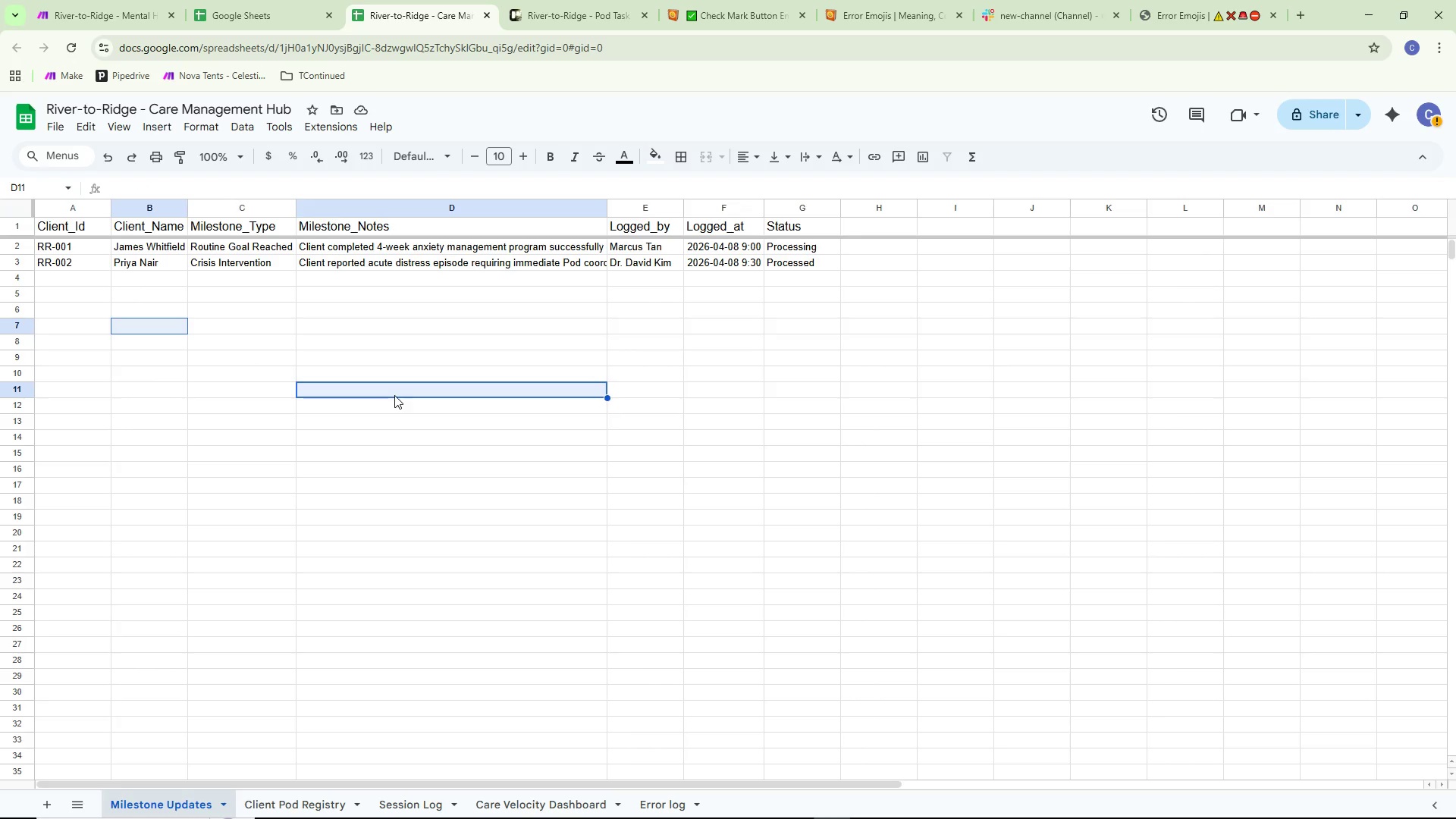 
scroll: coordinate [520, 439], scroll_direction: down, amount: 2.0
 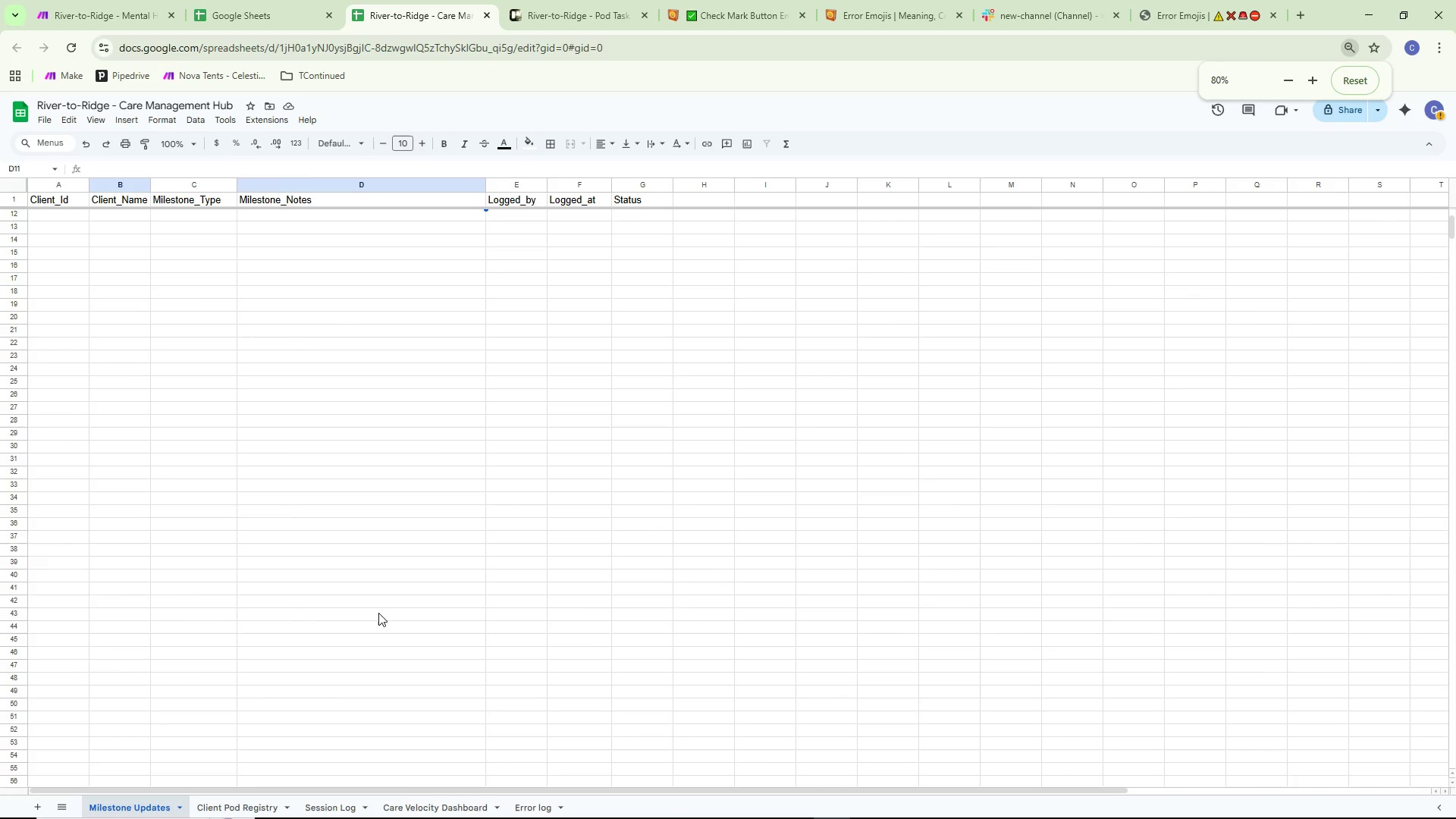 
scroll: coordinate [378, 613], scroll_direction: up, amount: 3.0
 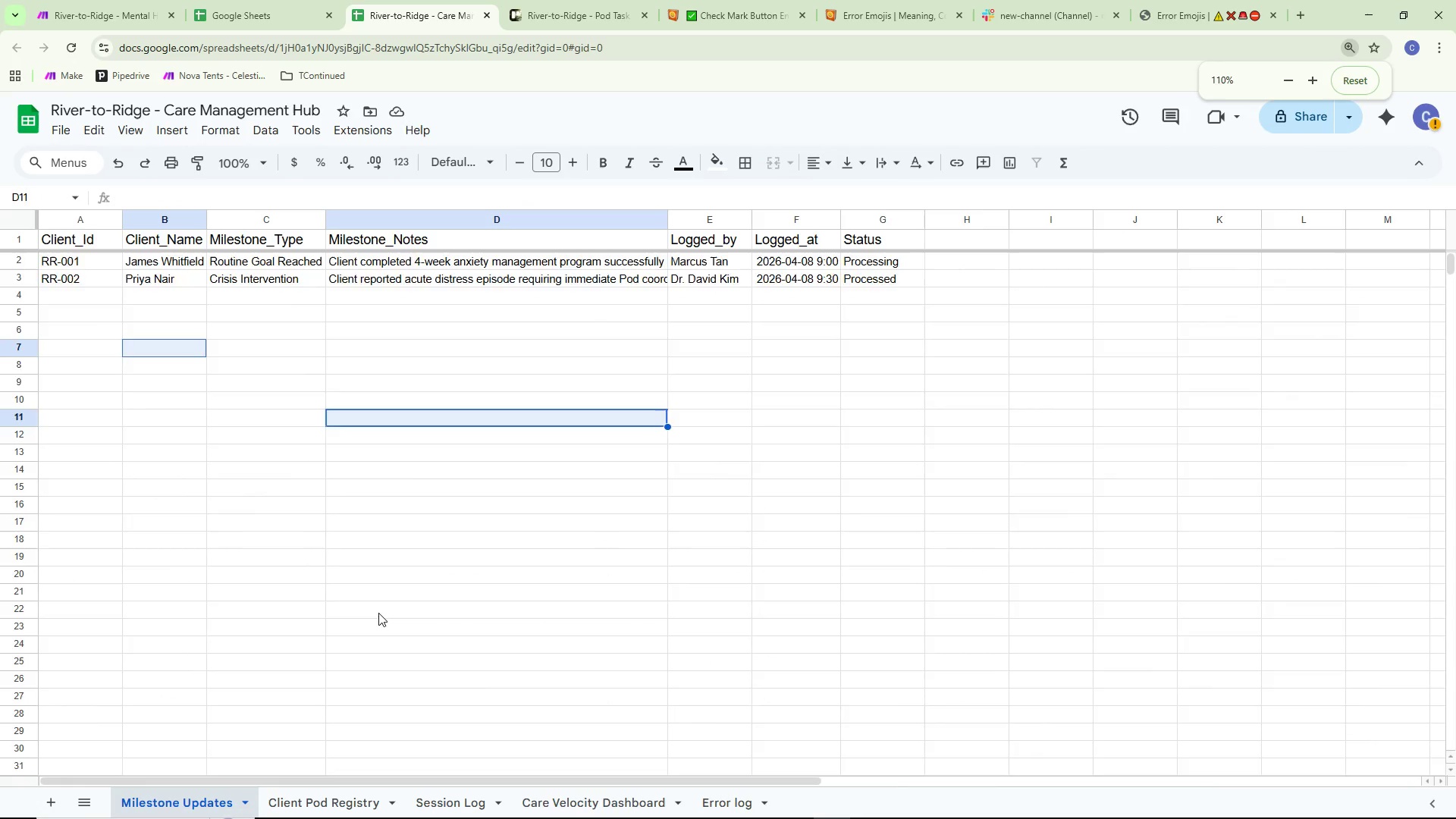 
scroll: coordinate [378, 613], scroll_direction: down, amount: 1.0
 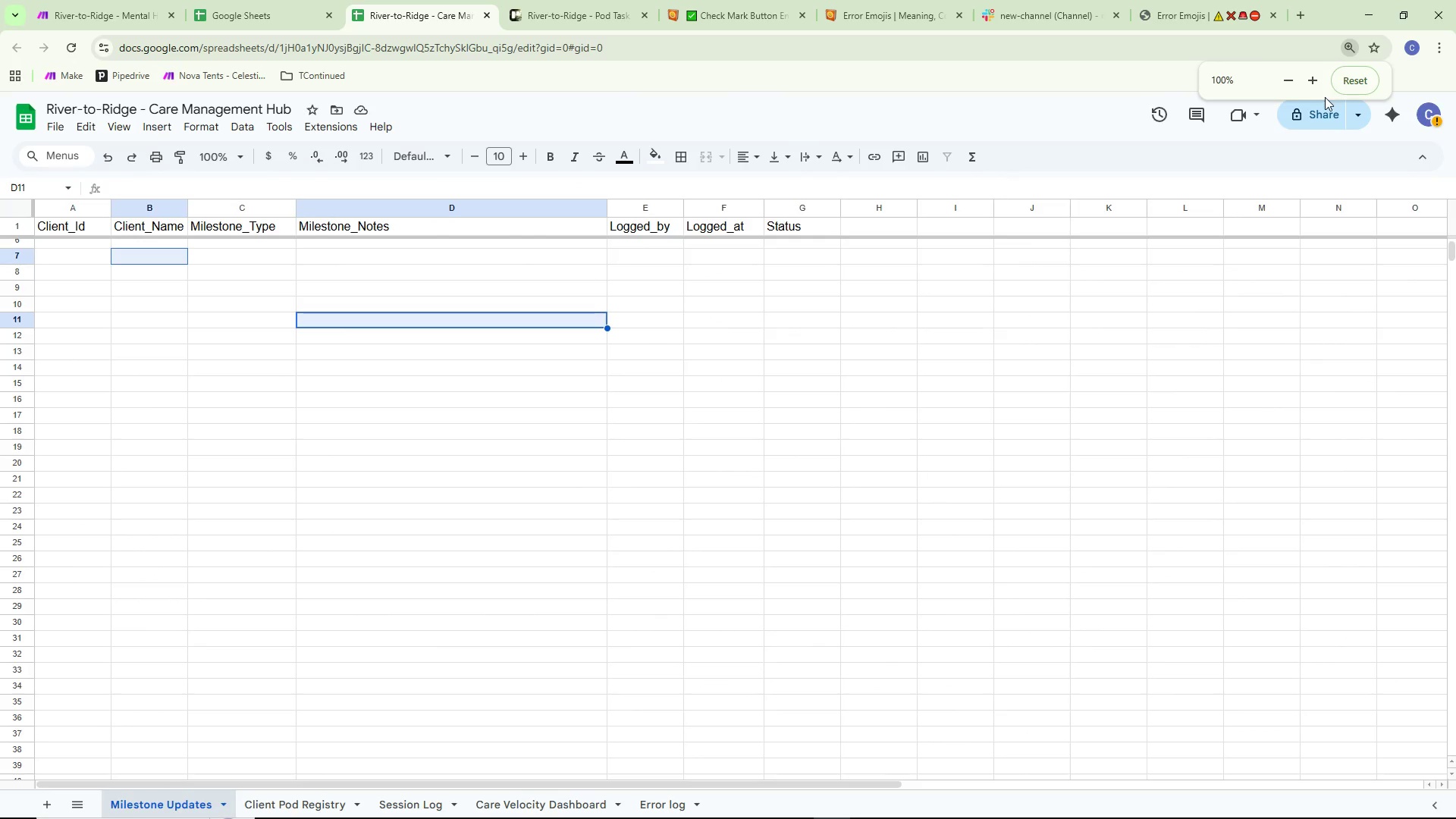 
left_click([1353, 77])
 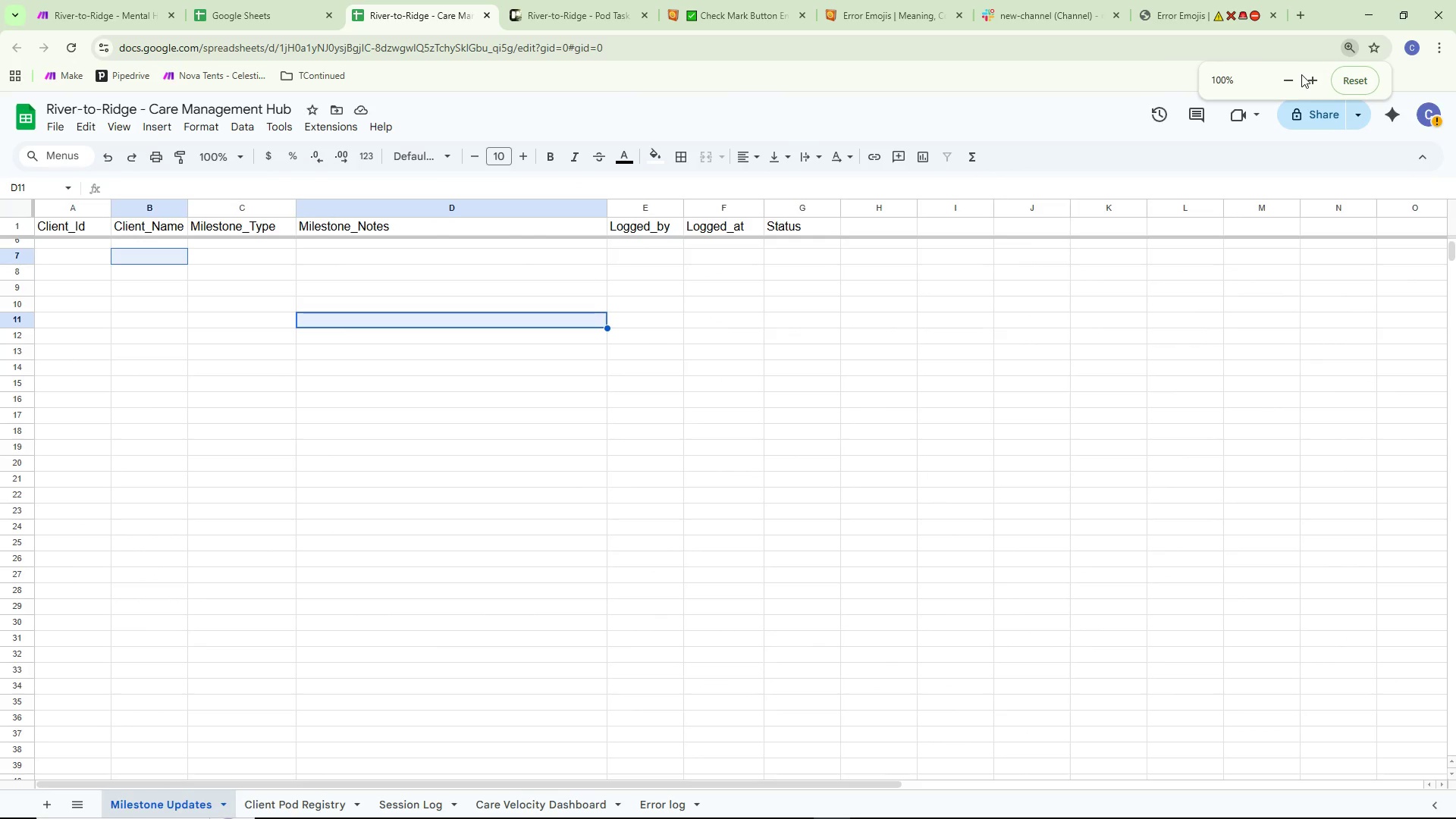 
left_click([1346, 80])
 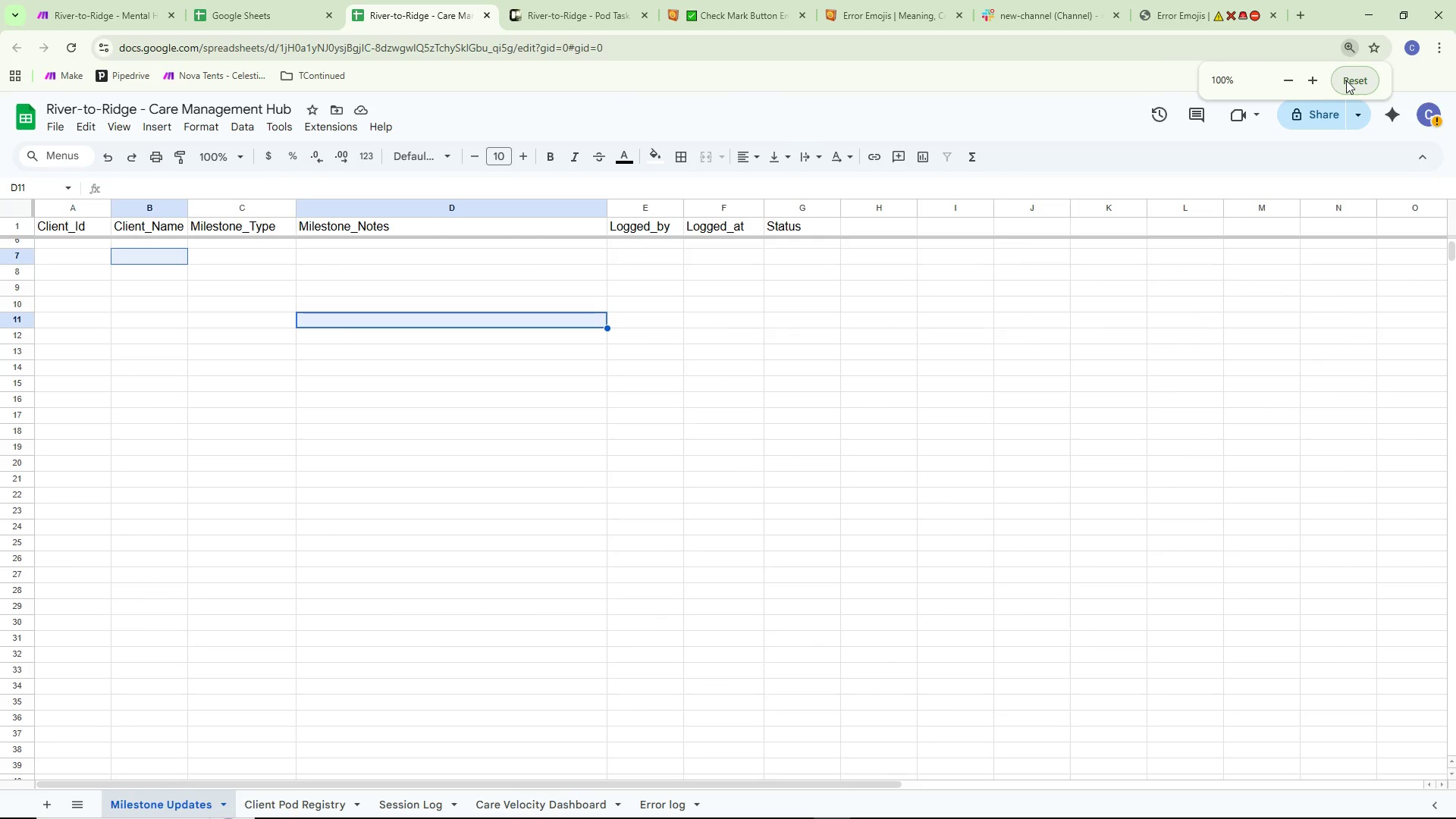 
left_click([1346, 79])
 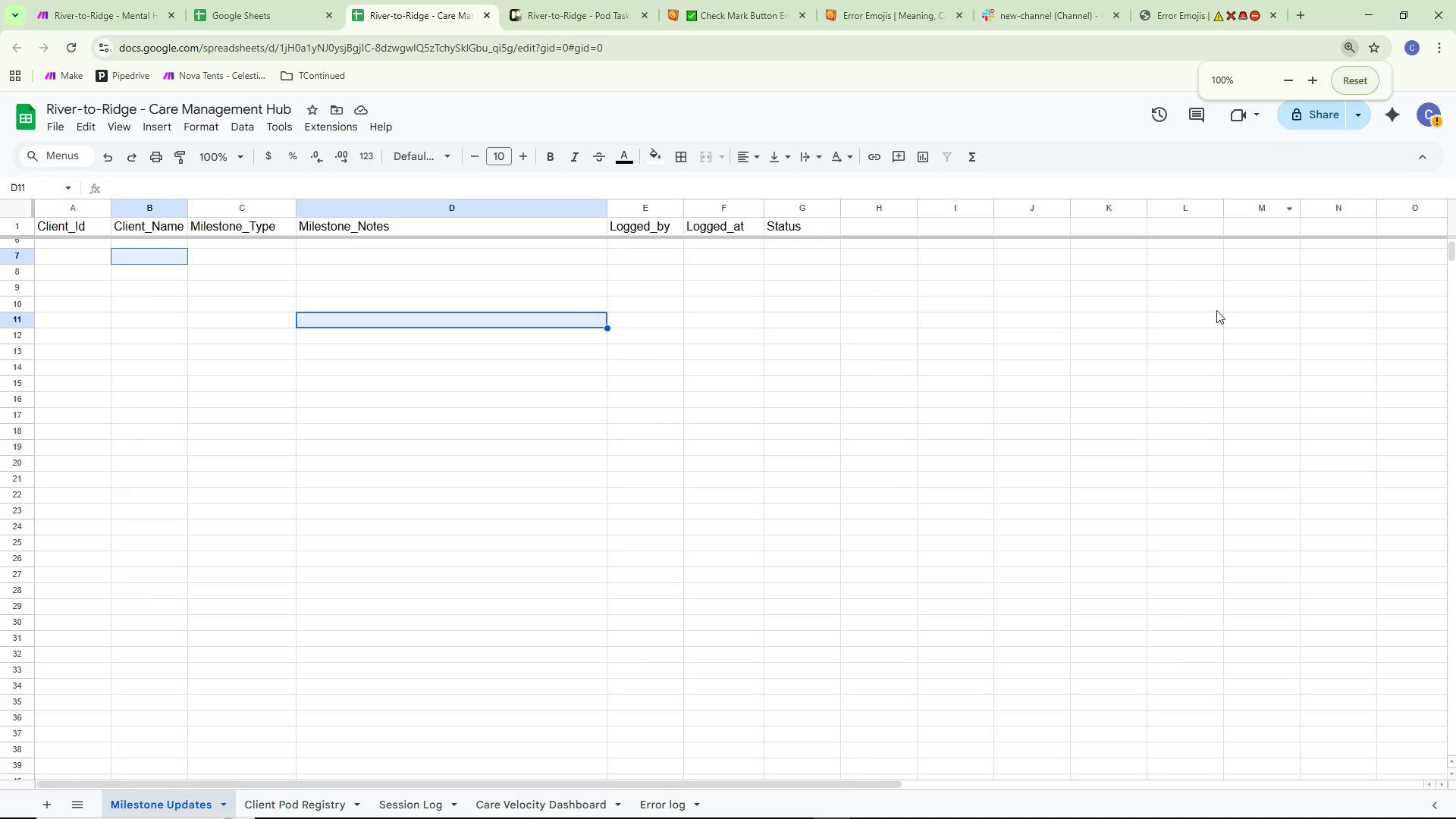 
left_click([1193, 362])
 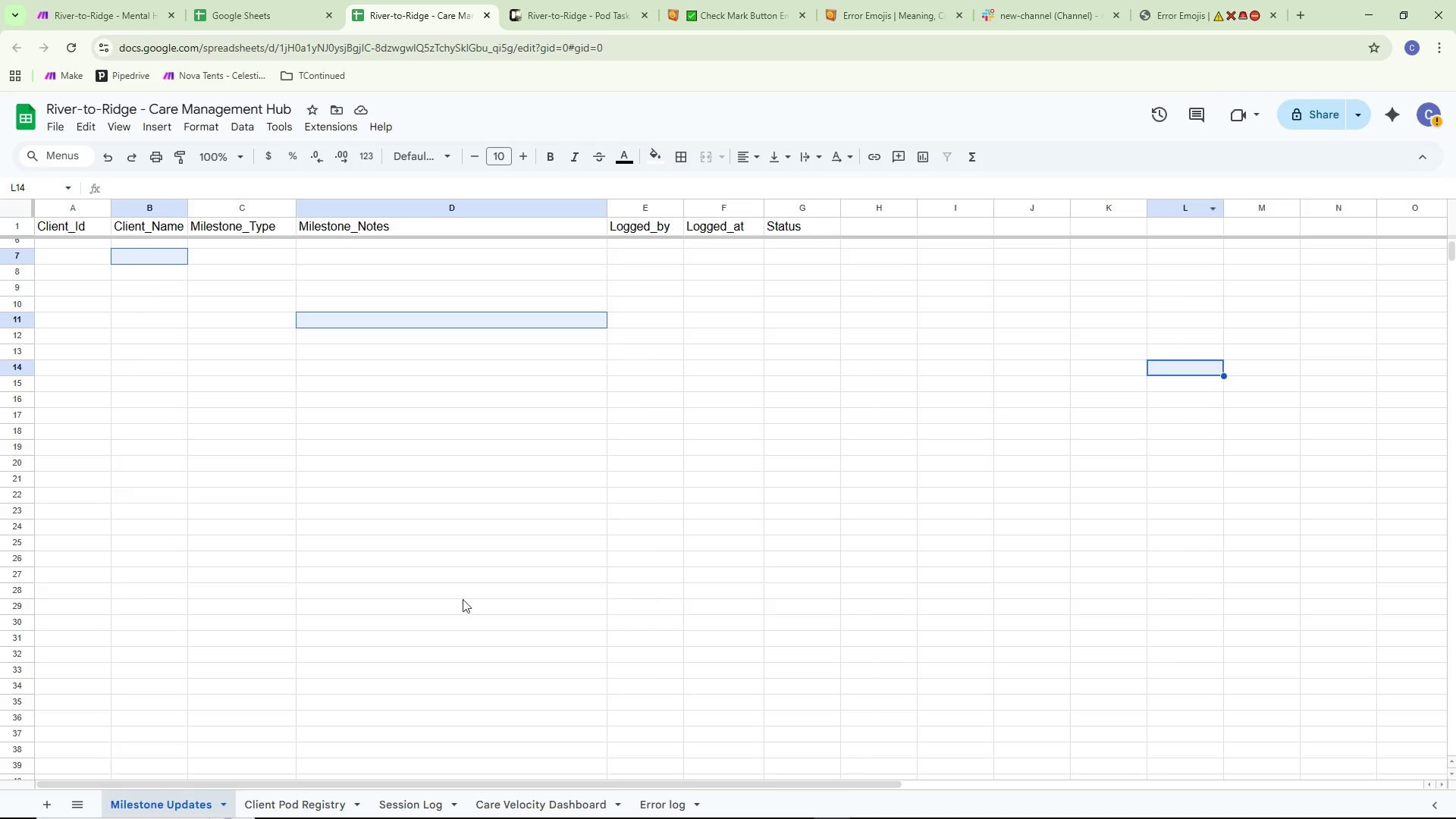 
scroll: coordinate [448, 573], scroll_direction: up, amount: 1.0
 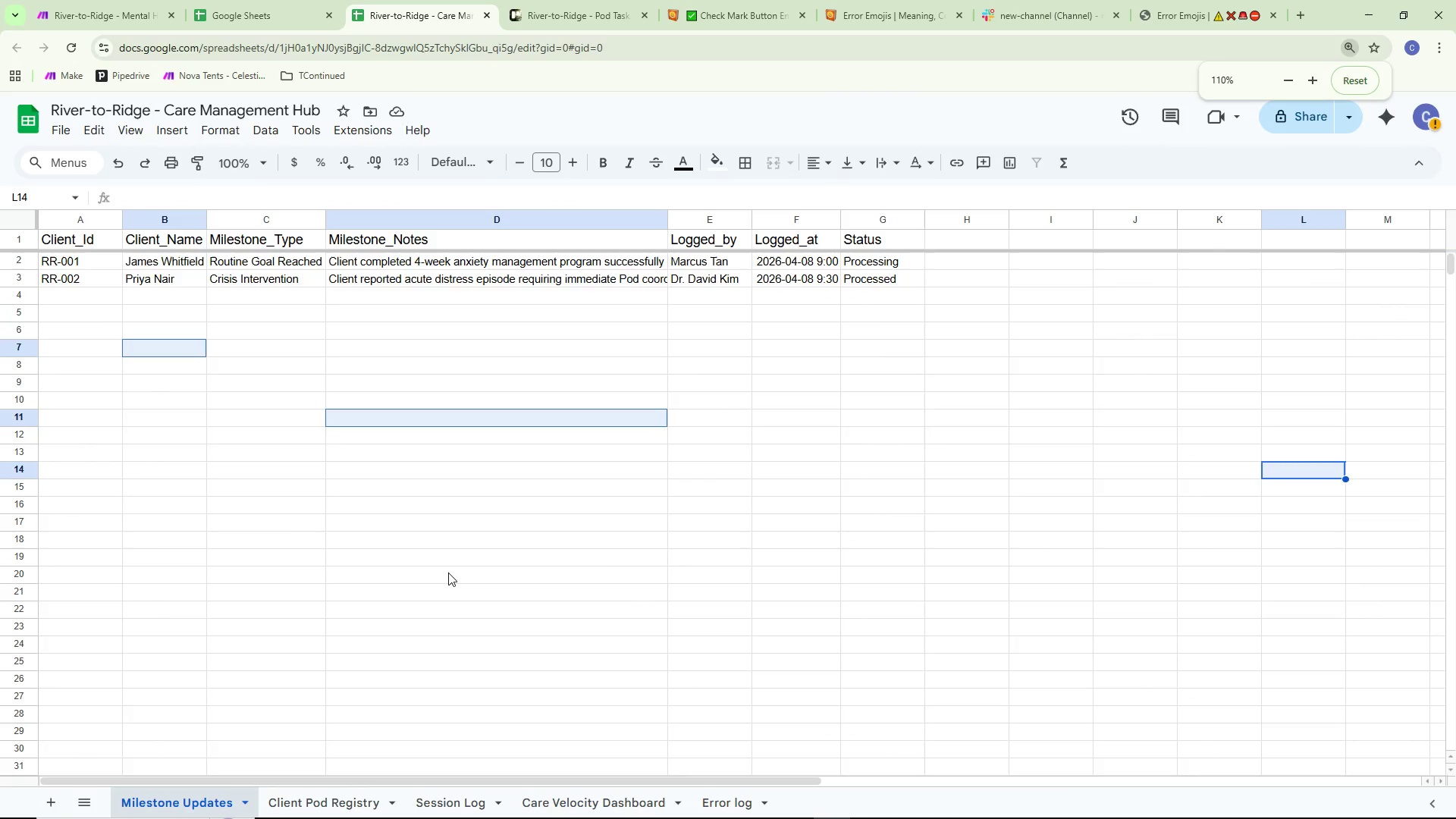 
scroll: coordinate [448, 573], scroll_direction: down, amount: 1.0
 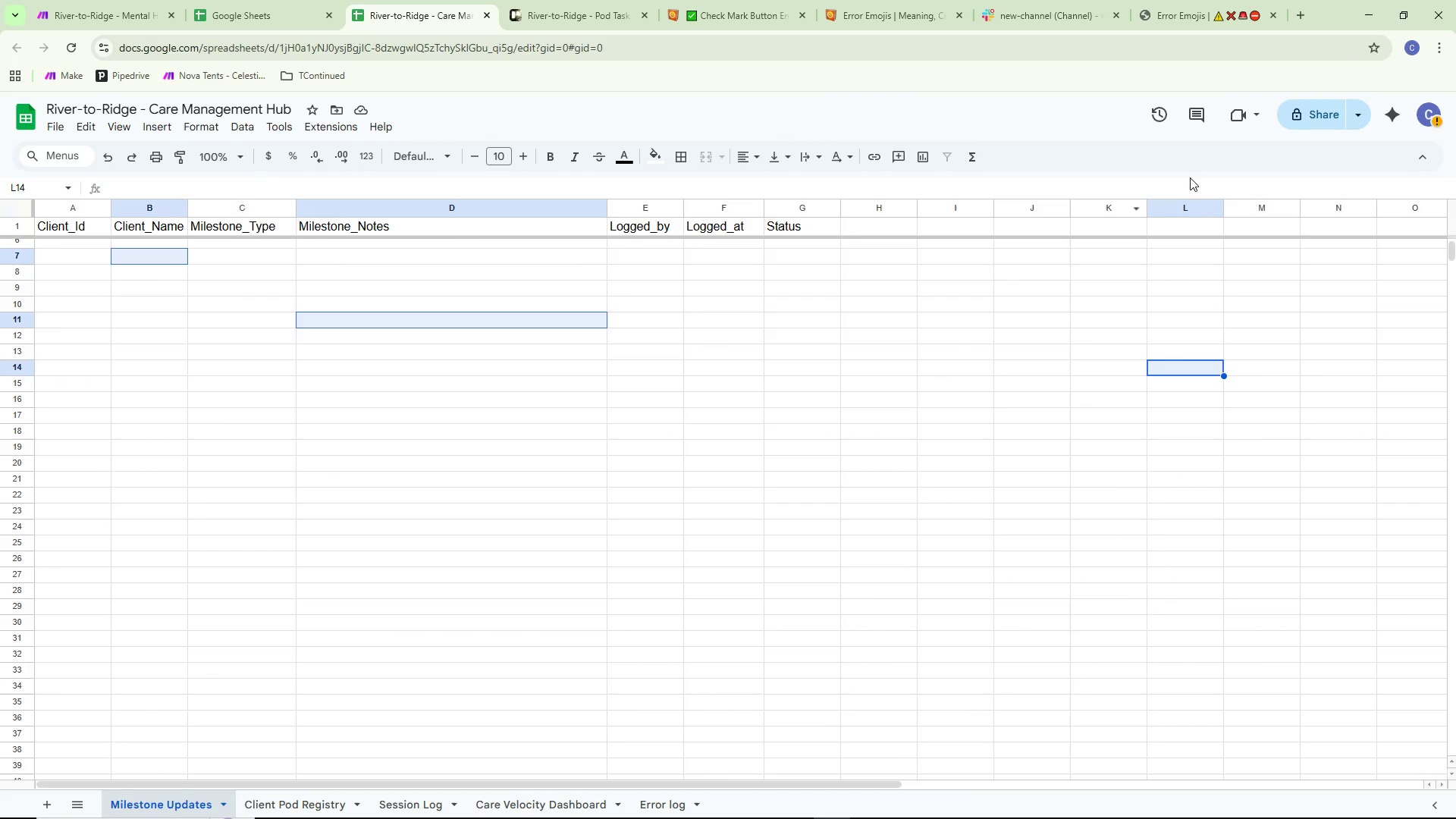 
key(Control+Shift+ShiftLeft)
 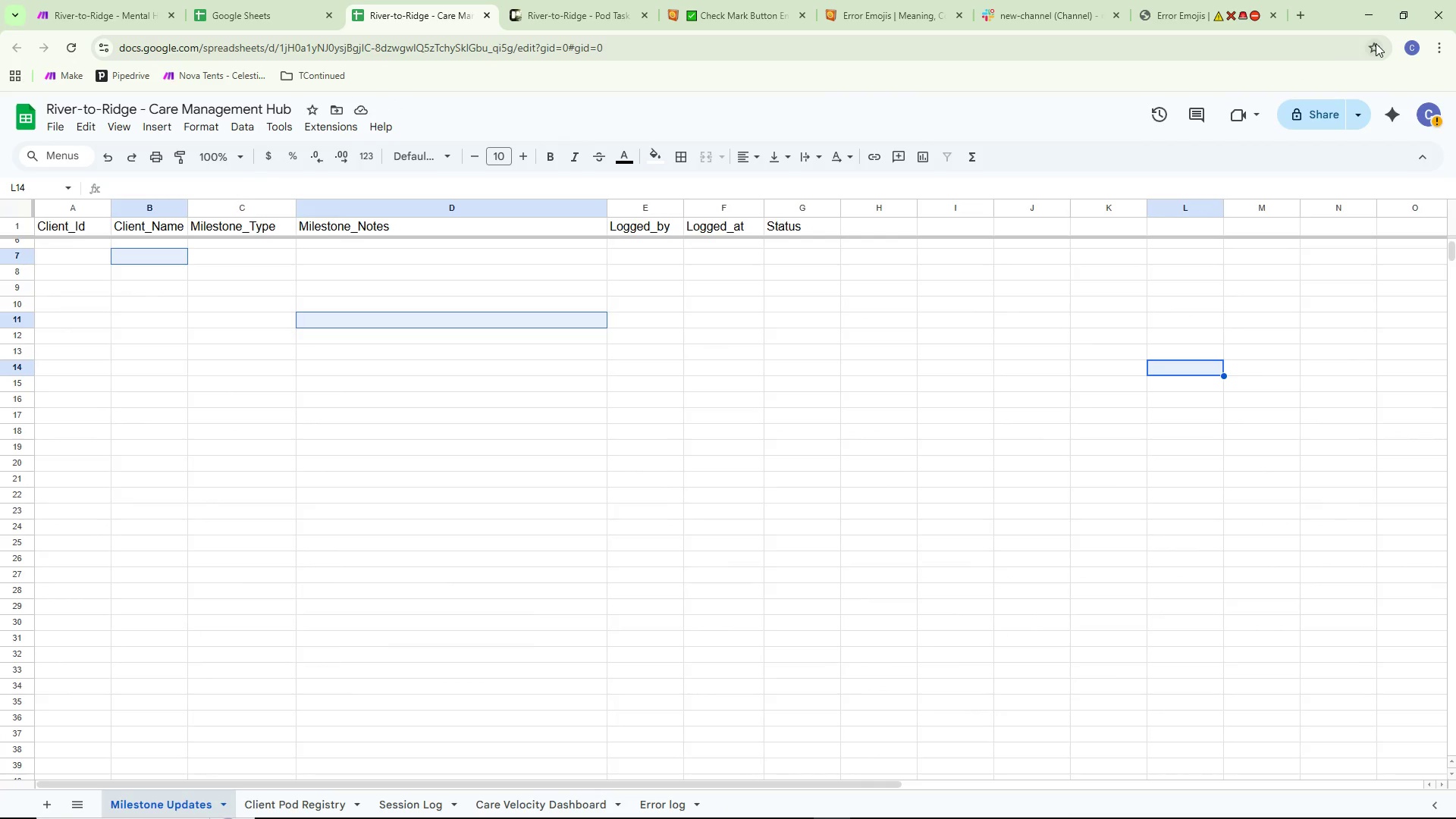 
scroll: coordinate [1316, 123], scroll_direction: down, amount: 1.0
 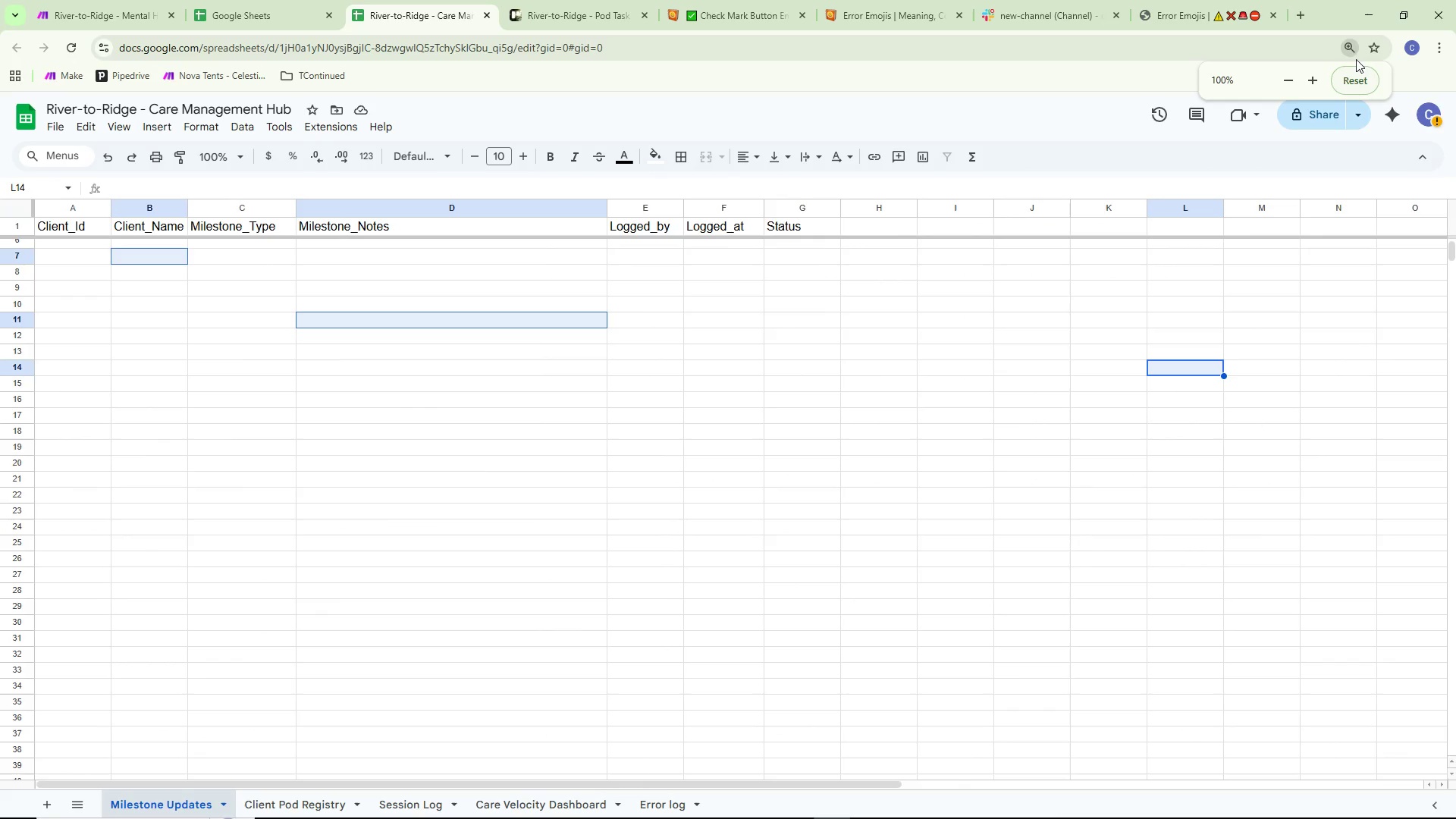 
double_click([1354, 49])
 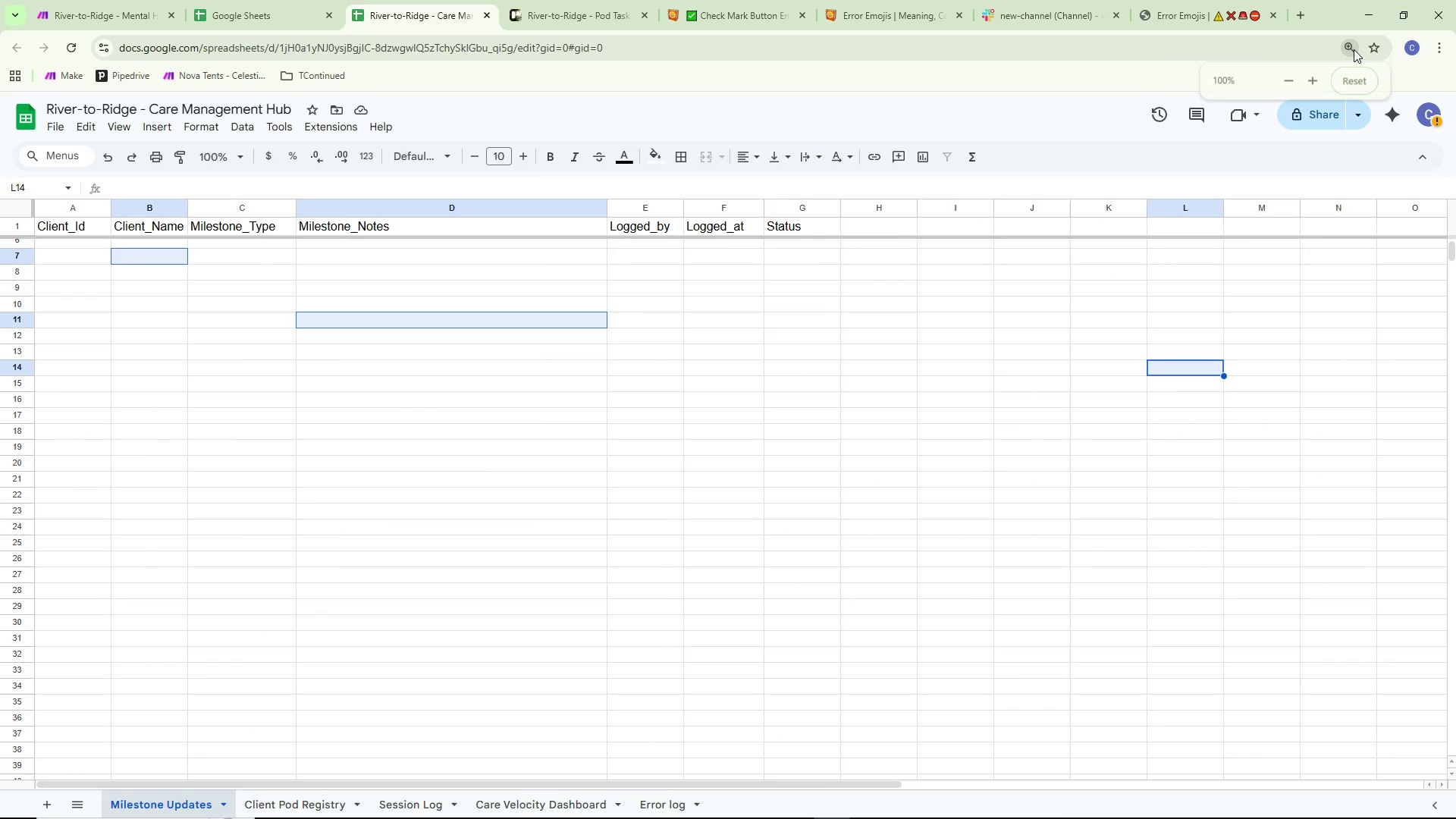 
right_click([1354, 49])
 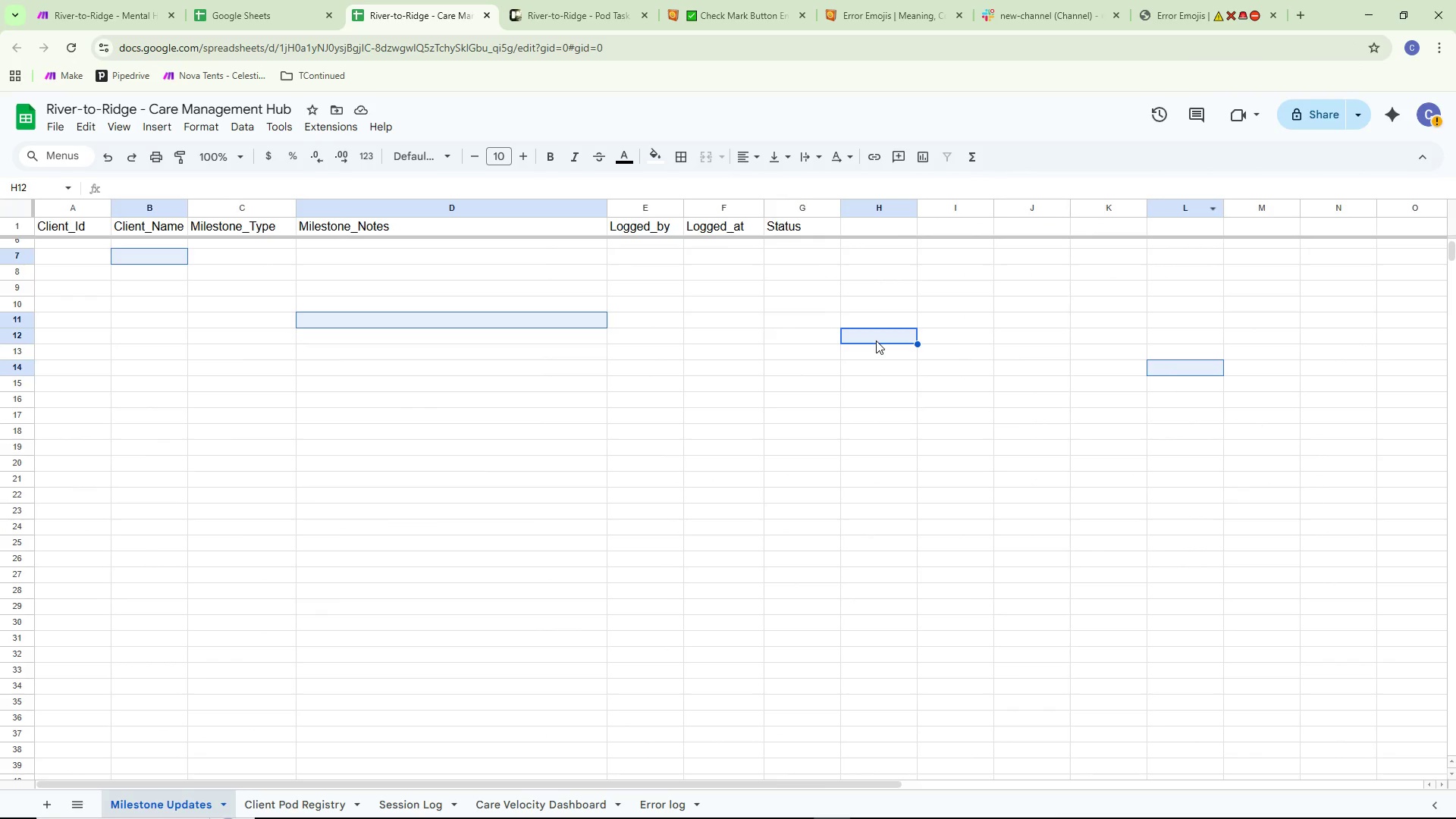 
double_click([872, 340])
 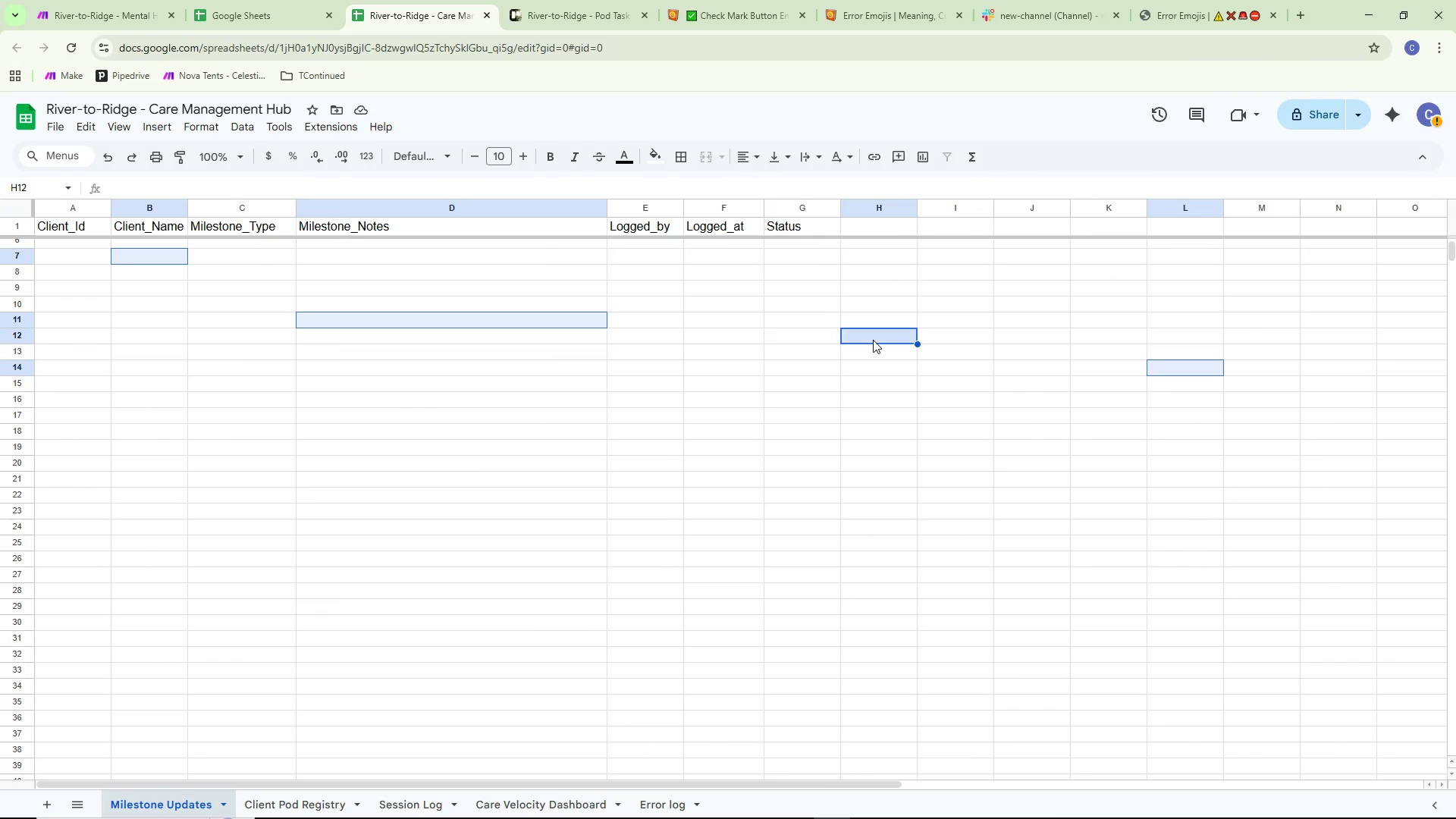 
double_click([873, 340])
 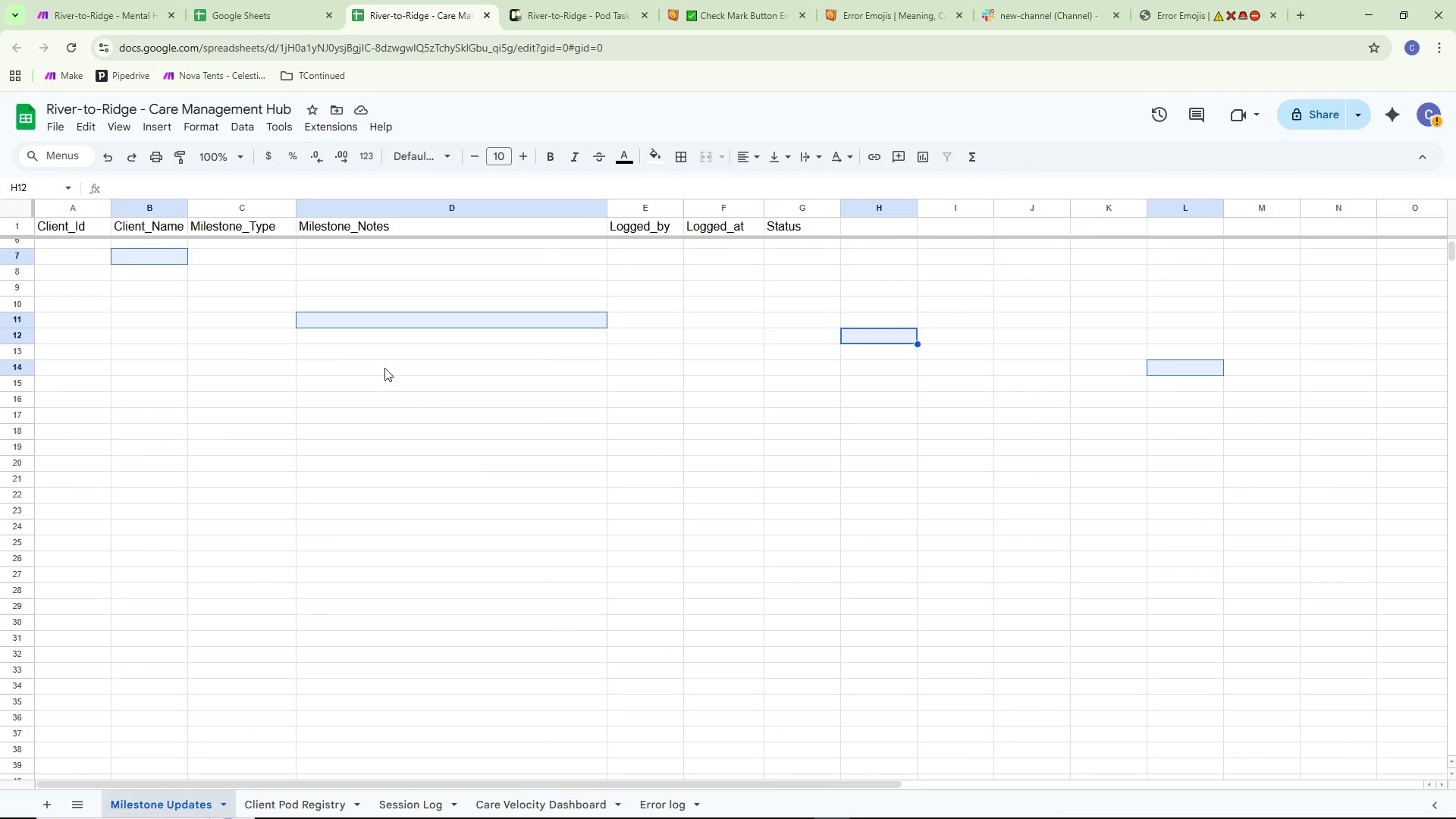 
scroll: coordinate [374, 371], scroll_direction: up, amount: 3.0
 